 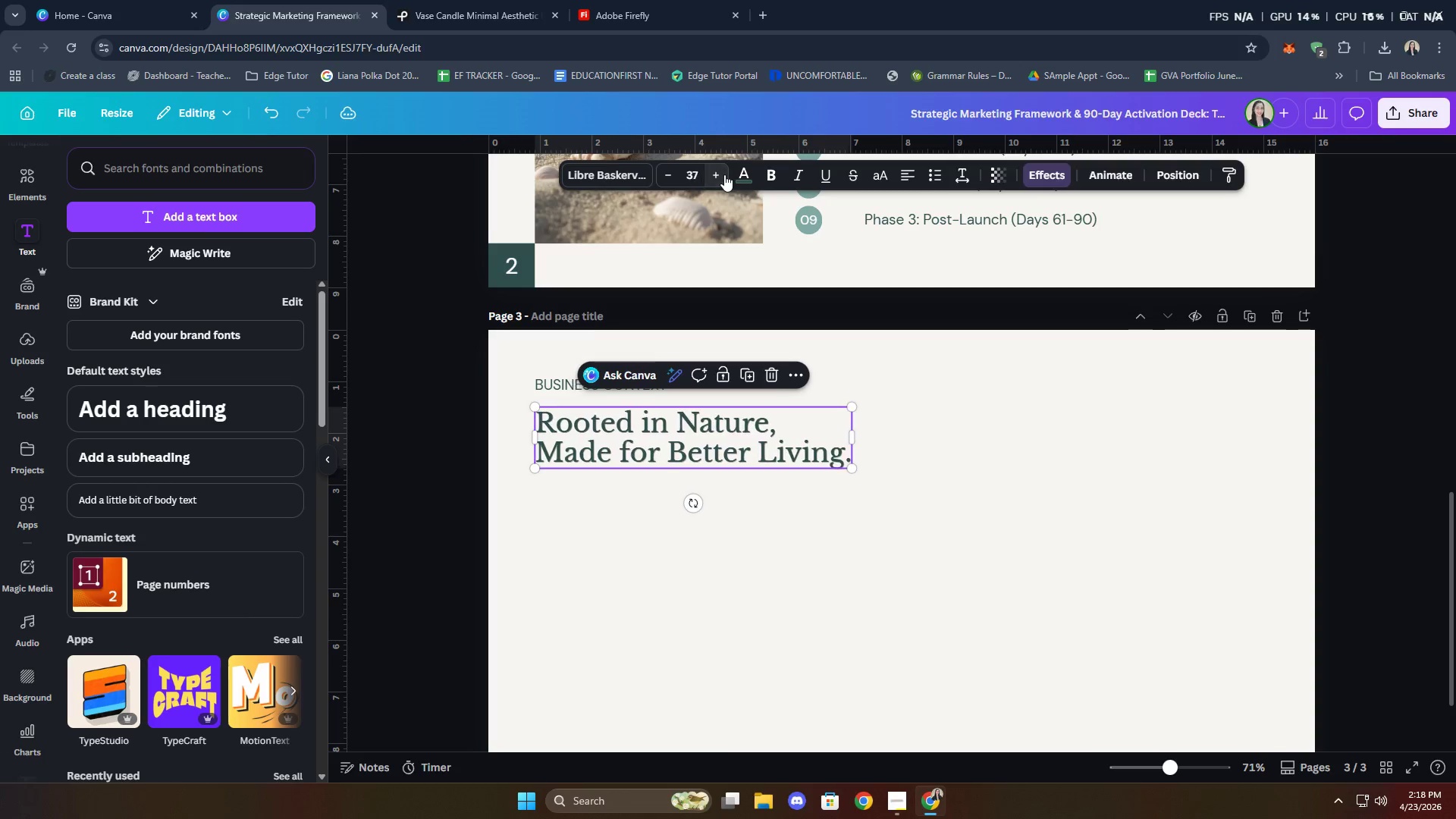 
triple_click([724, 174])
 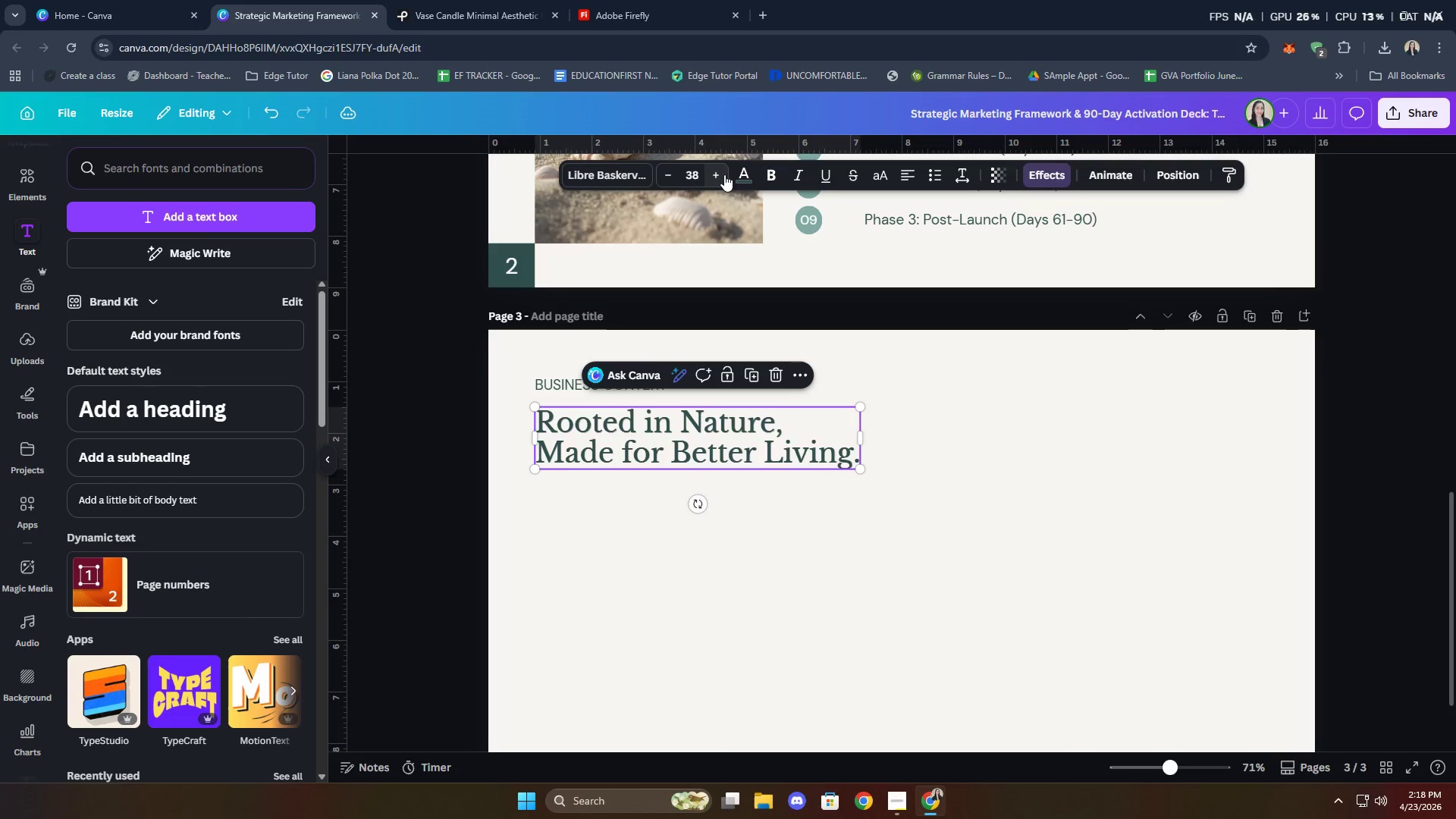 
triple_click([724, 174])
 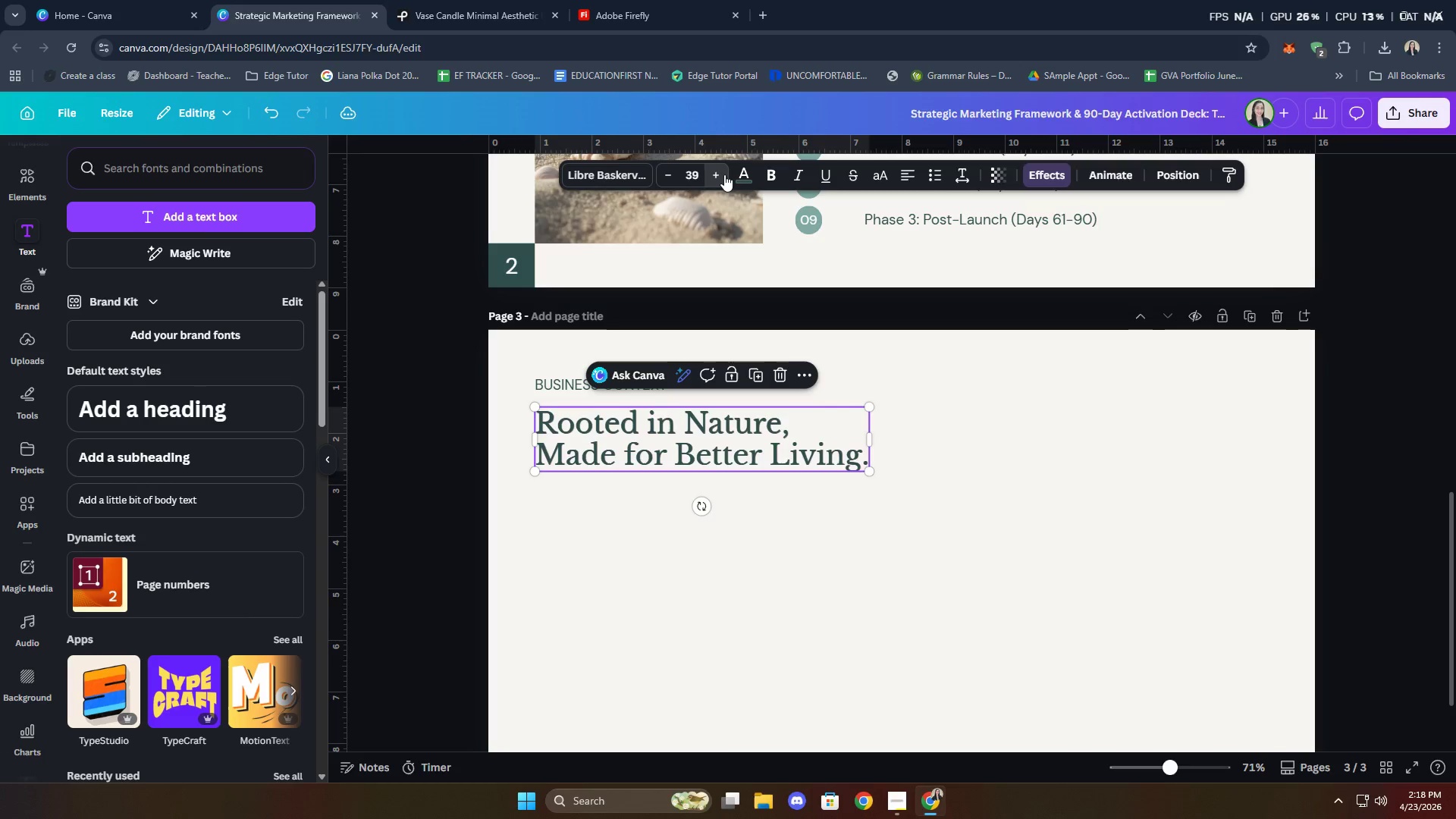 
triple_click([724, 174])
 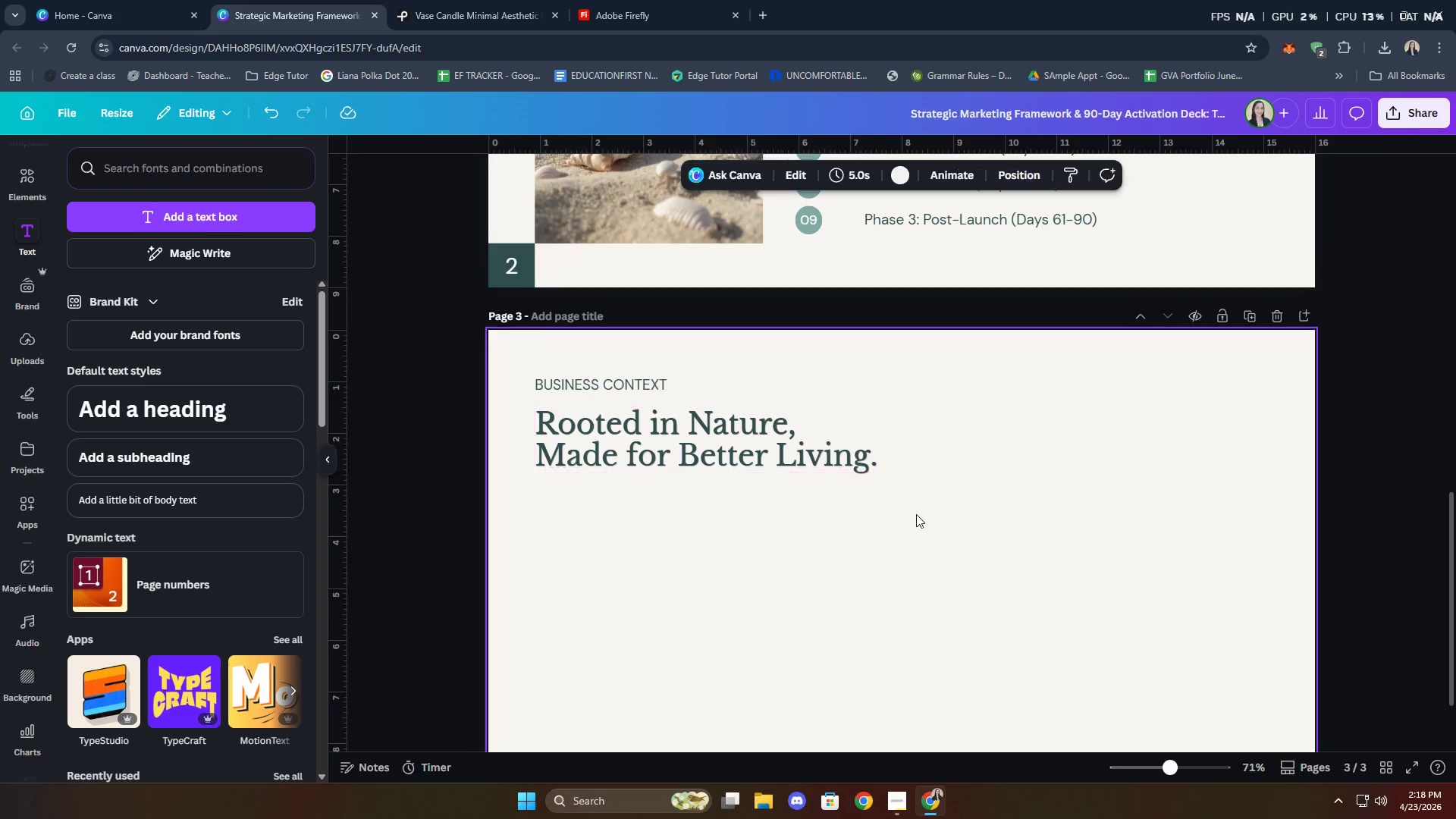 
scroll: coordinate [898, 588], scroll_direction: down, amount: 2.0
 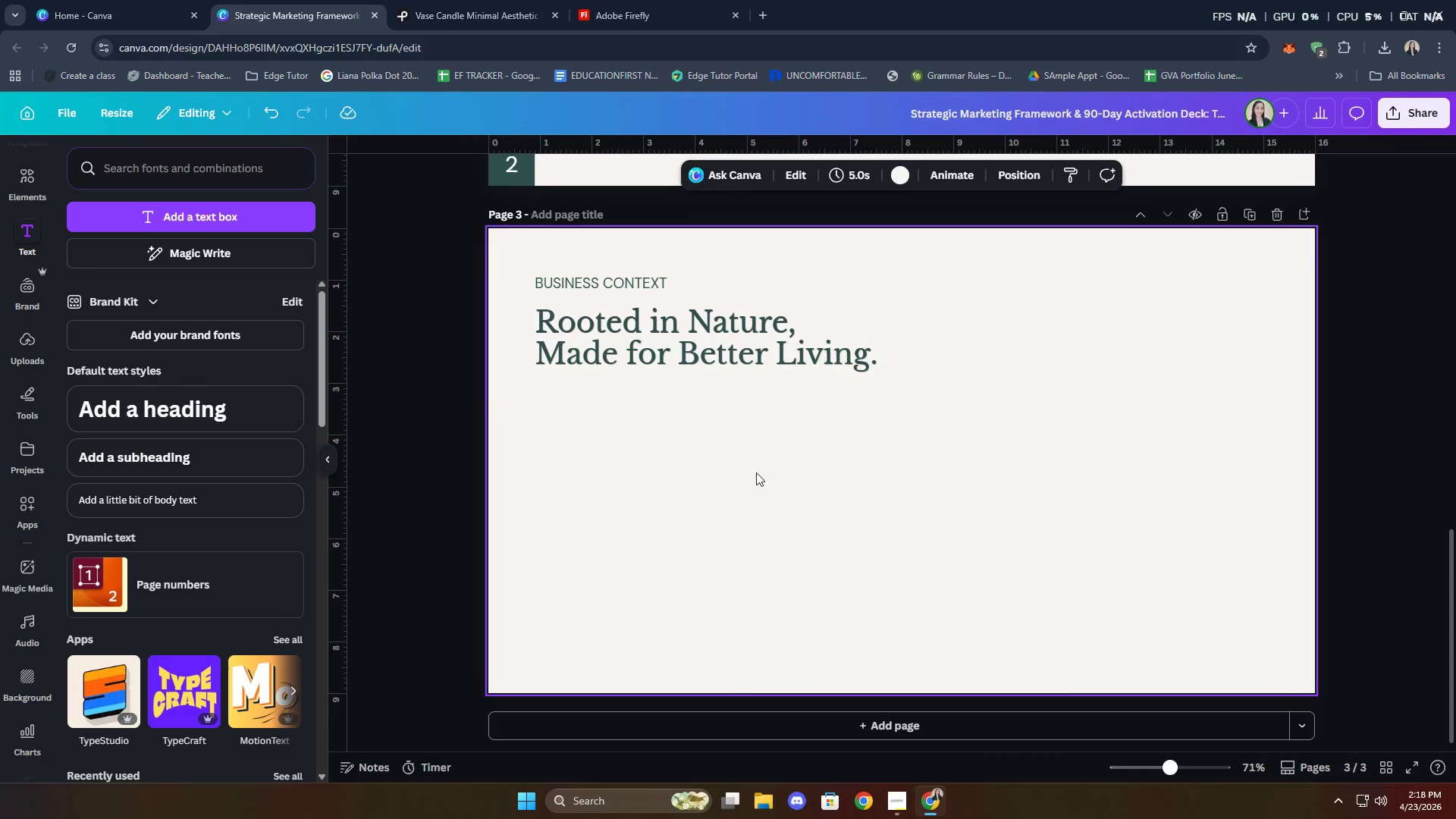 
left_click_drag(start_coordinate=[792, 485], to_coordinate=[796, 485])
 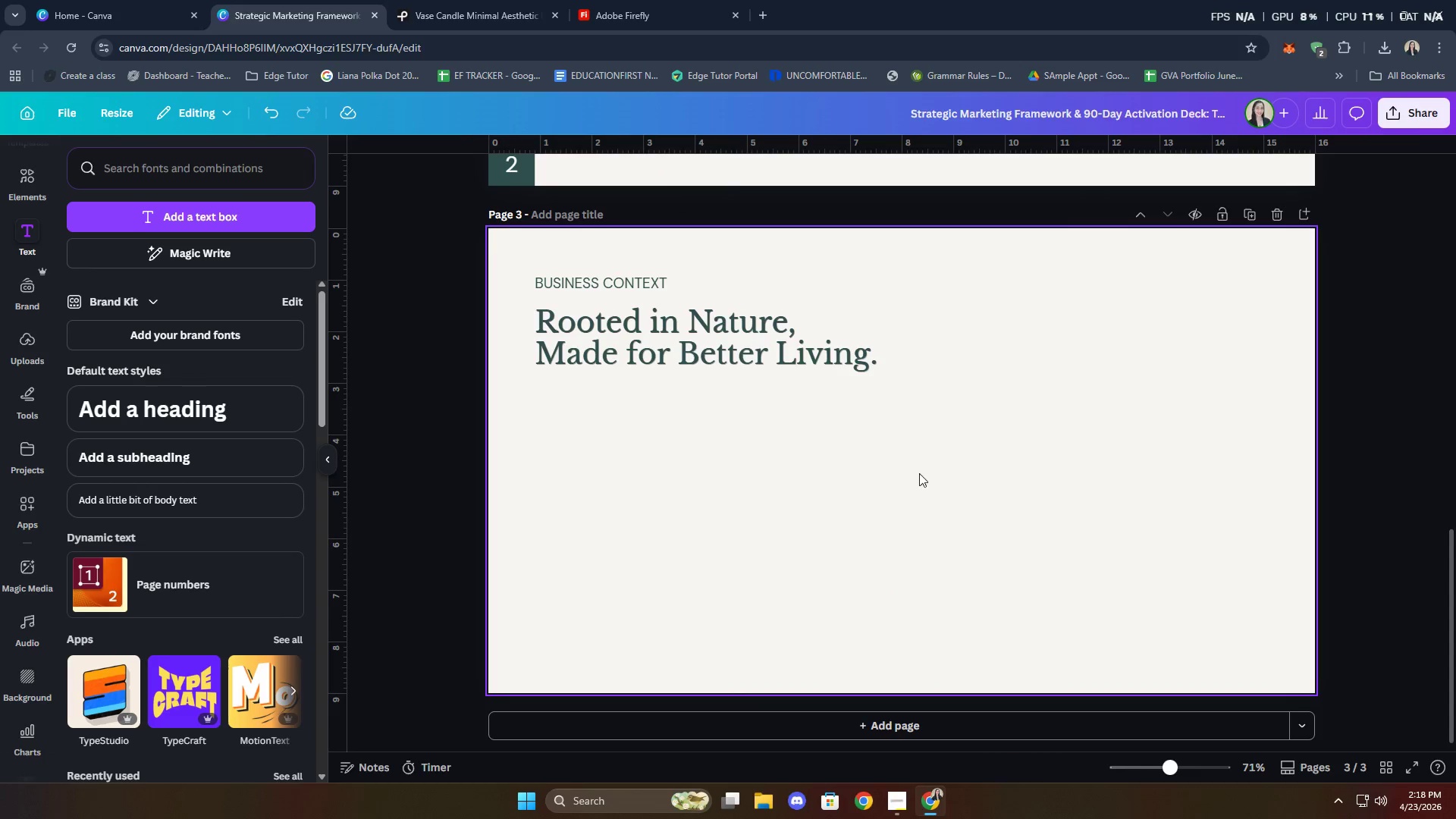 
scroll: coordinate [1276, 601], scroll_direction: down, amount: 3.0
 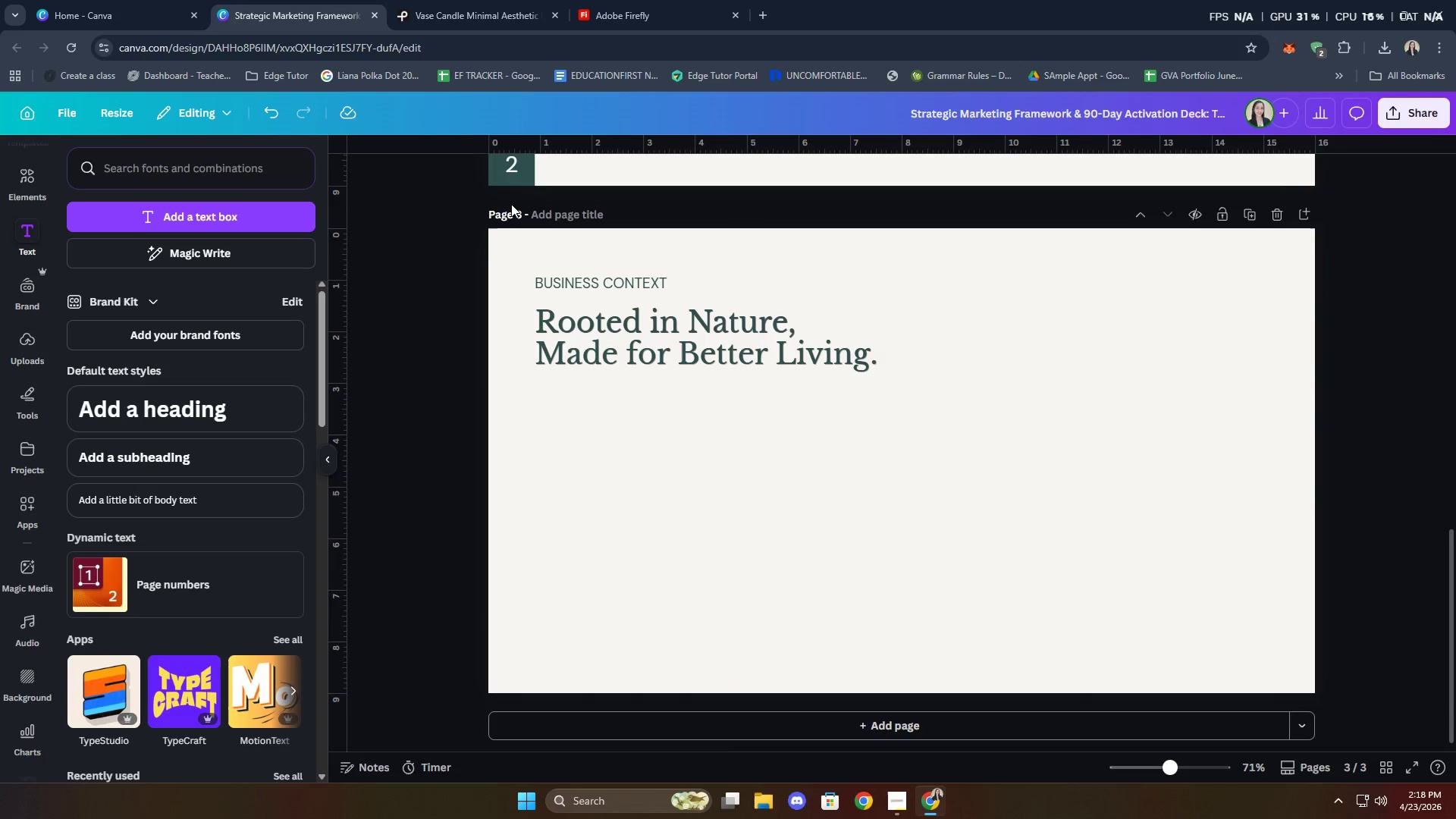 
left_click([512, 170])
 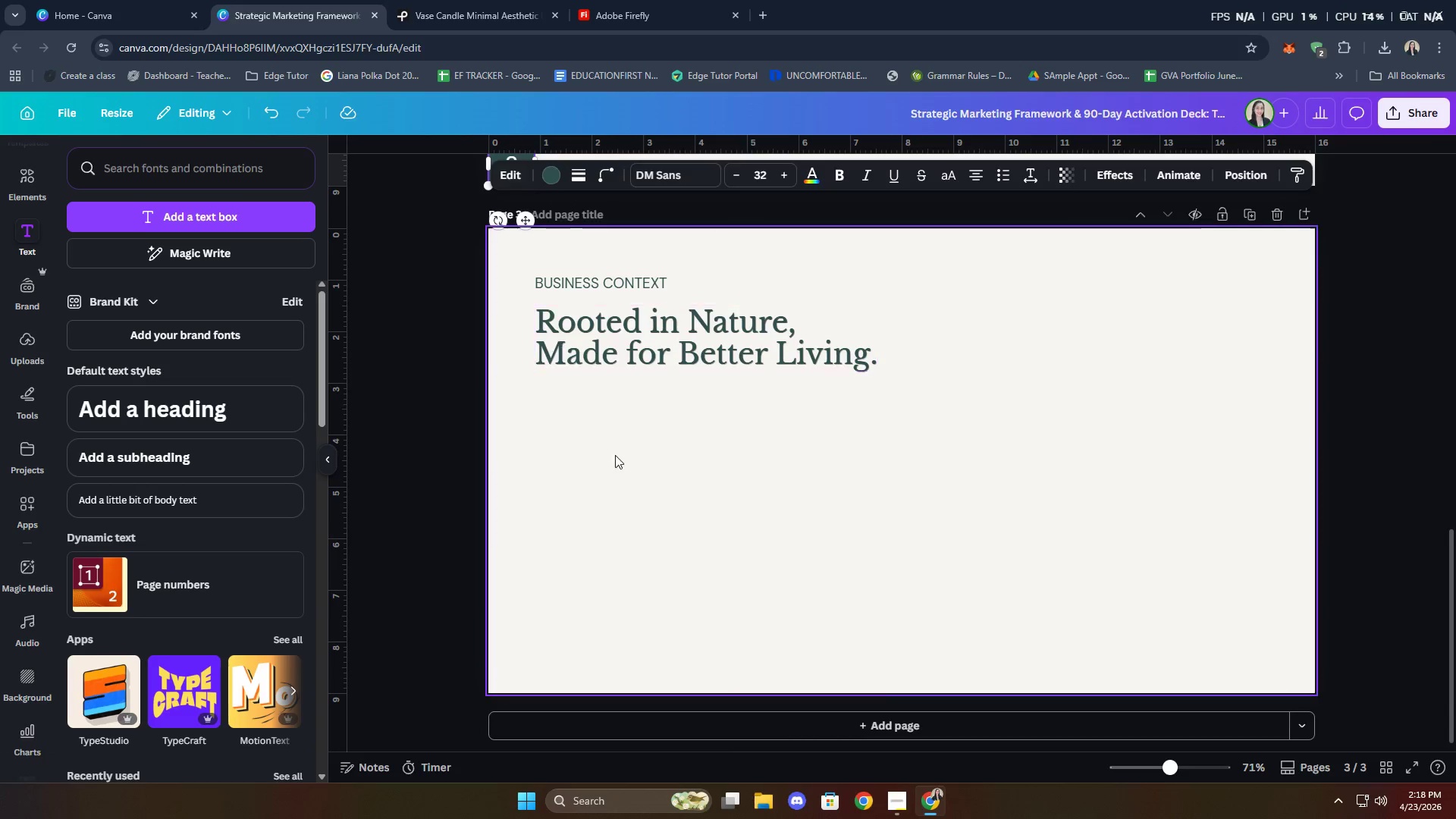 
scroll: coordinate [661, 562], scroll_direction: up, amount: 3.0
 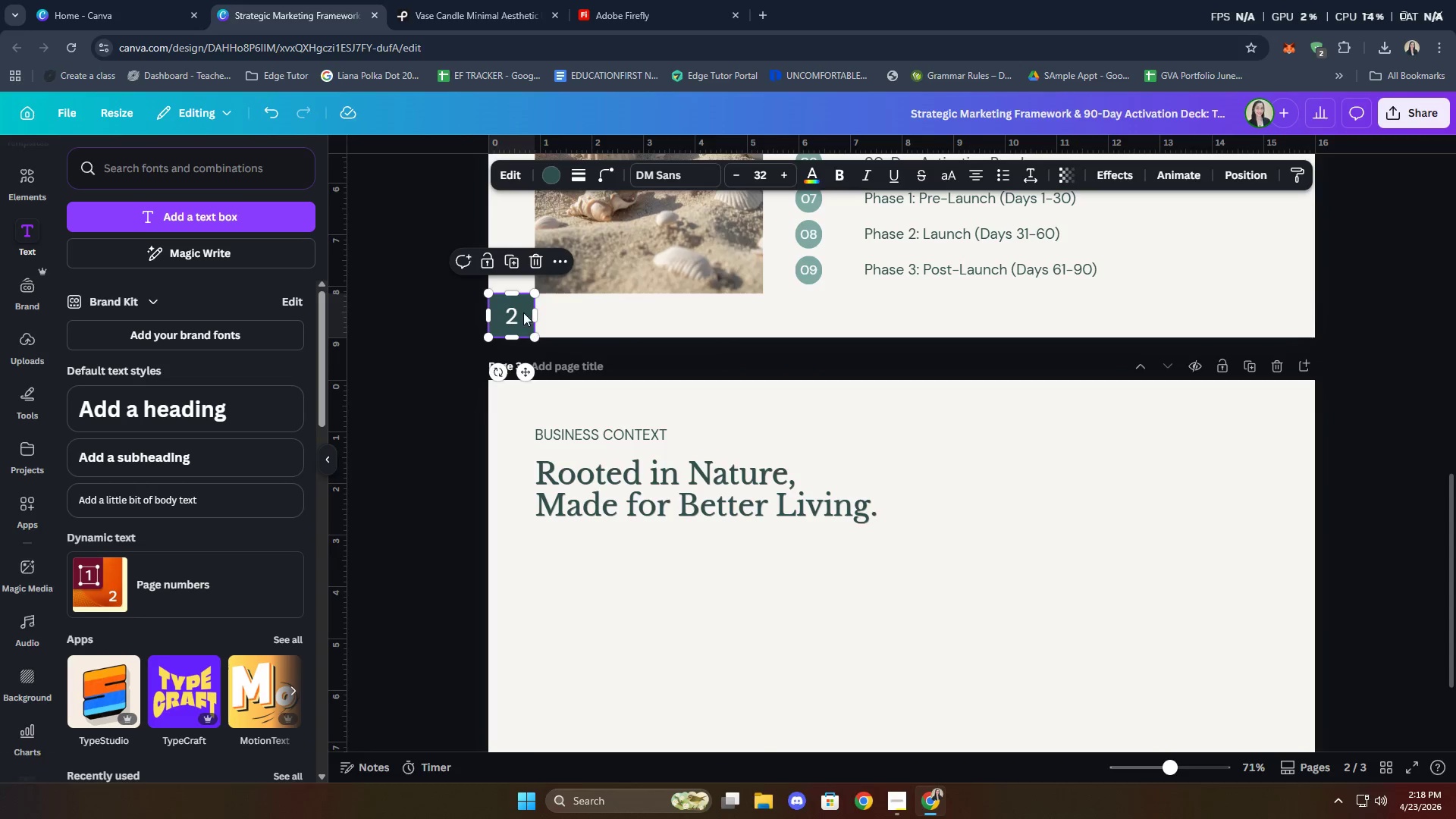 
key(Control+C)
 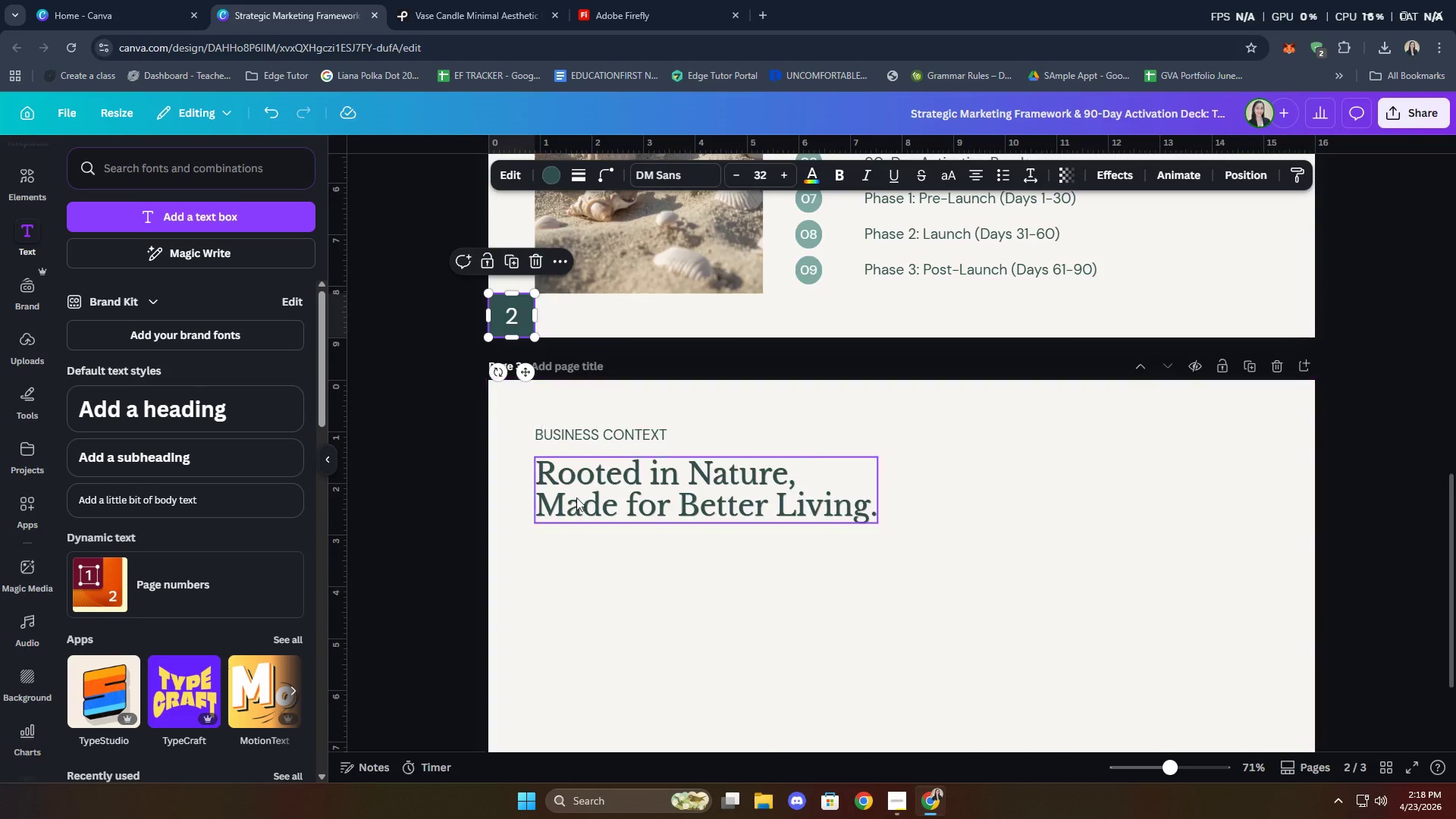 
left_click([524, 656])
 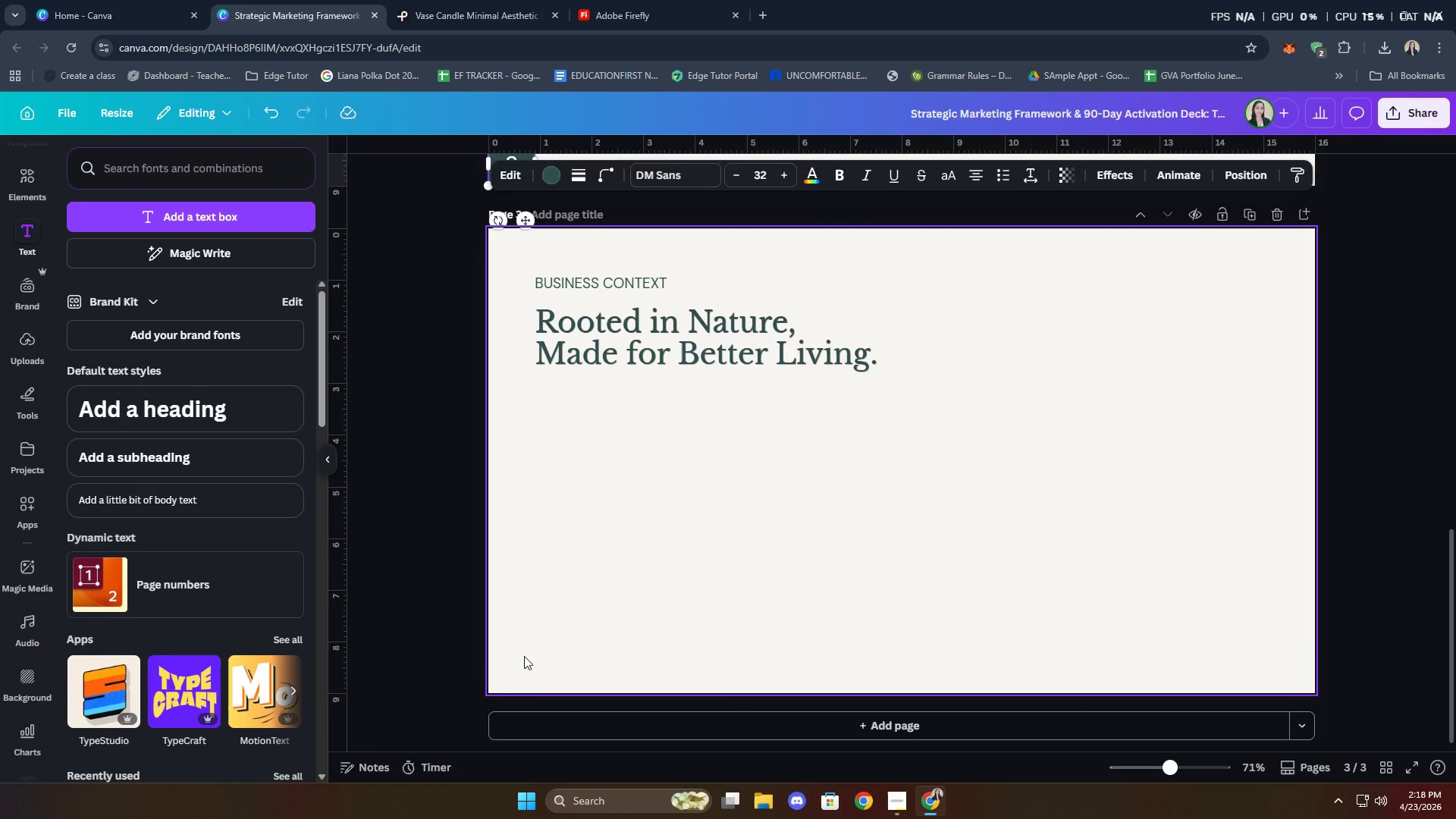 
scroll: coordinate [589, 542], scroll_direction: down, amount: 5.0
 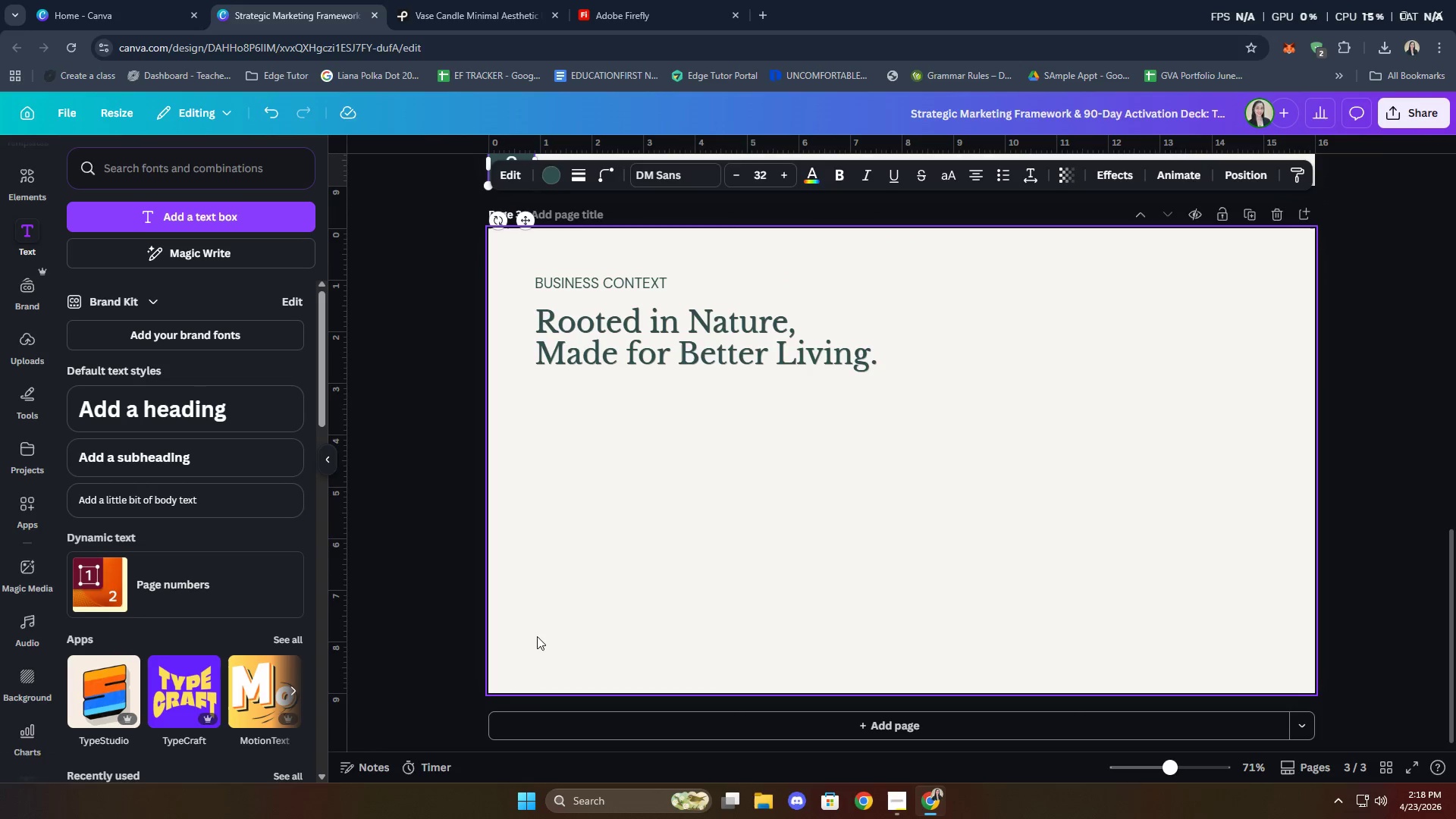 
key(Control+ControlLeft)
 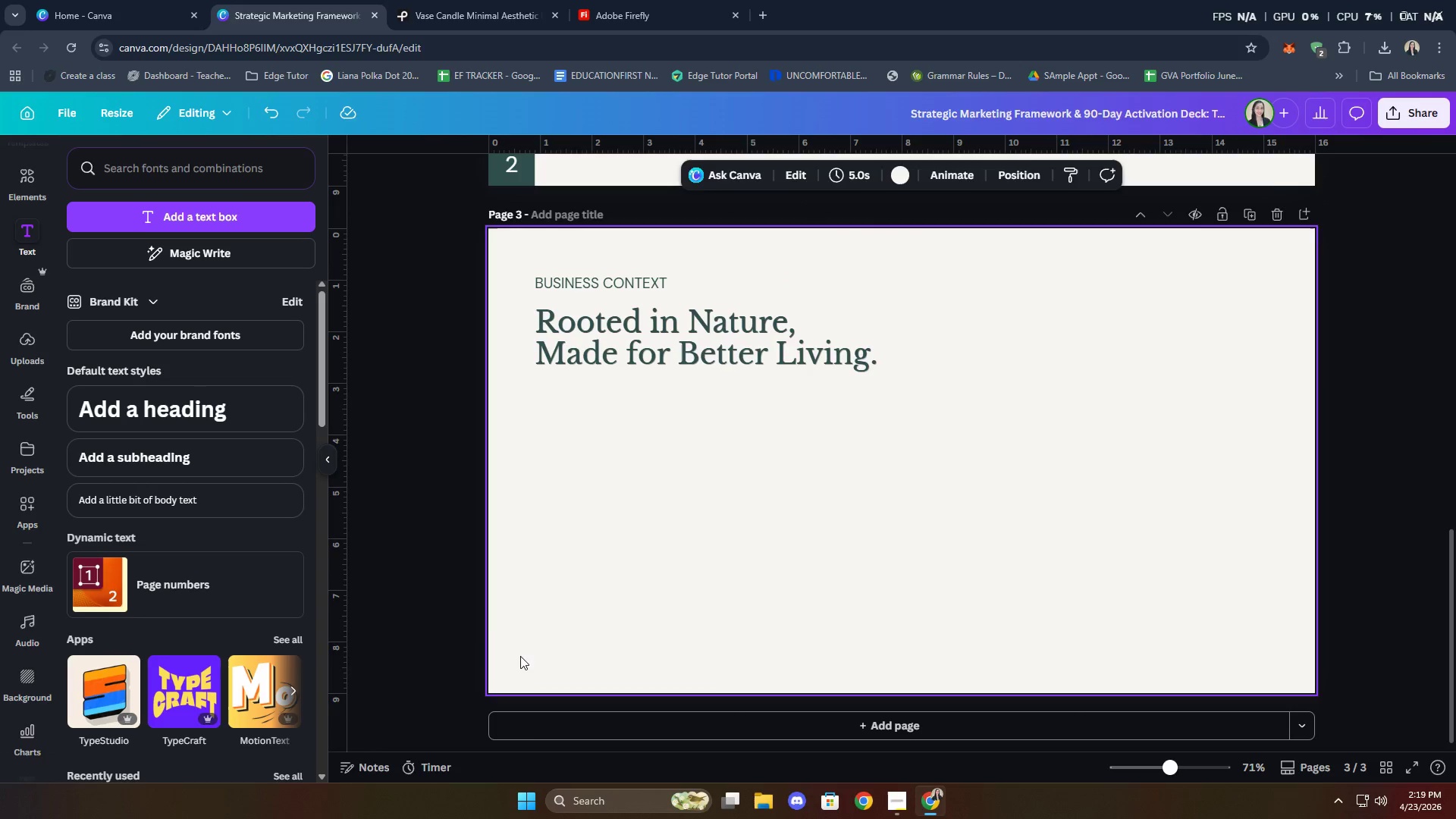 
key(Control+V)
 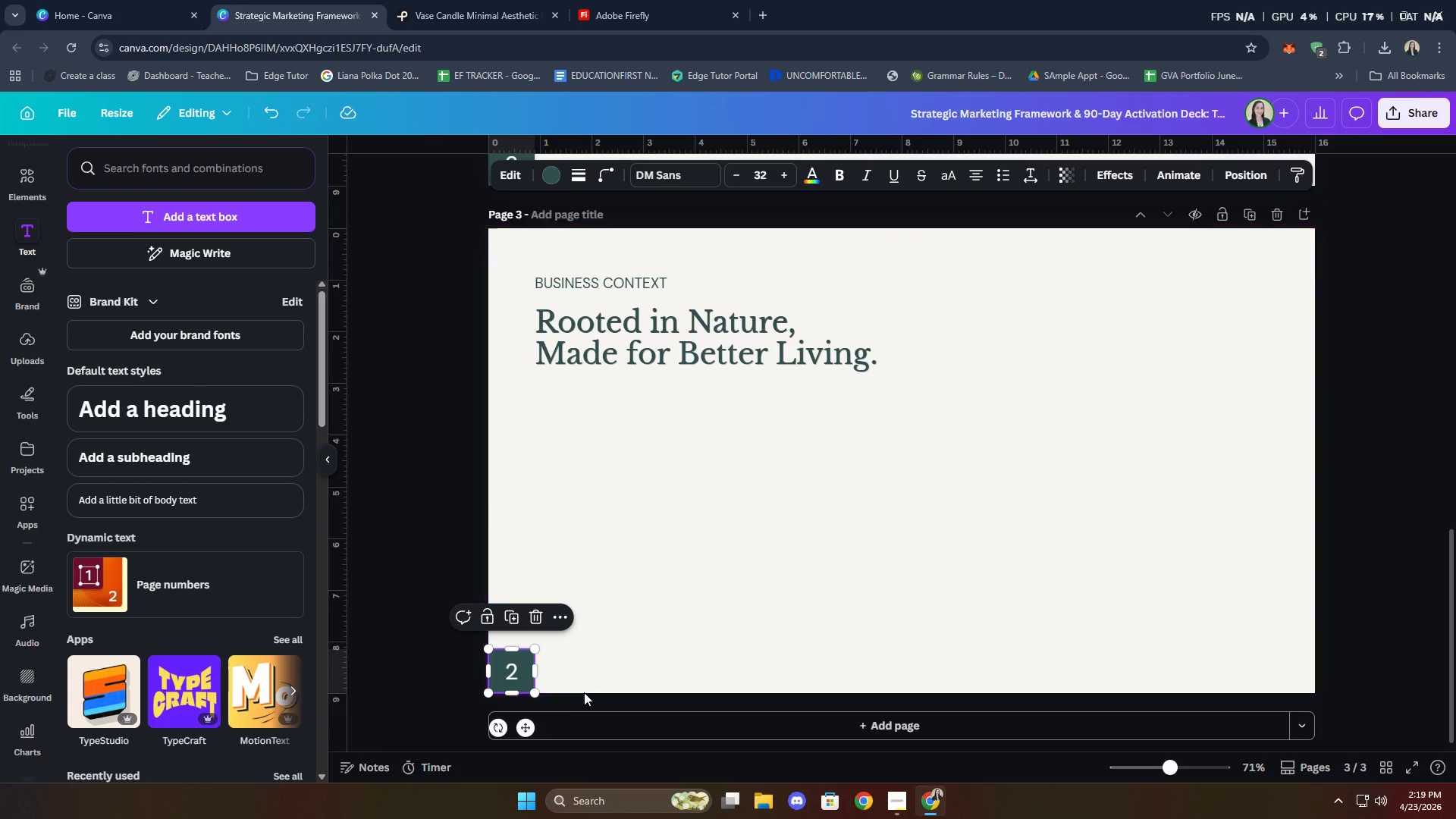 
left_click([666, 652])
 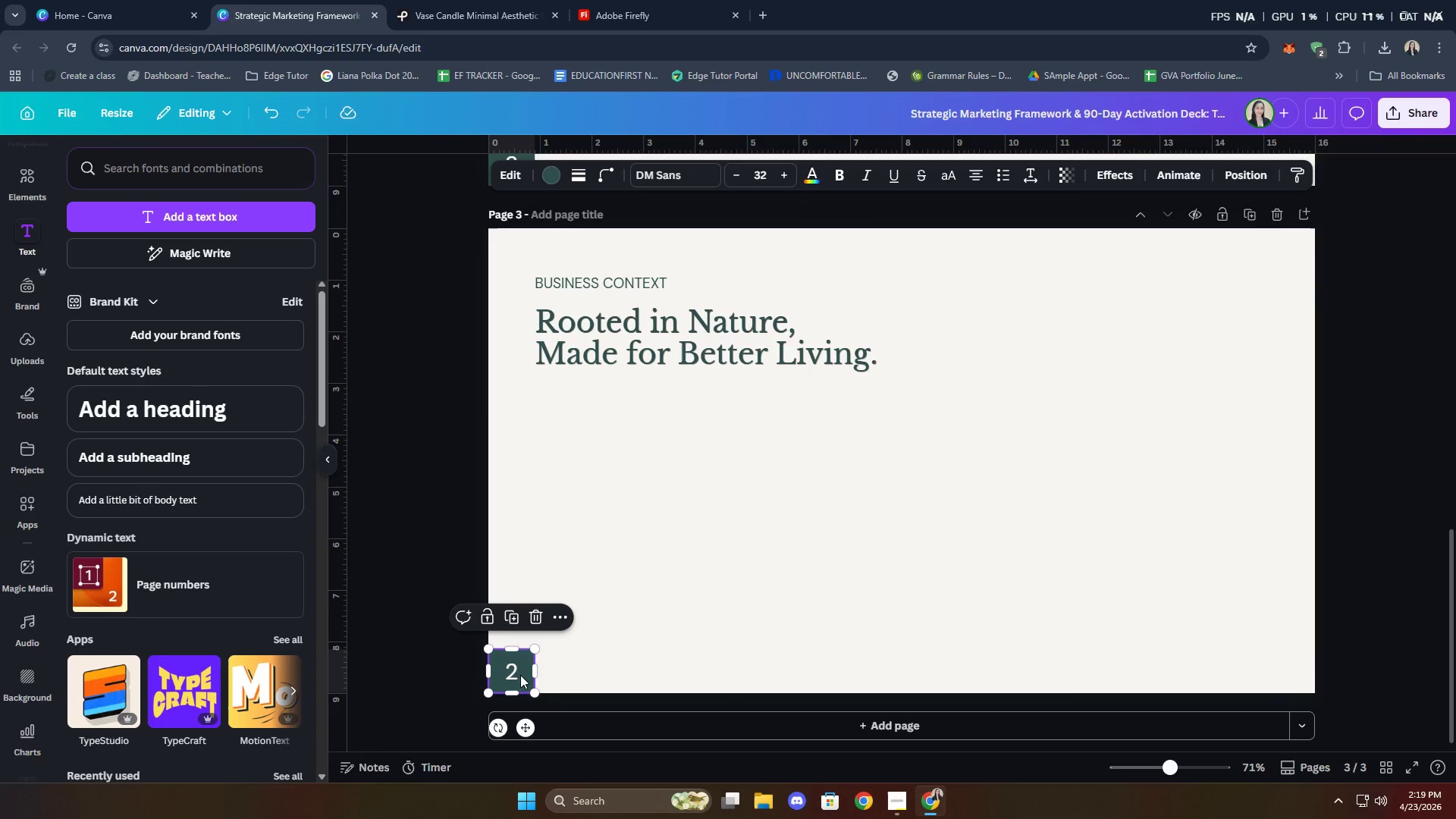 
double_click([520, 675])
 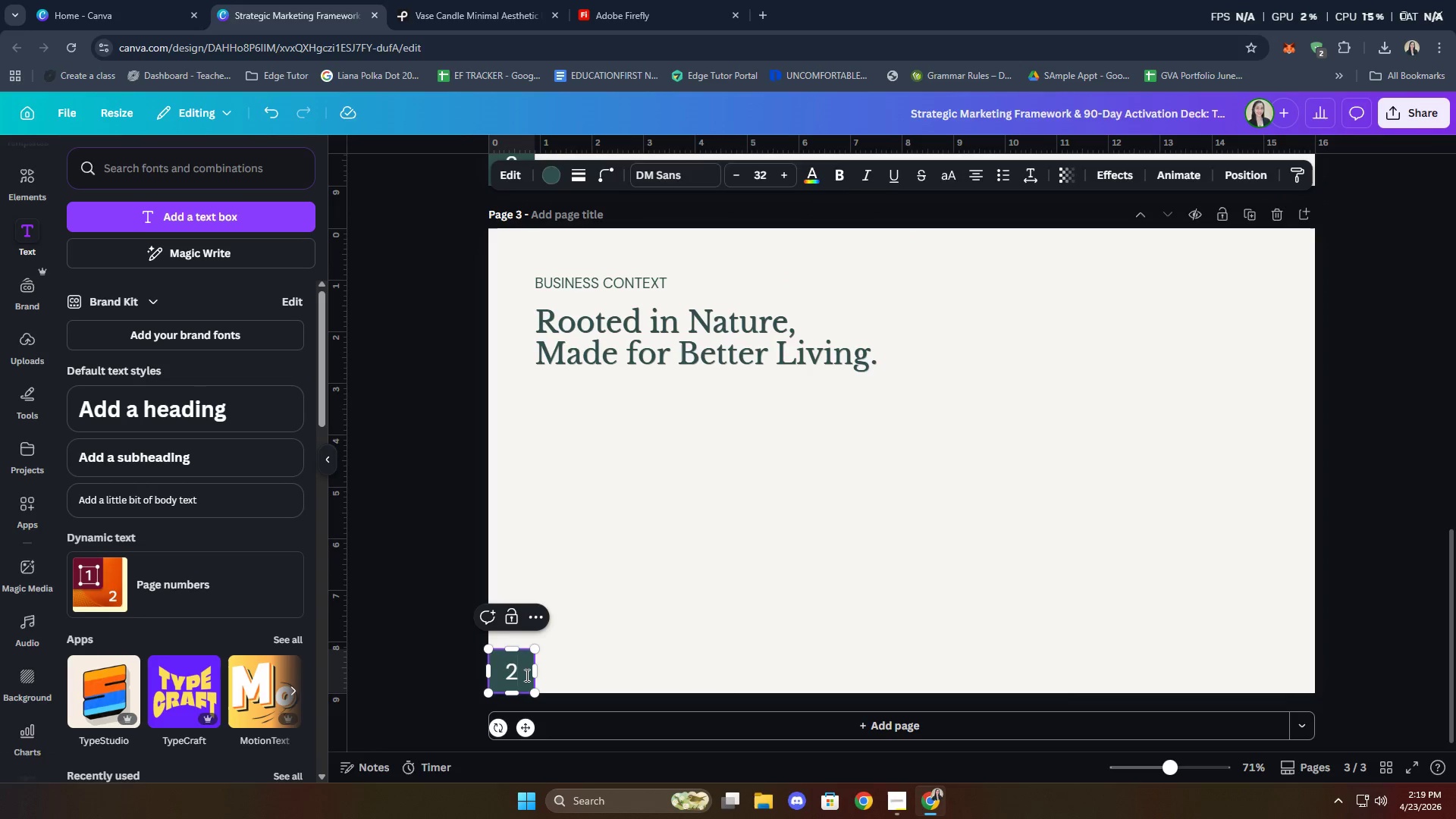 
key(Backspace)
 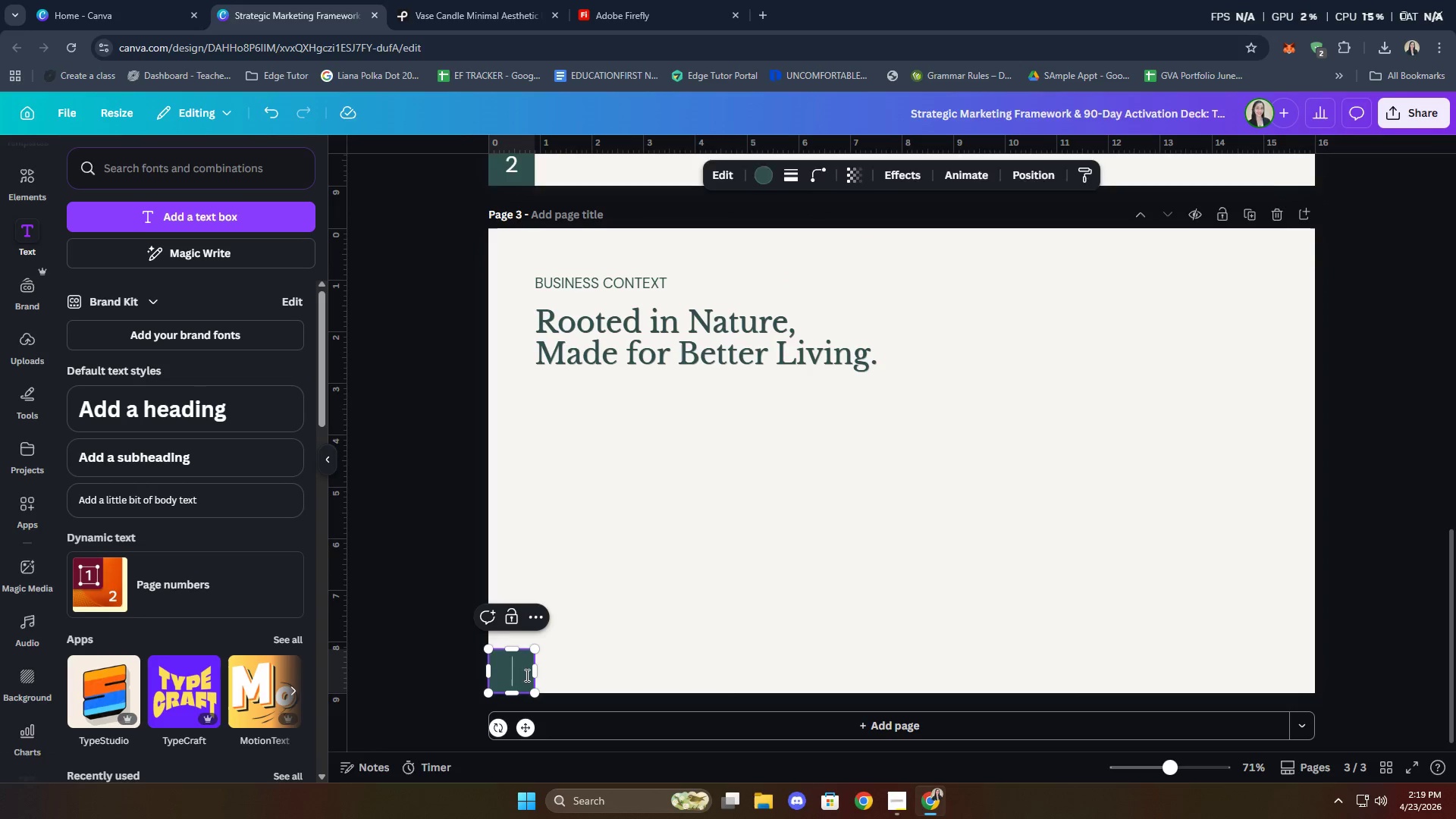 
key(3)
 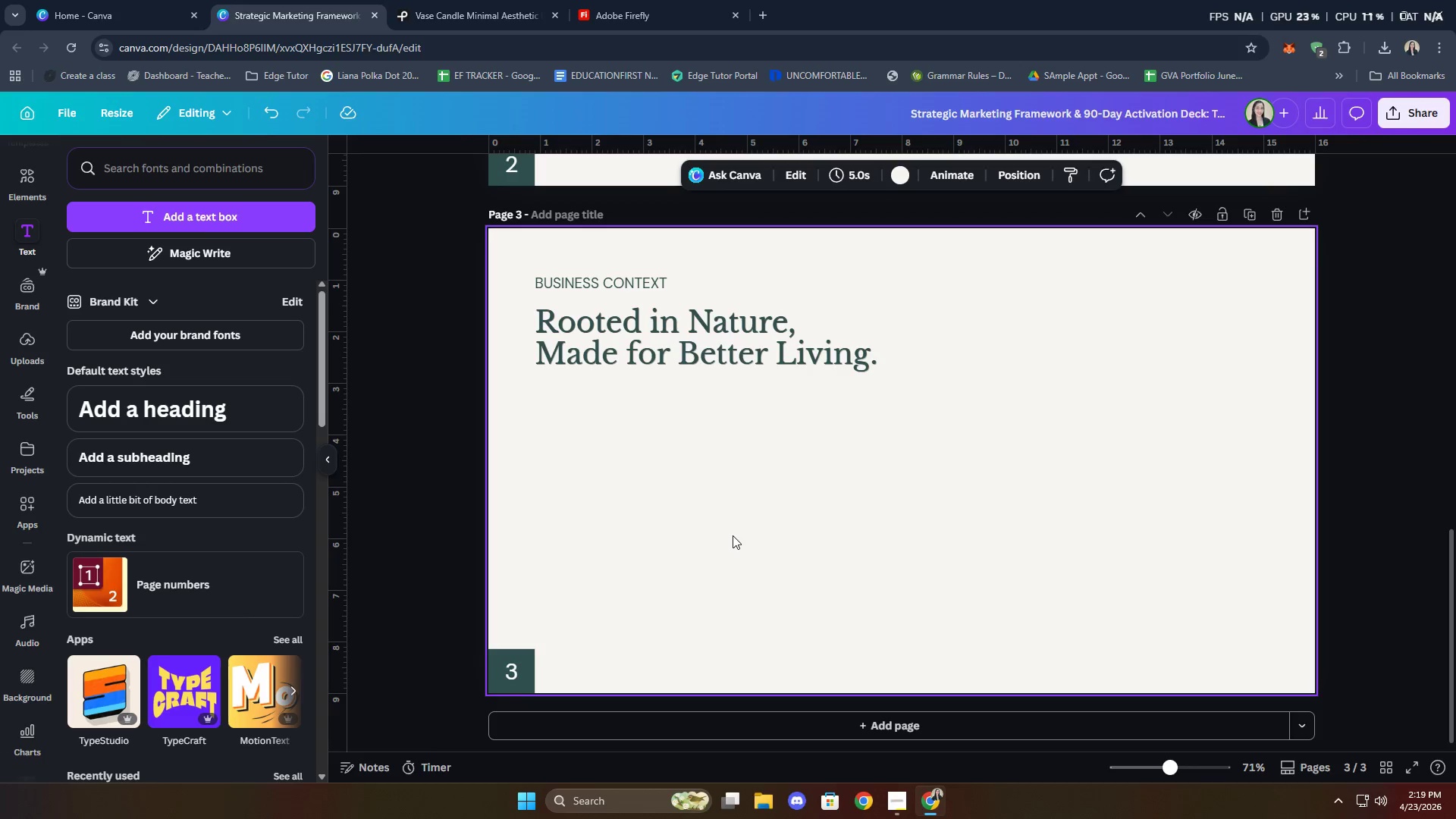 
left_click([733, 535])
 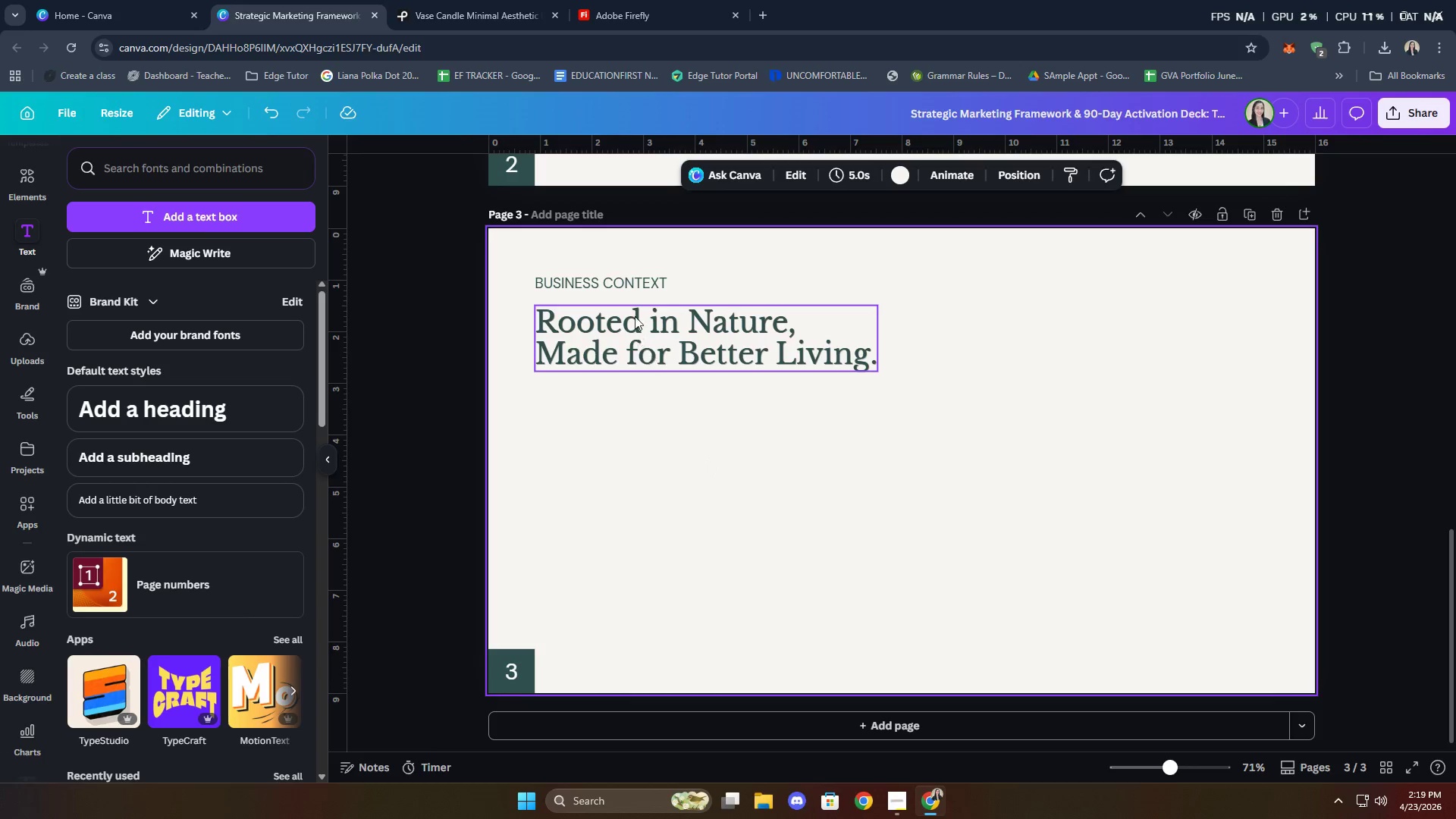 
left_click([627, 277])
 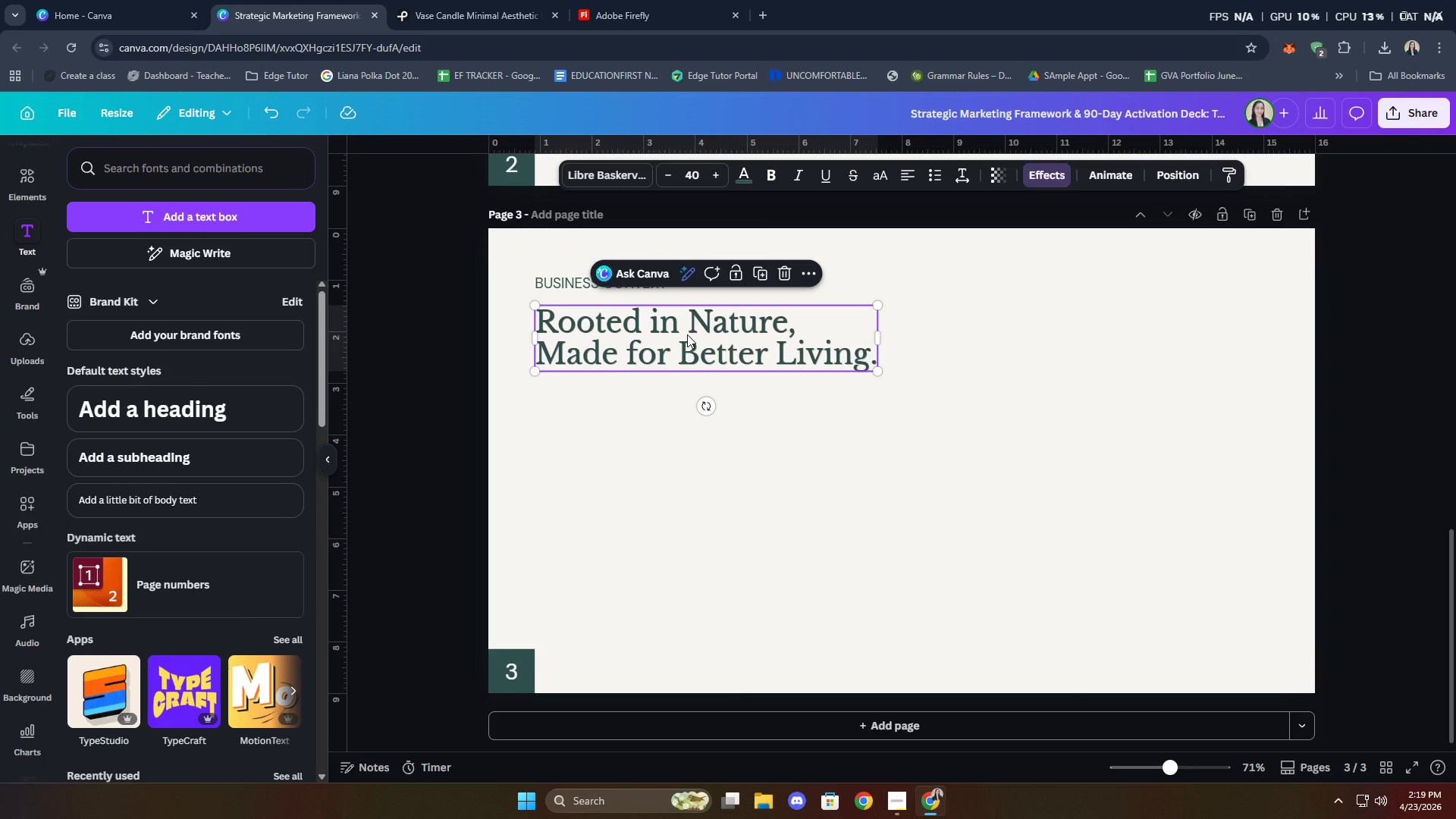 
key(ArrowUp)
 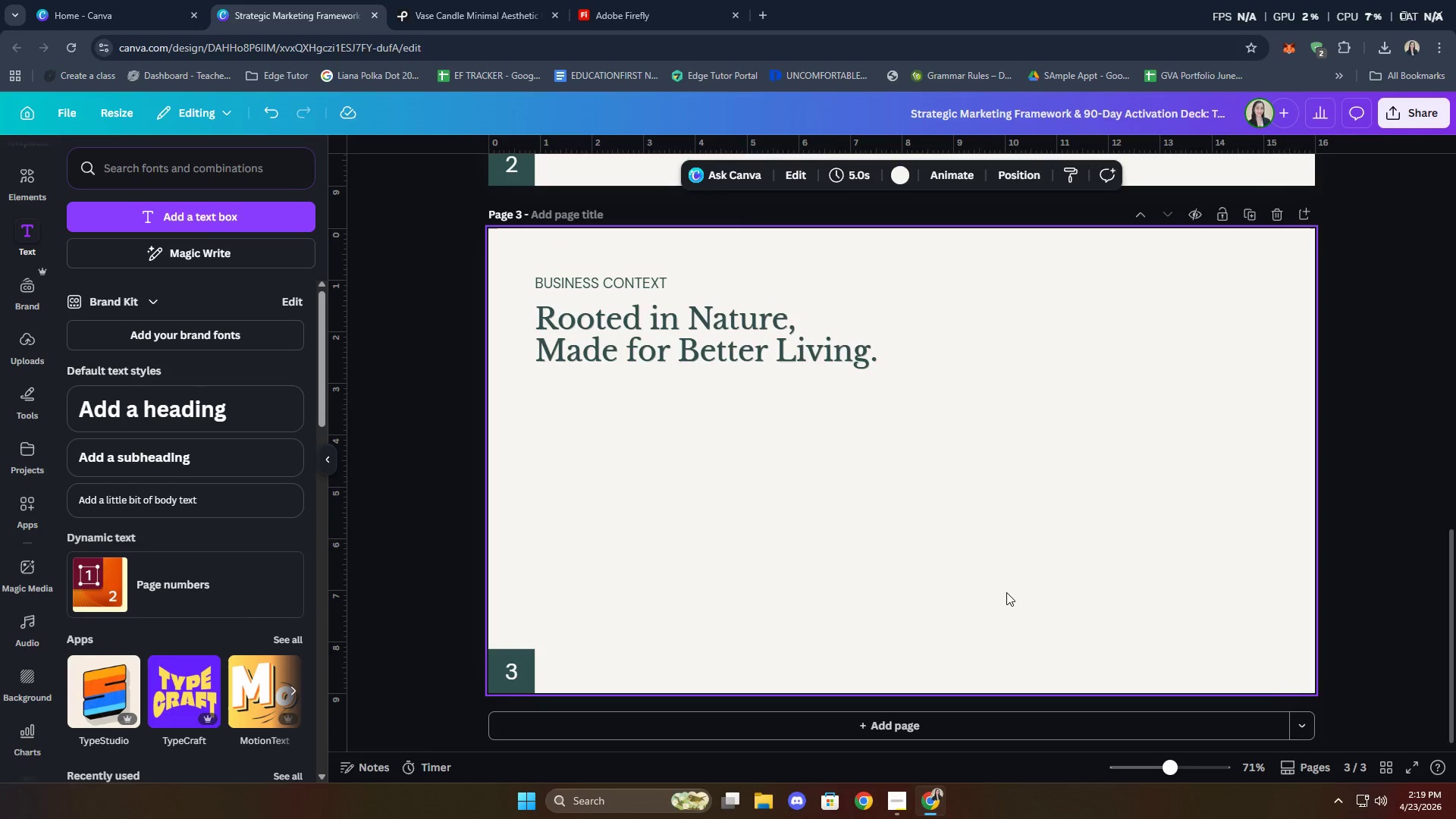 
scroll: coordinate [1101, 532], scroll_direction: up, amount: 3.0
 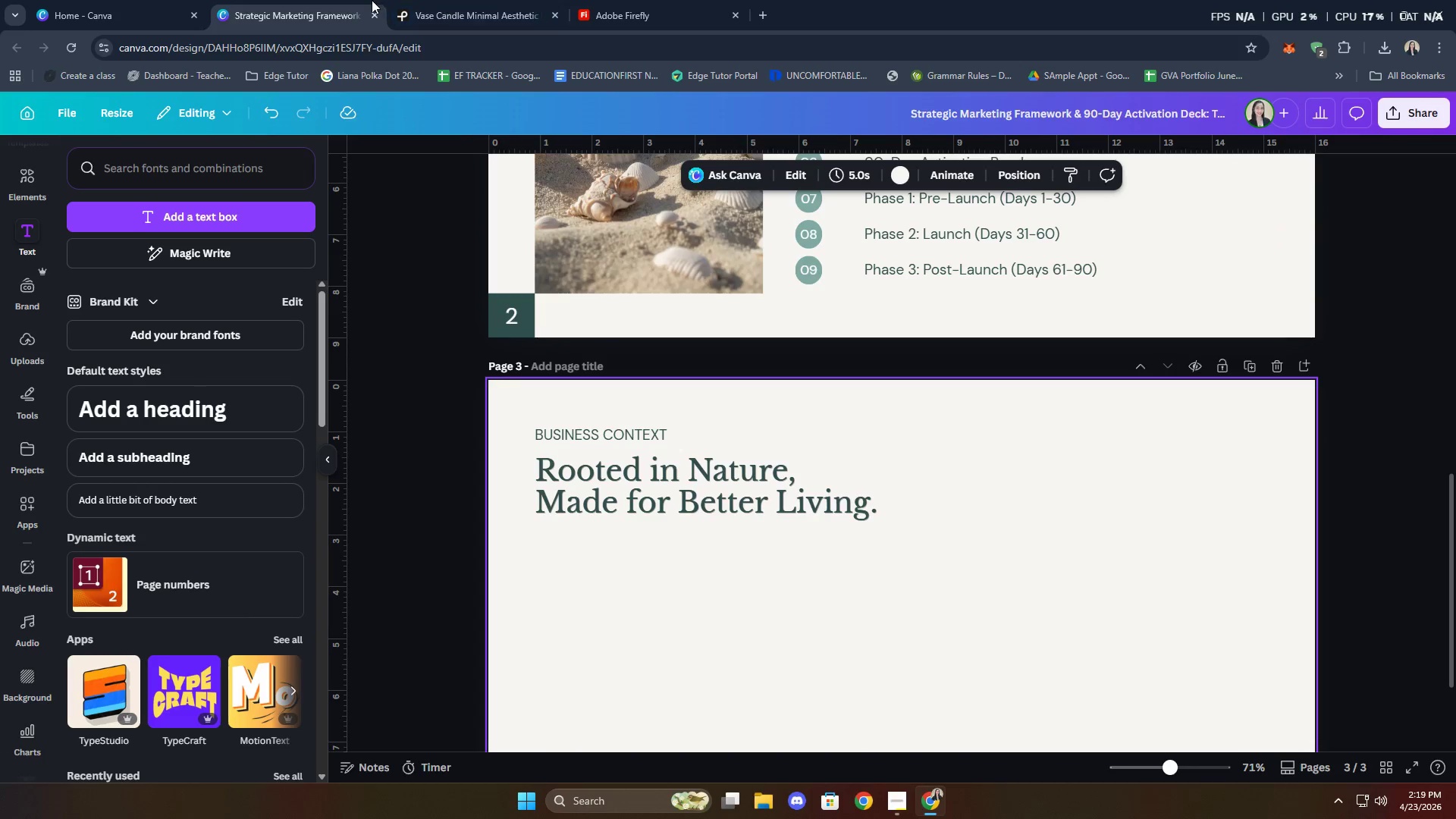 
double_click([482, 0])
 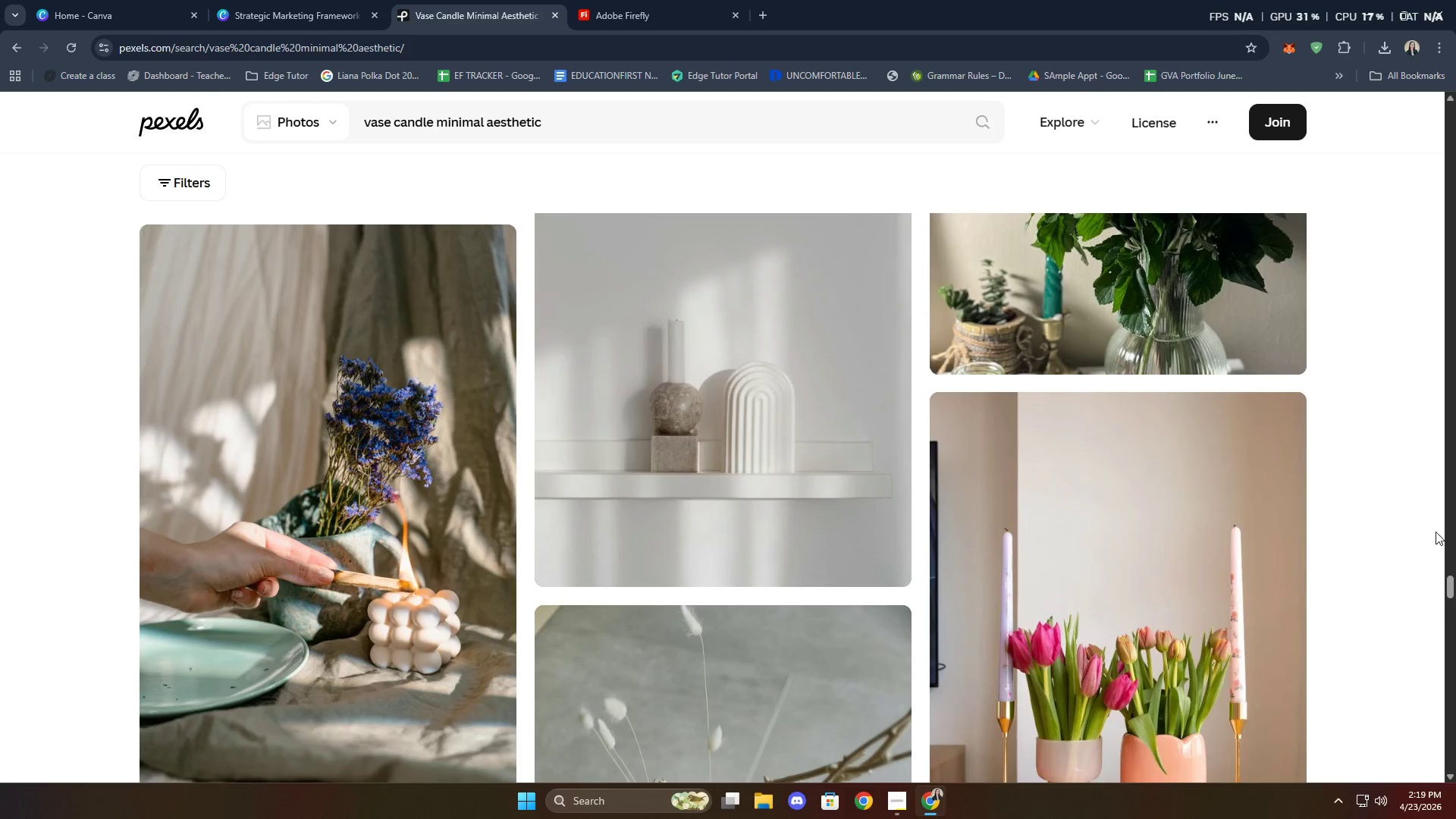 
scroll: coordinate [1420, 435], scroll_direction: down, amount: 13.0
 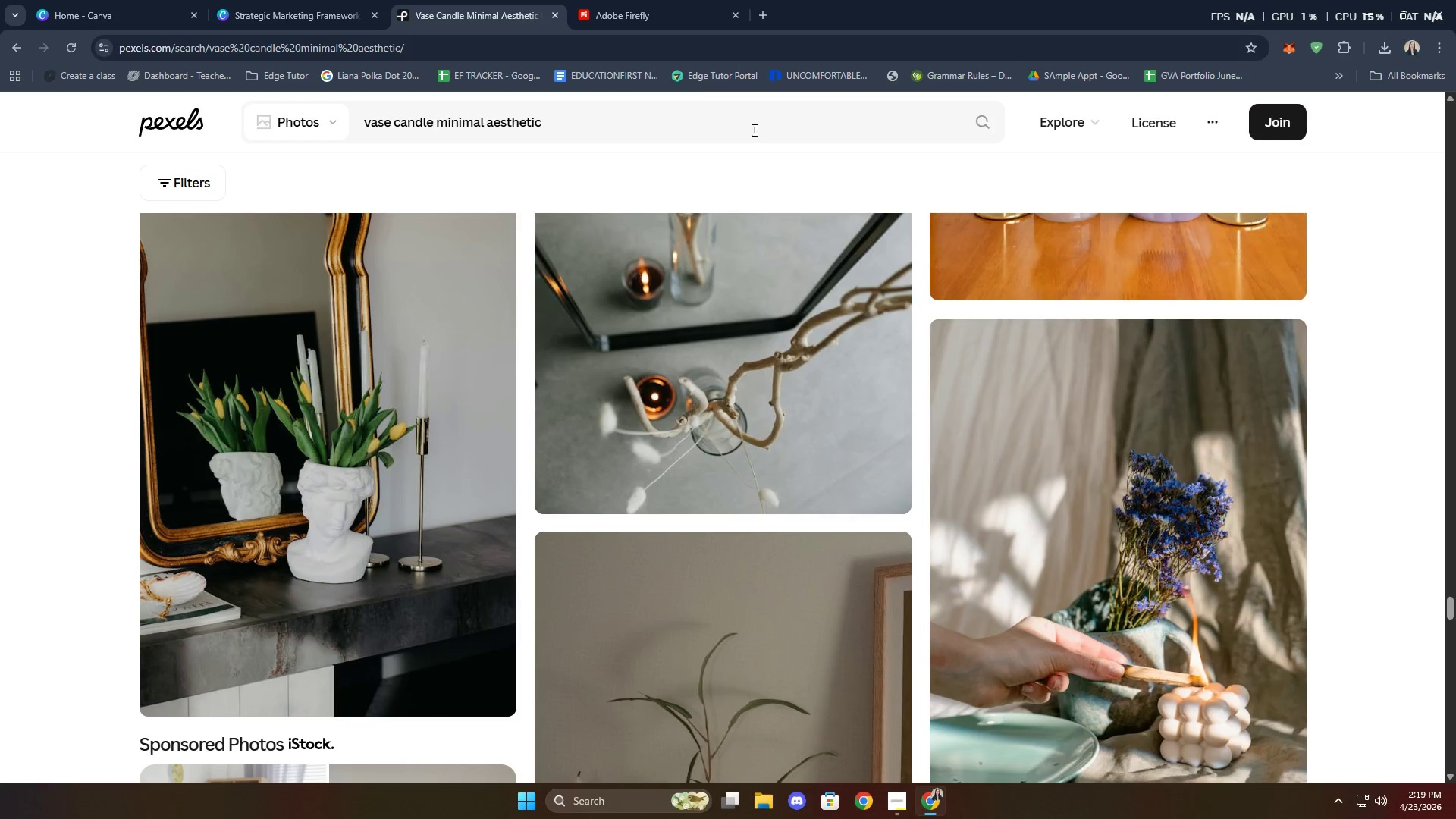 
left_click([653, 0])
 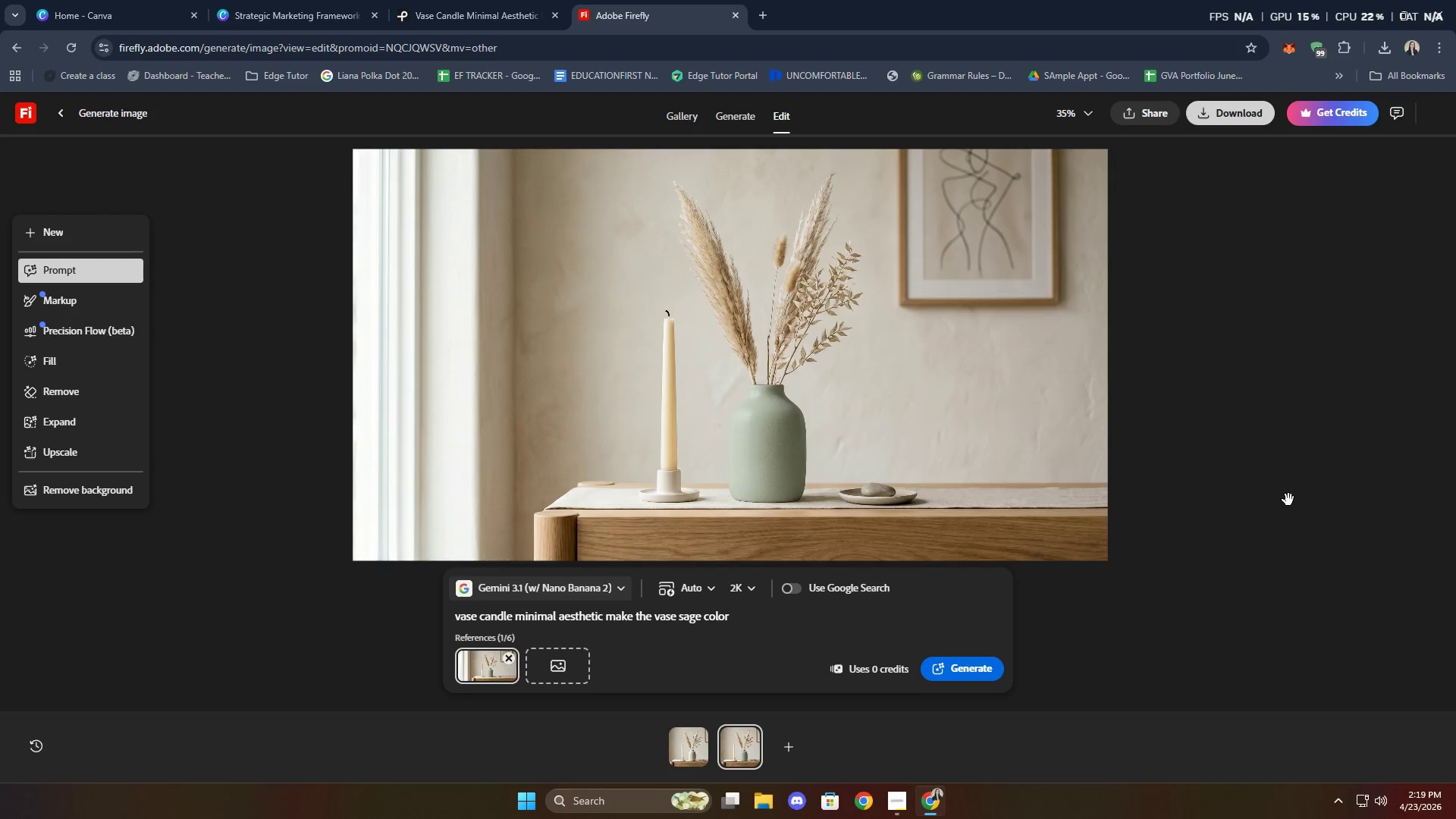 
scroll: coordinate [893, 493], scroll_direction: up, amount: 5.0
 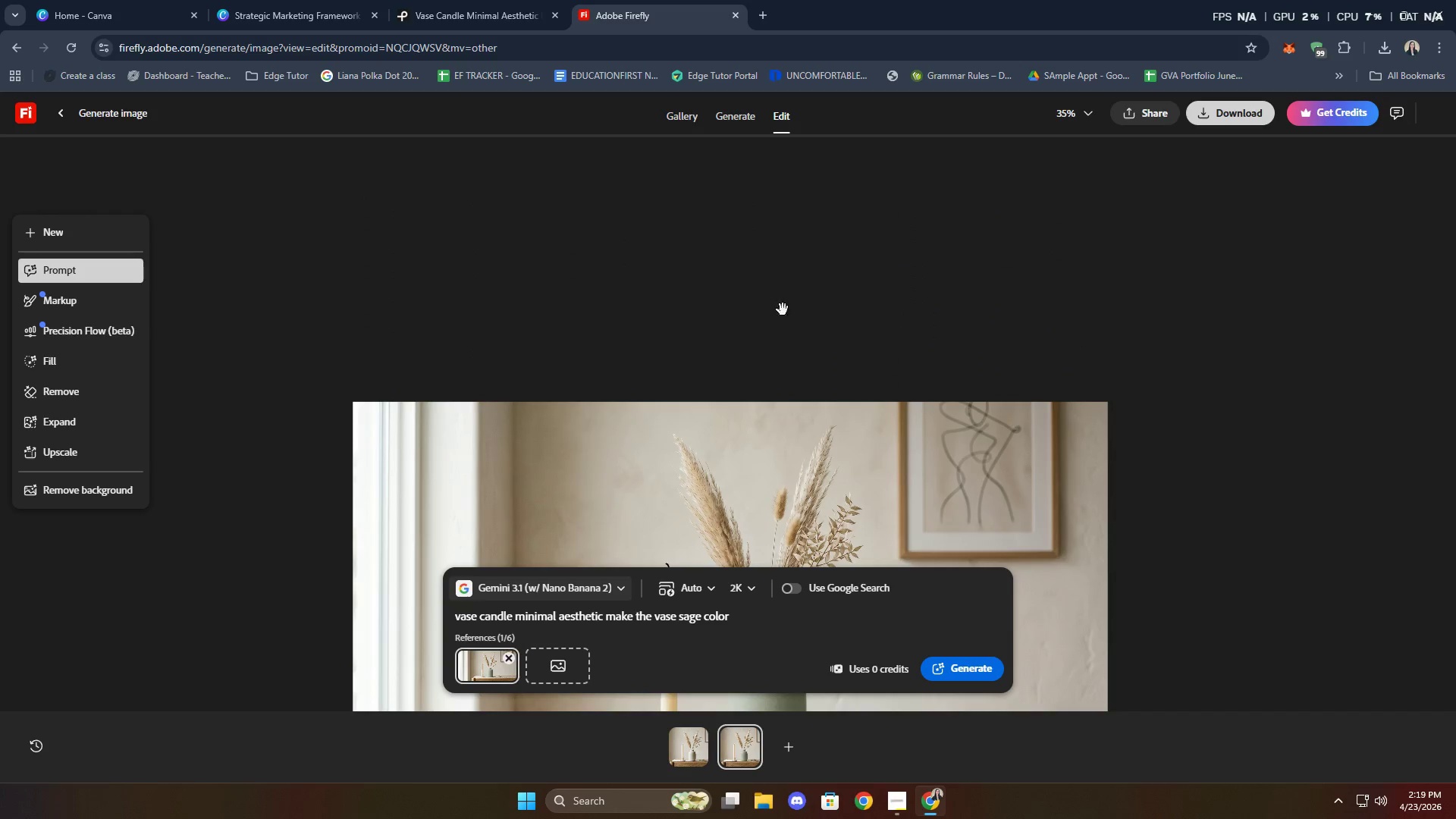 
scroll: coordinate [758, 204], scroll_direction: down, amount: 3.0
 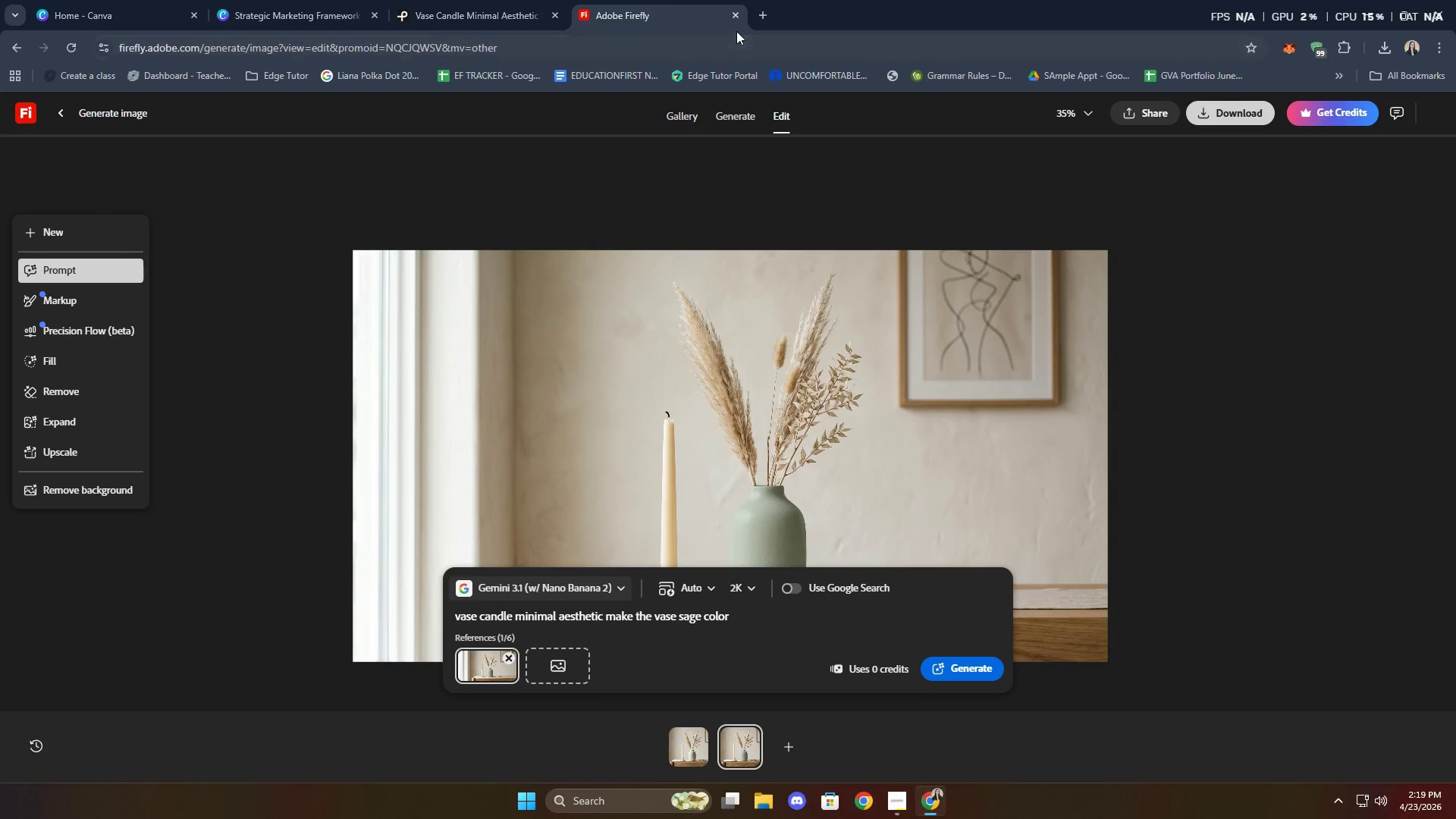 
left_click([737, 18])
 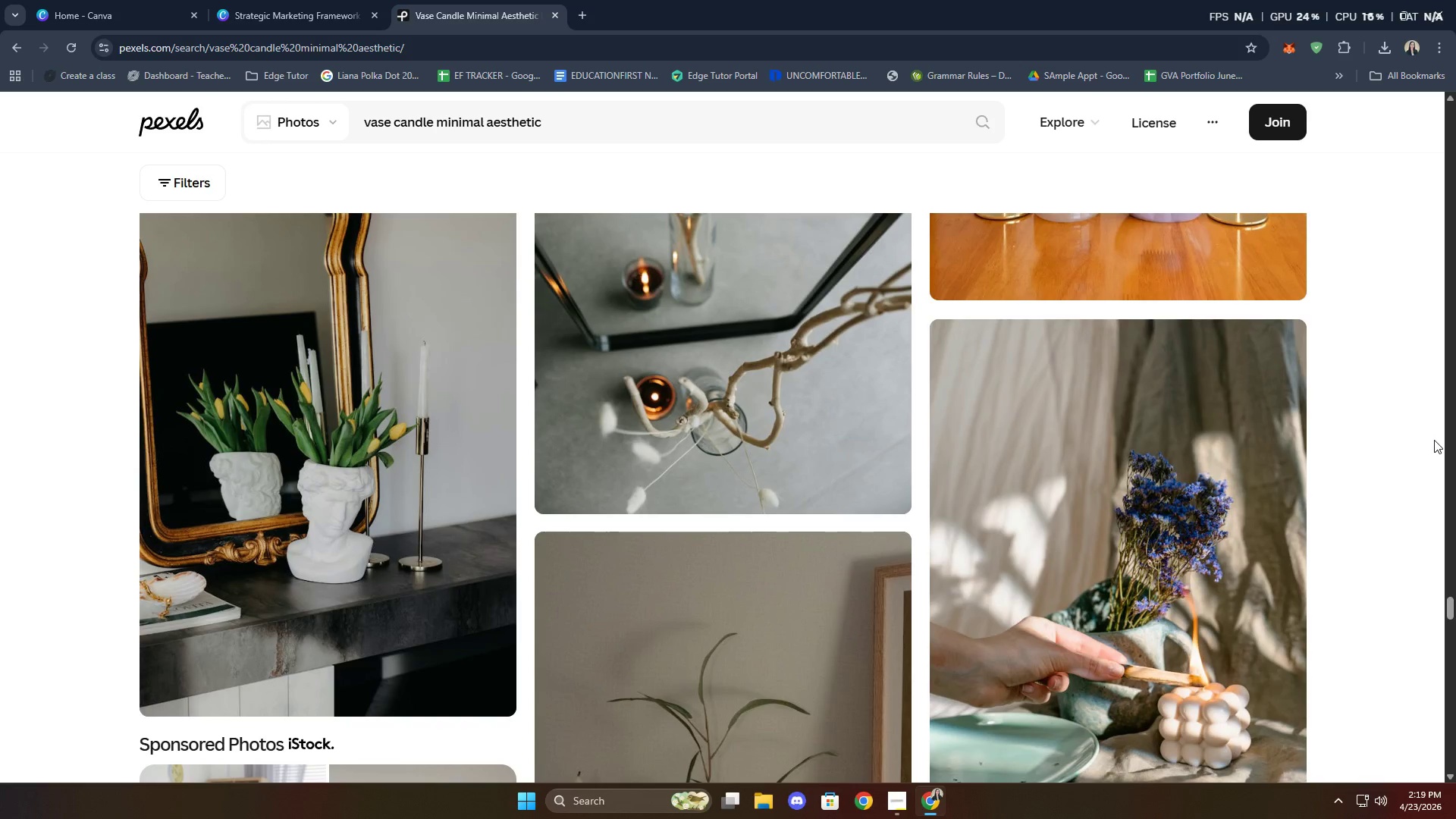 
scroll: coordinate [1379, 587], scroll_direction: down, amount: 45.0
 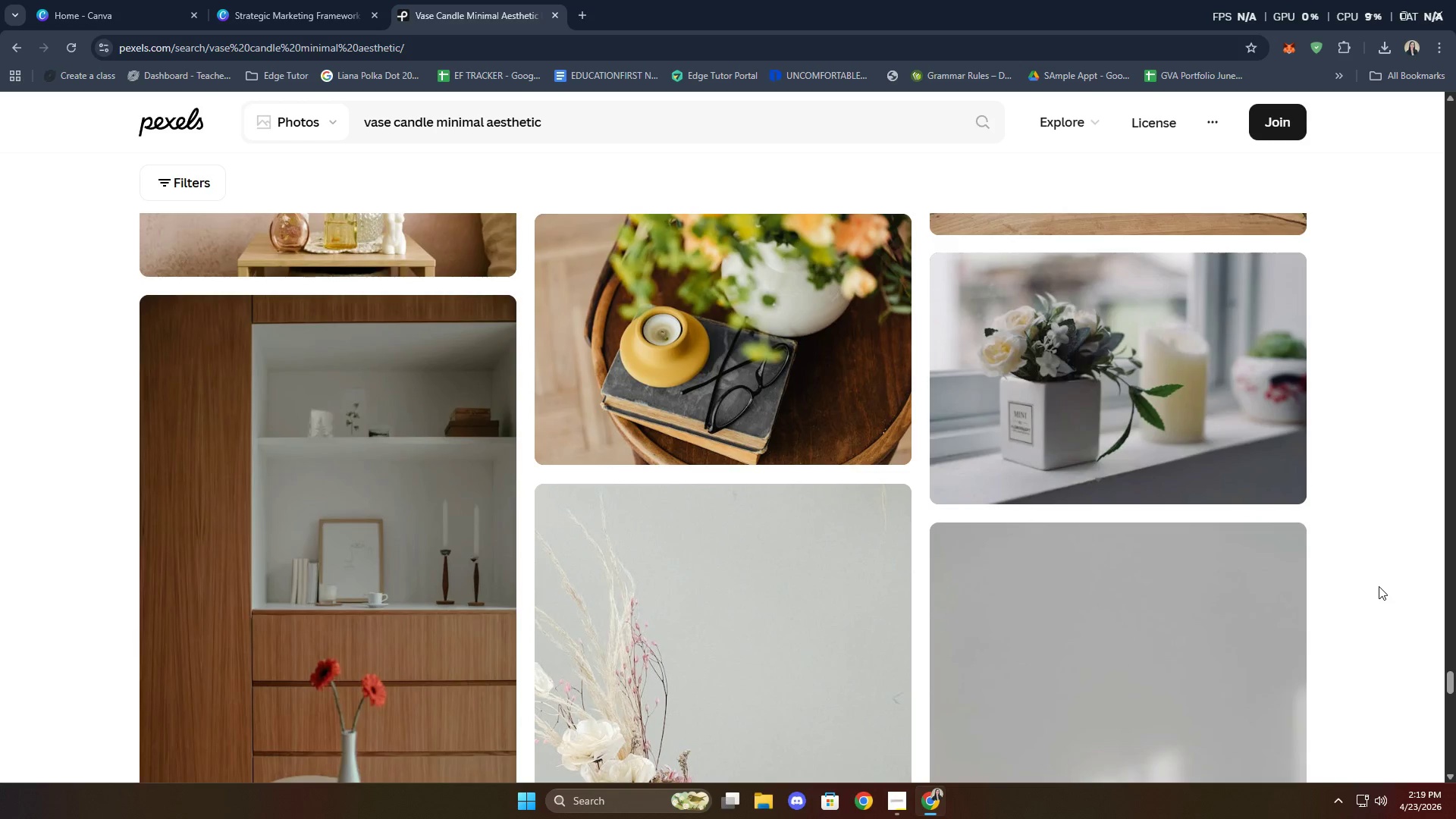 
scroll: coordinate [1351, 581], scroll_direction: up, amount: 5.0
 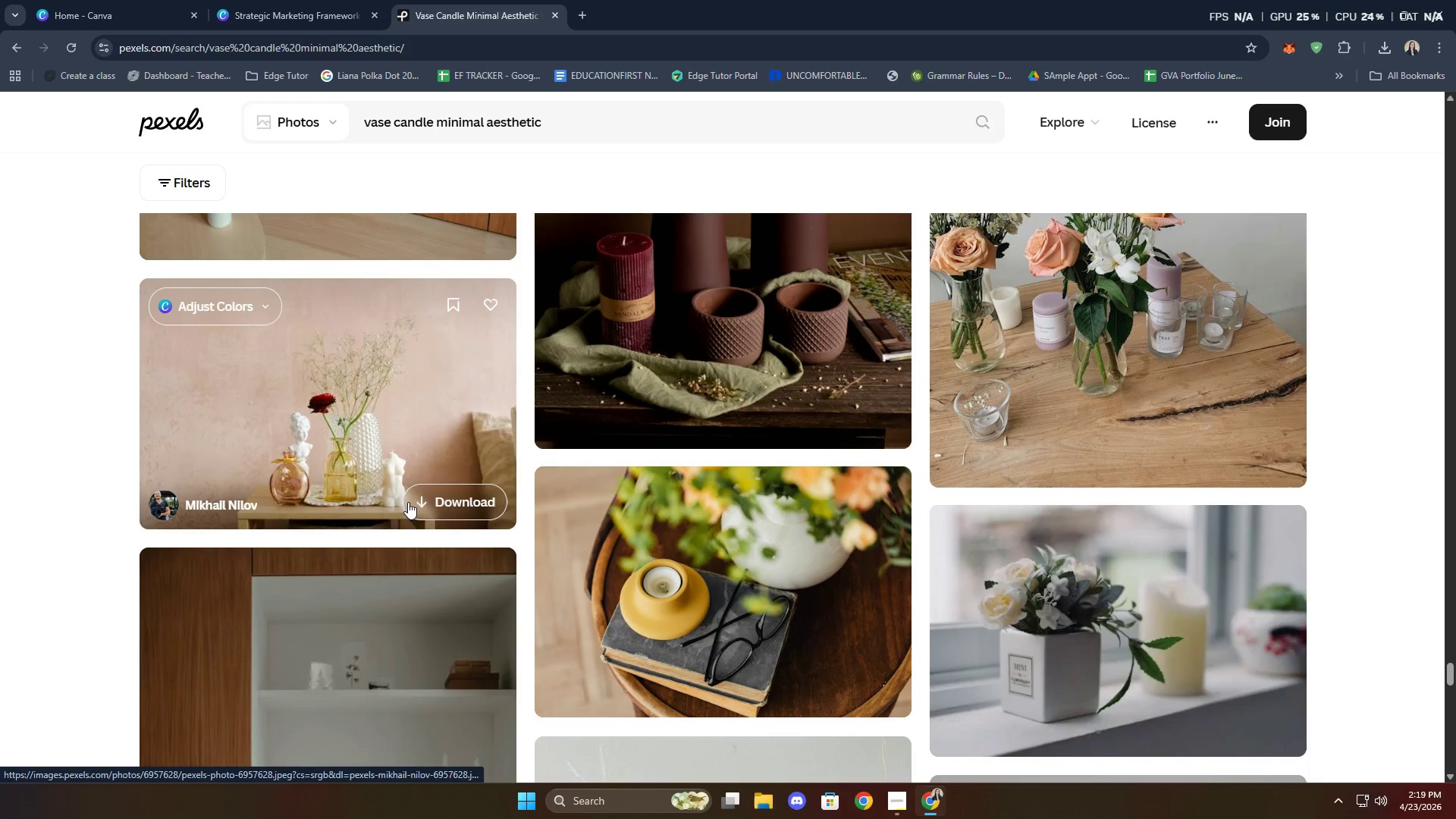 
scroll: coordinate [1395, 535], scroll_direction: down, amount: 37.0
 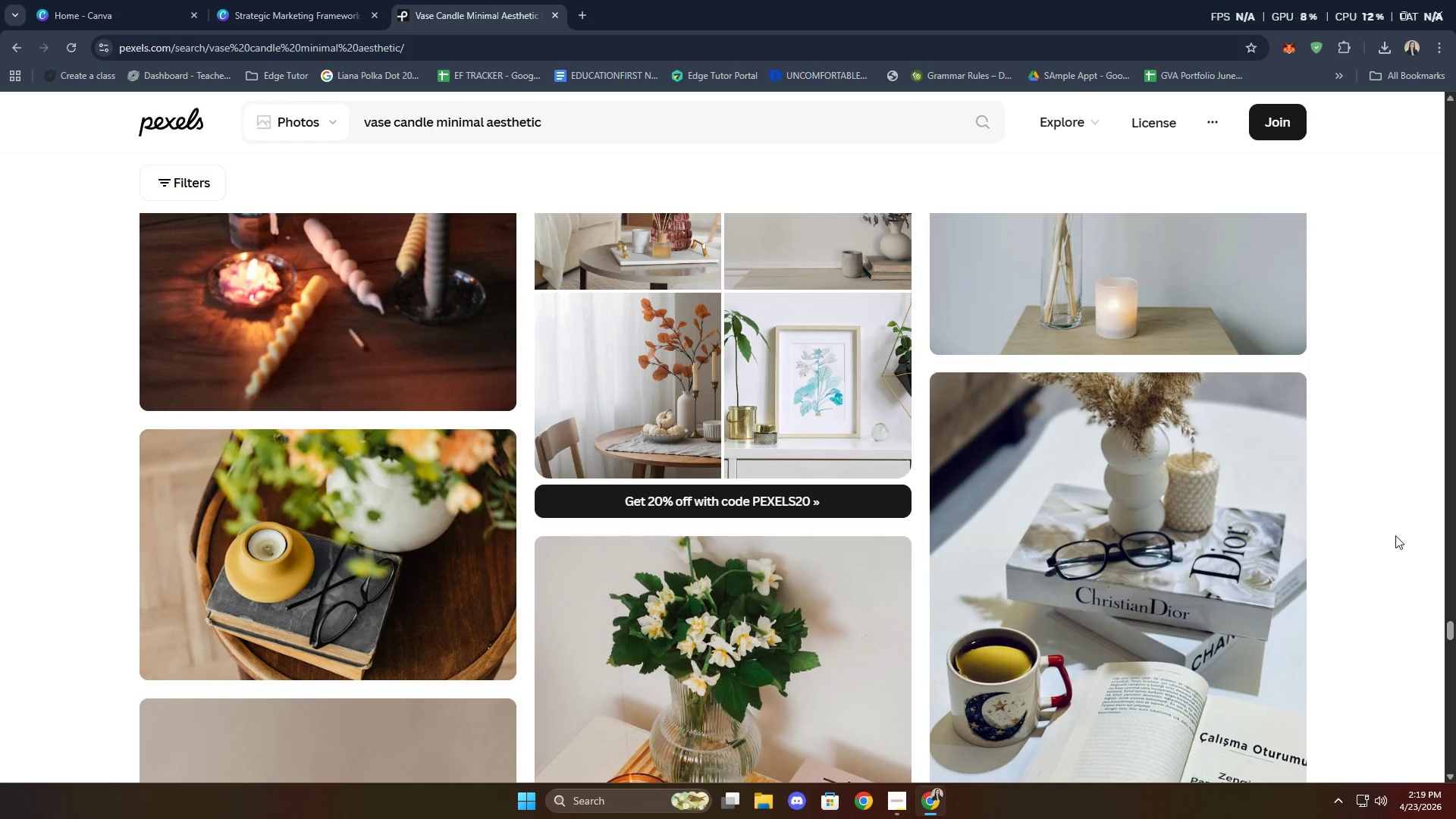 
scroll: coordinate [1353, 563], scroll_direction: down, amount: 38.0
 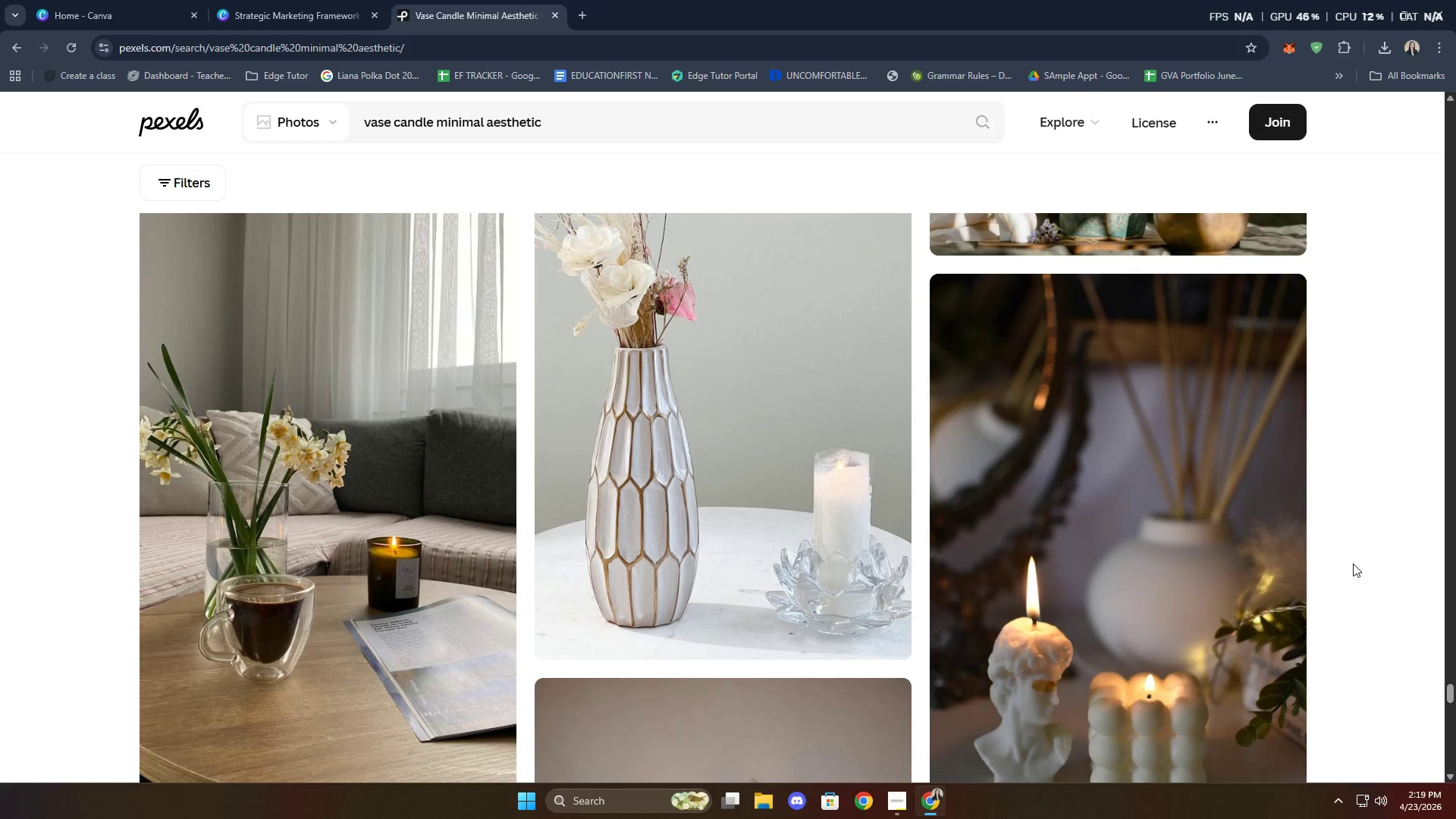 
scroll: coordinate [1353, 563], scroll_direction: up, amount: 5.0
 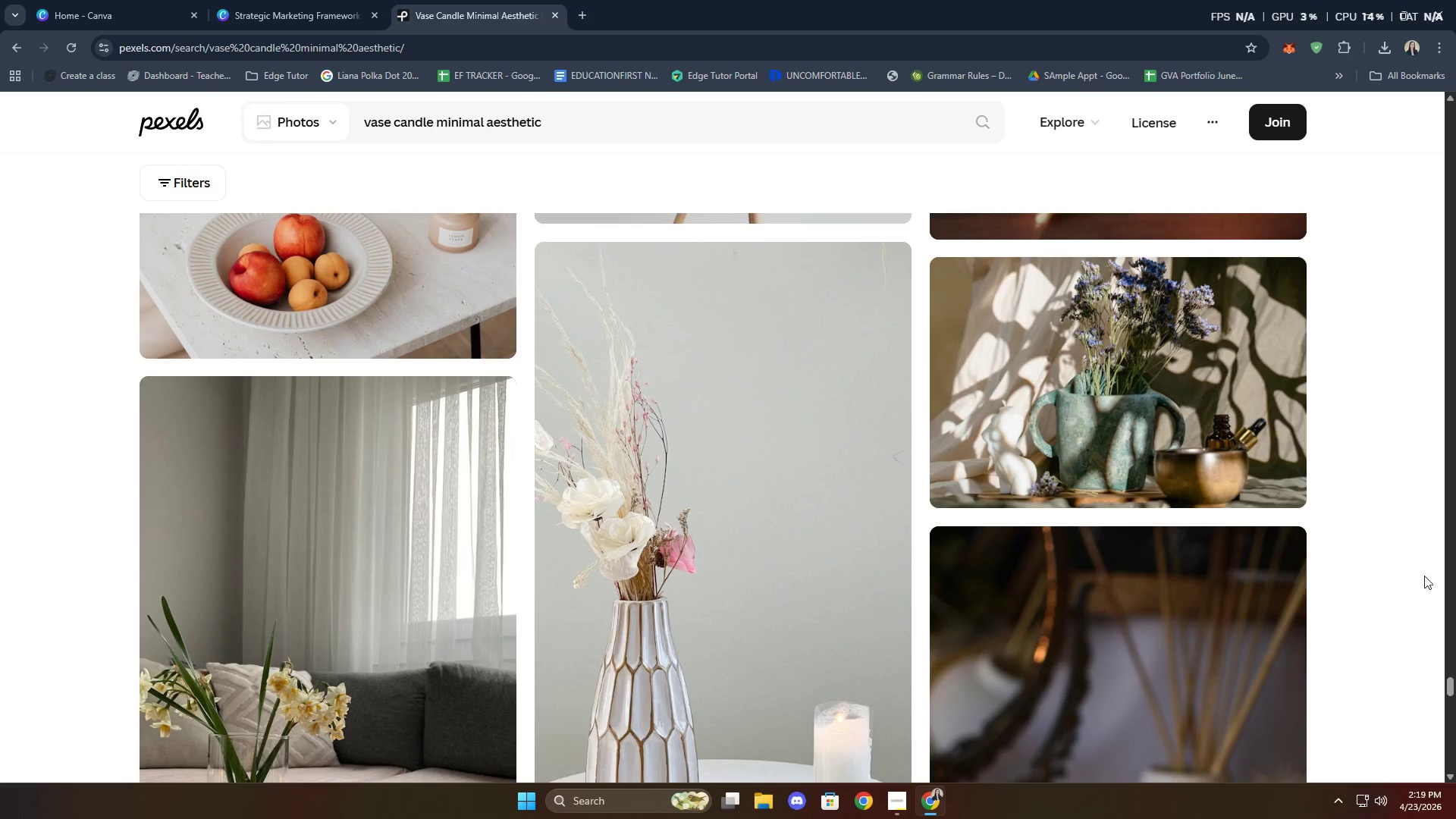 
scroll: coordinate [1348, 626], scroll_direction: down, amount: 18.0
 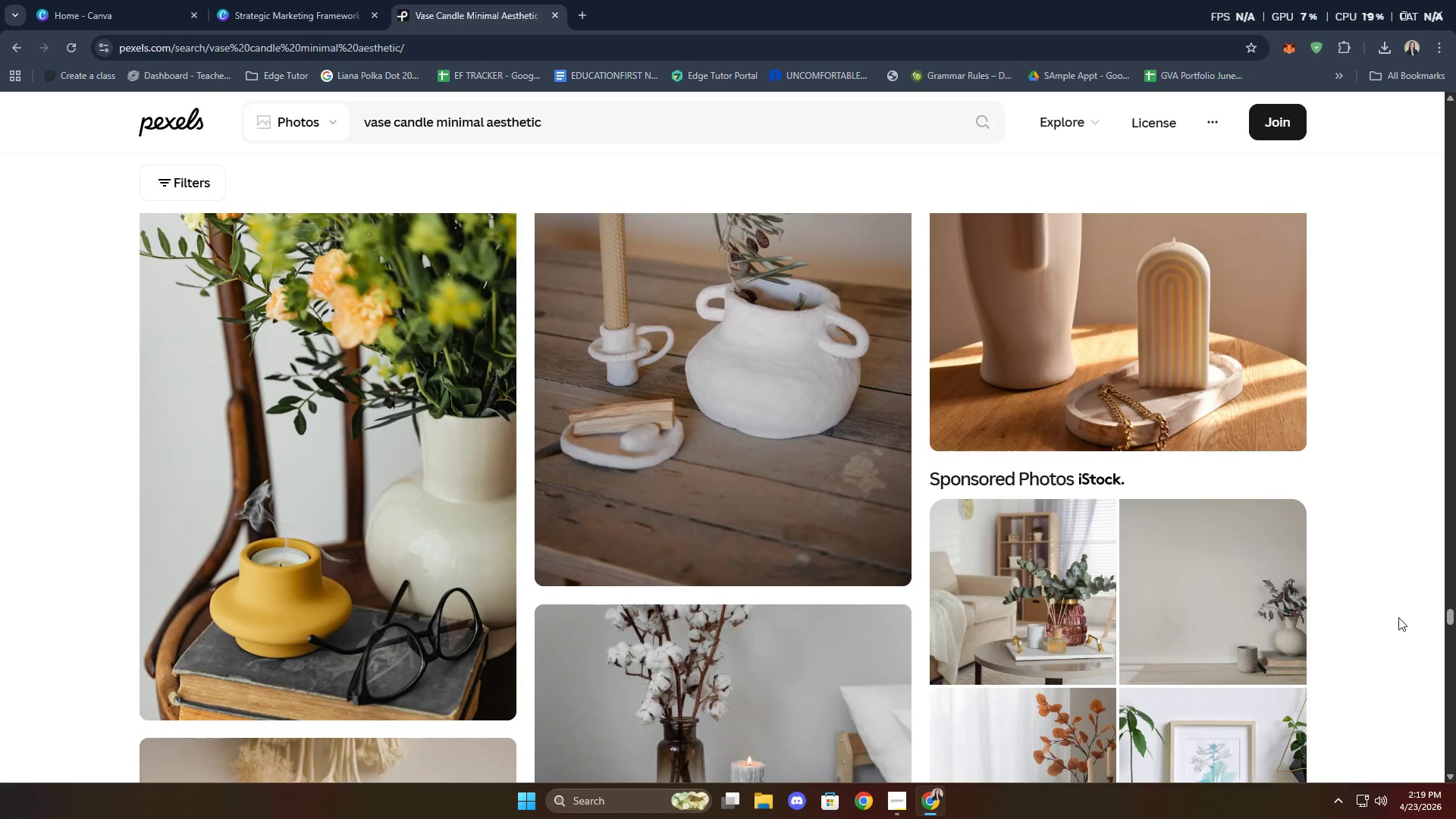 
scroll: coordinate [1326, 544], scroll_direction: up, amount: 5.0
 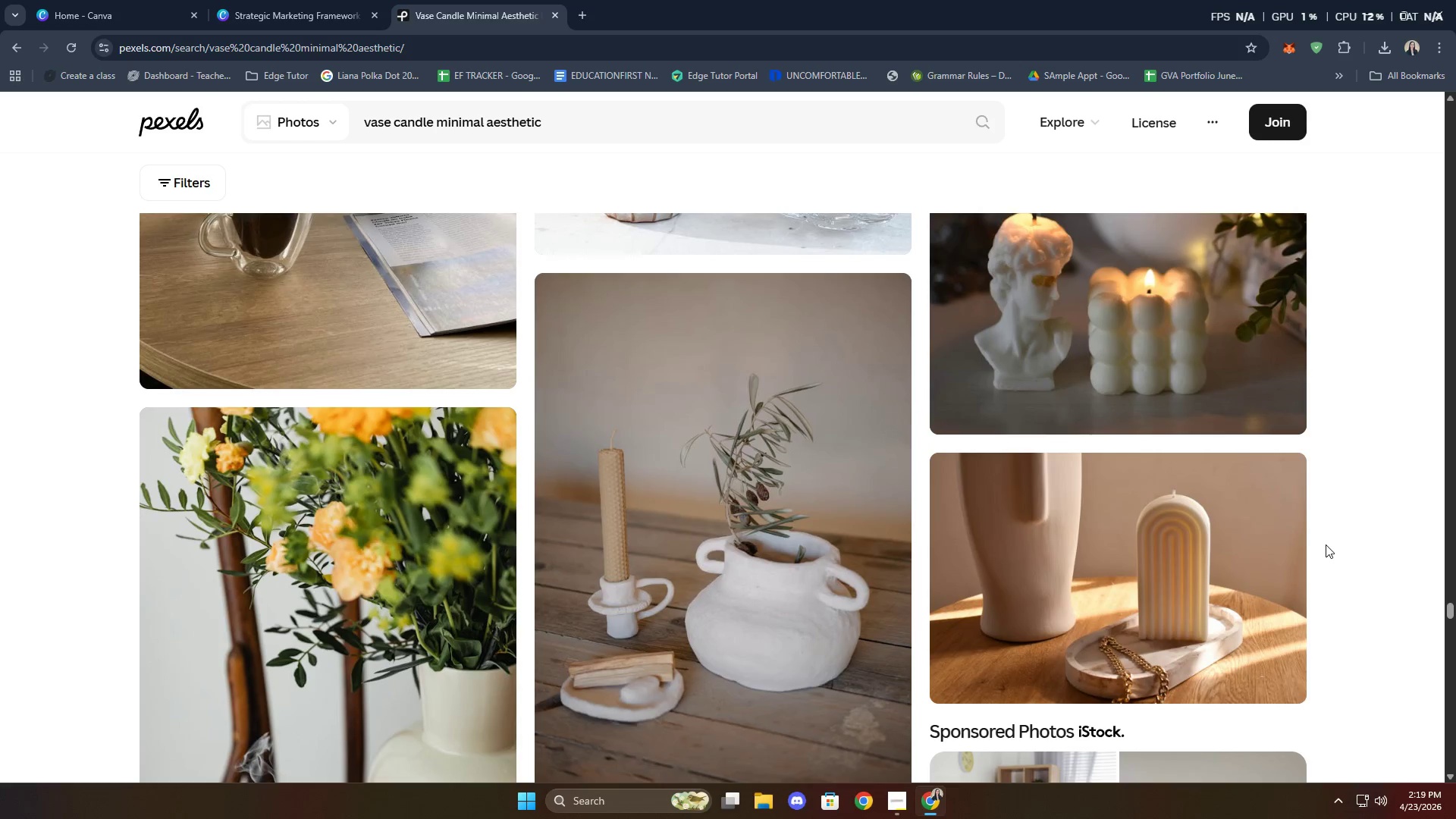 
scroll: coordinate [1383, 546], scroll_direction: down, amount: 28.0
 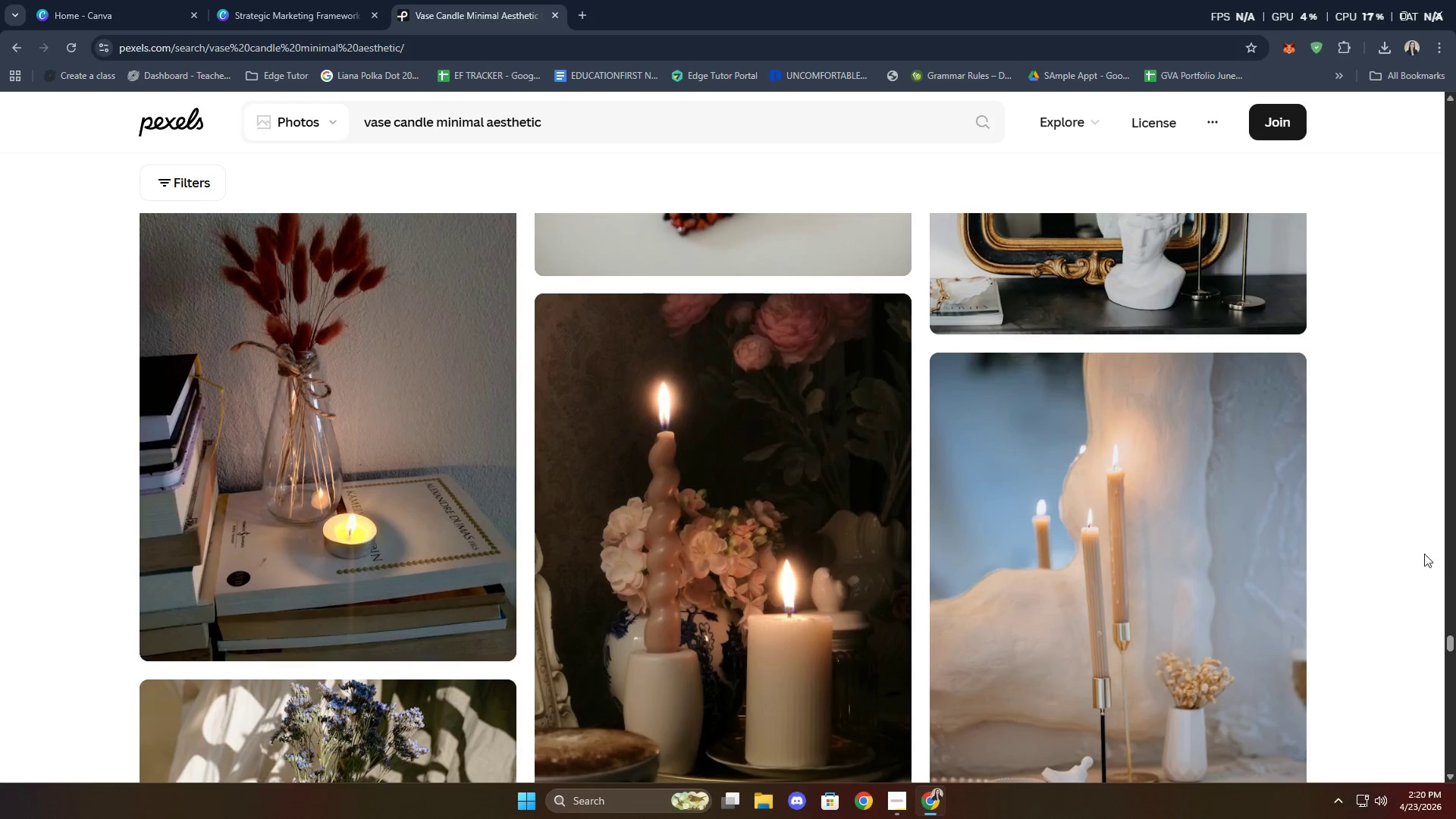 
scroll: coordinate [1351, 454], scroll_direction: down, amount: 26.0
 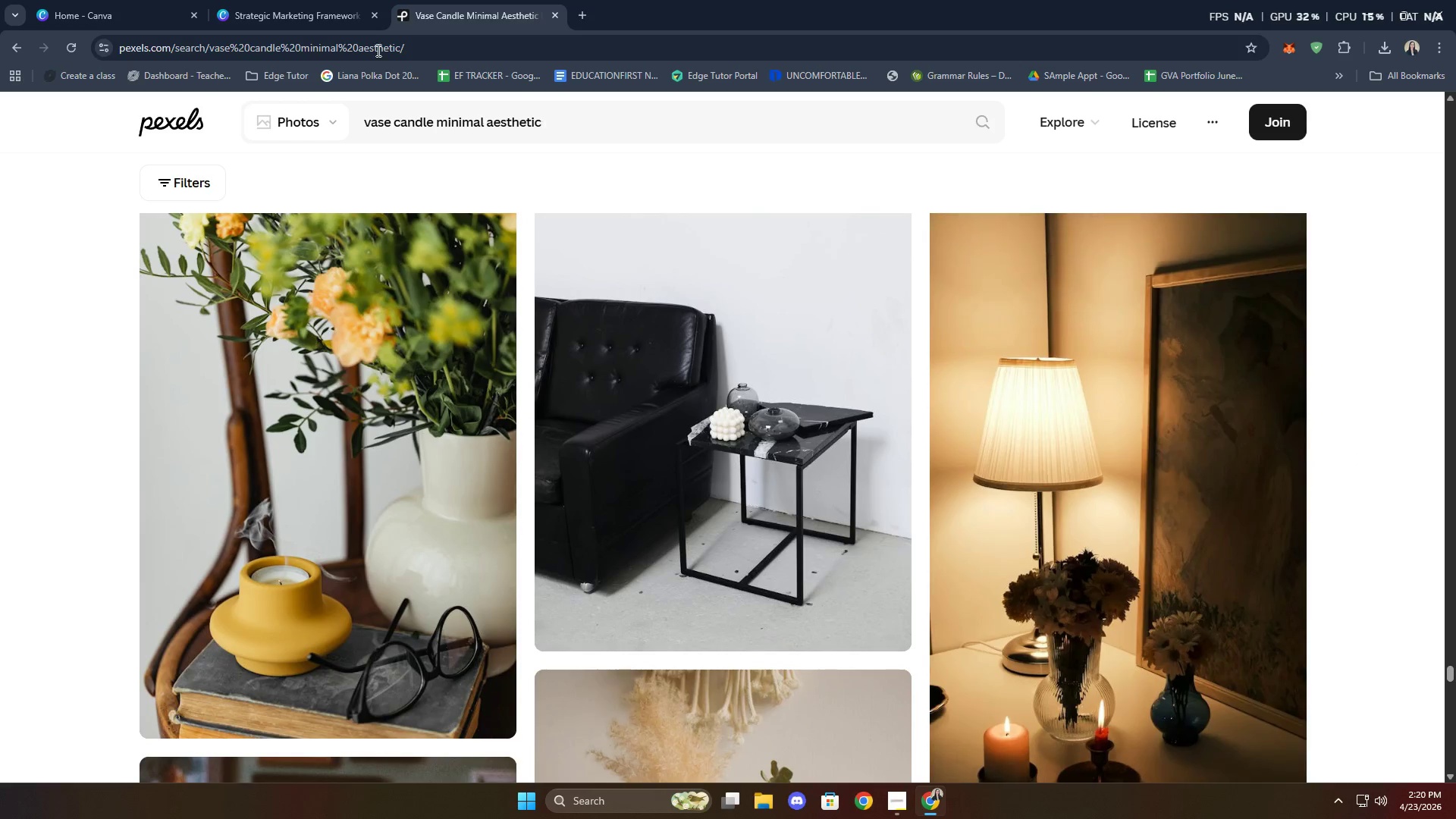 
left_click([281, 0])
 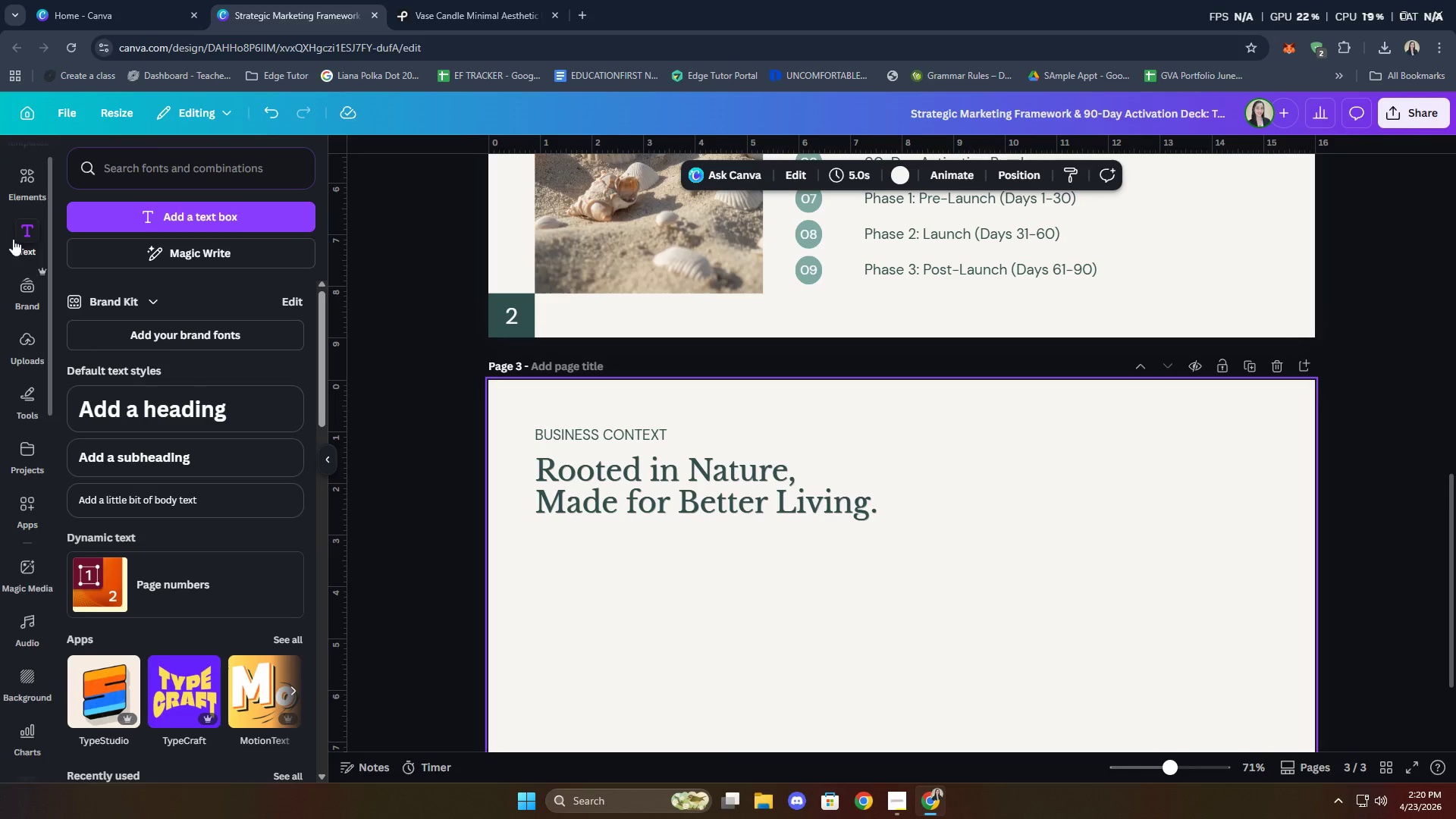 
left_click([24, 192])
 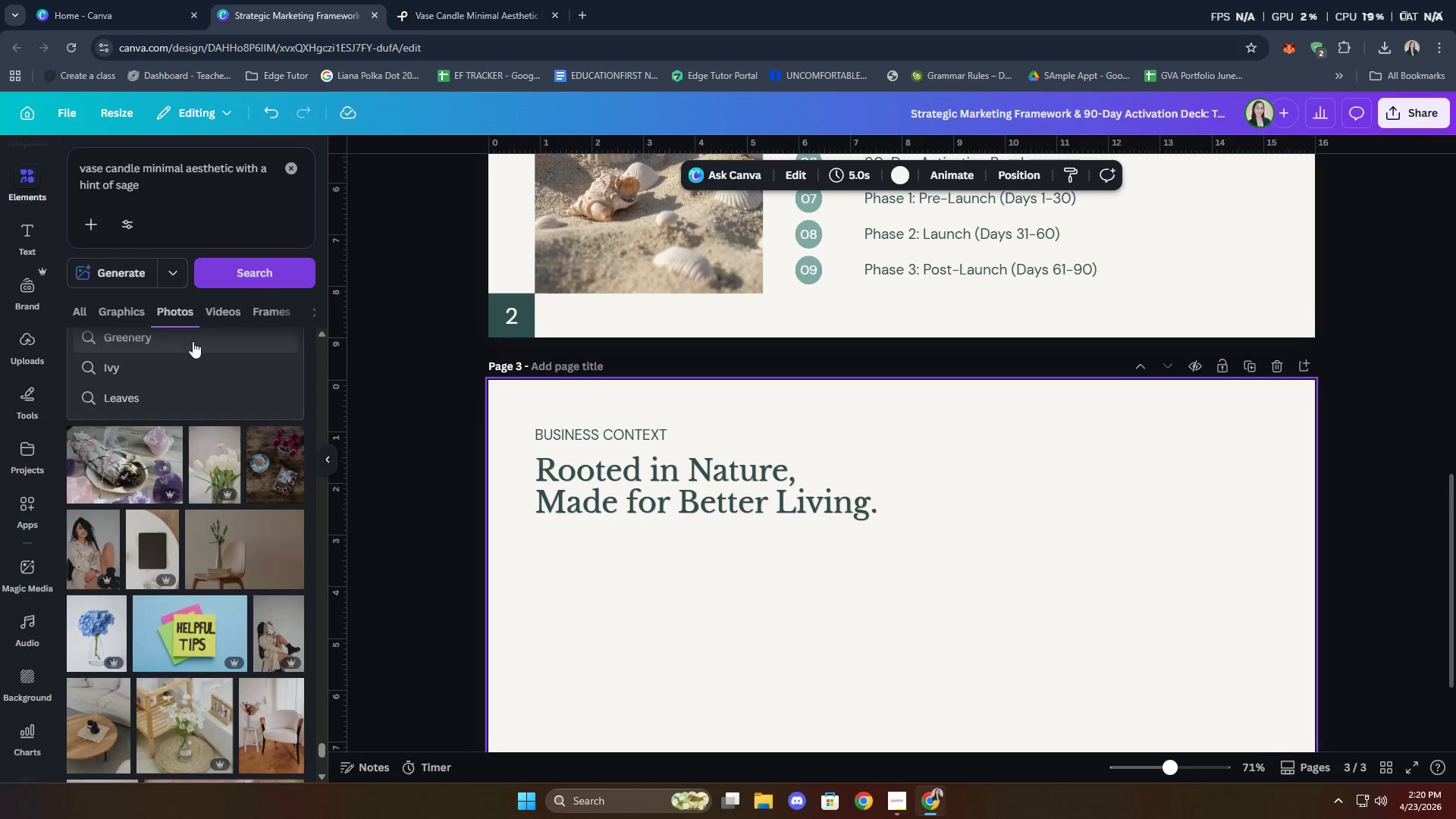 
scroll: coordinate [252, 387], scroll_direction: up, amount: 20.0
 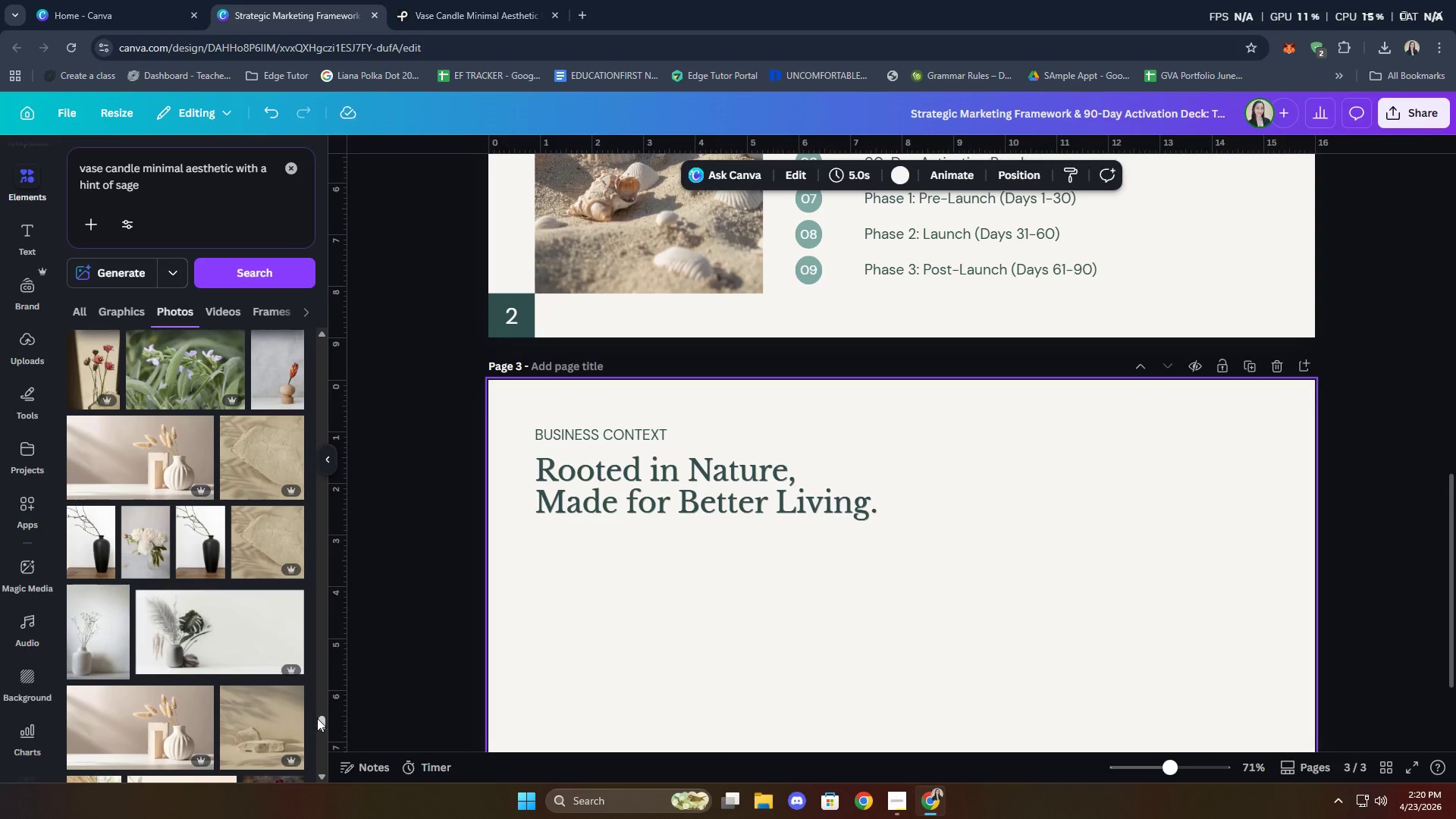 
left_click_drag(start_coordinate=[322, 717], to_coordinate=[323, 293])
 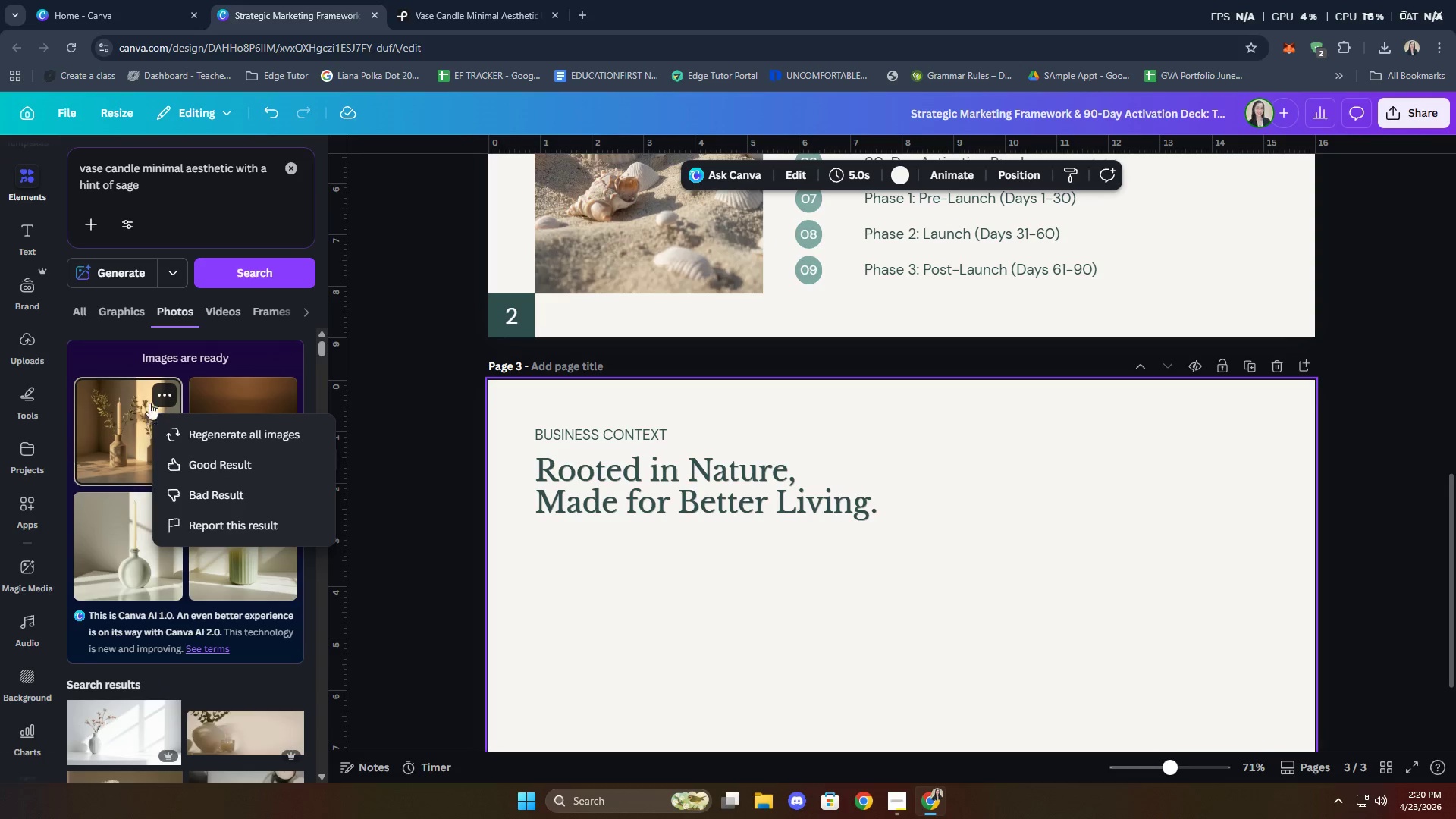 
left_click([193, 432])
 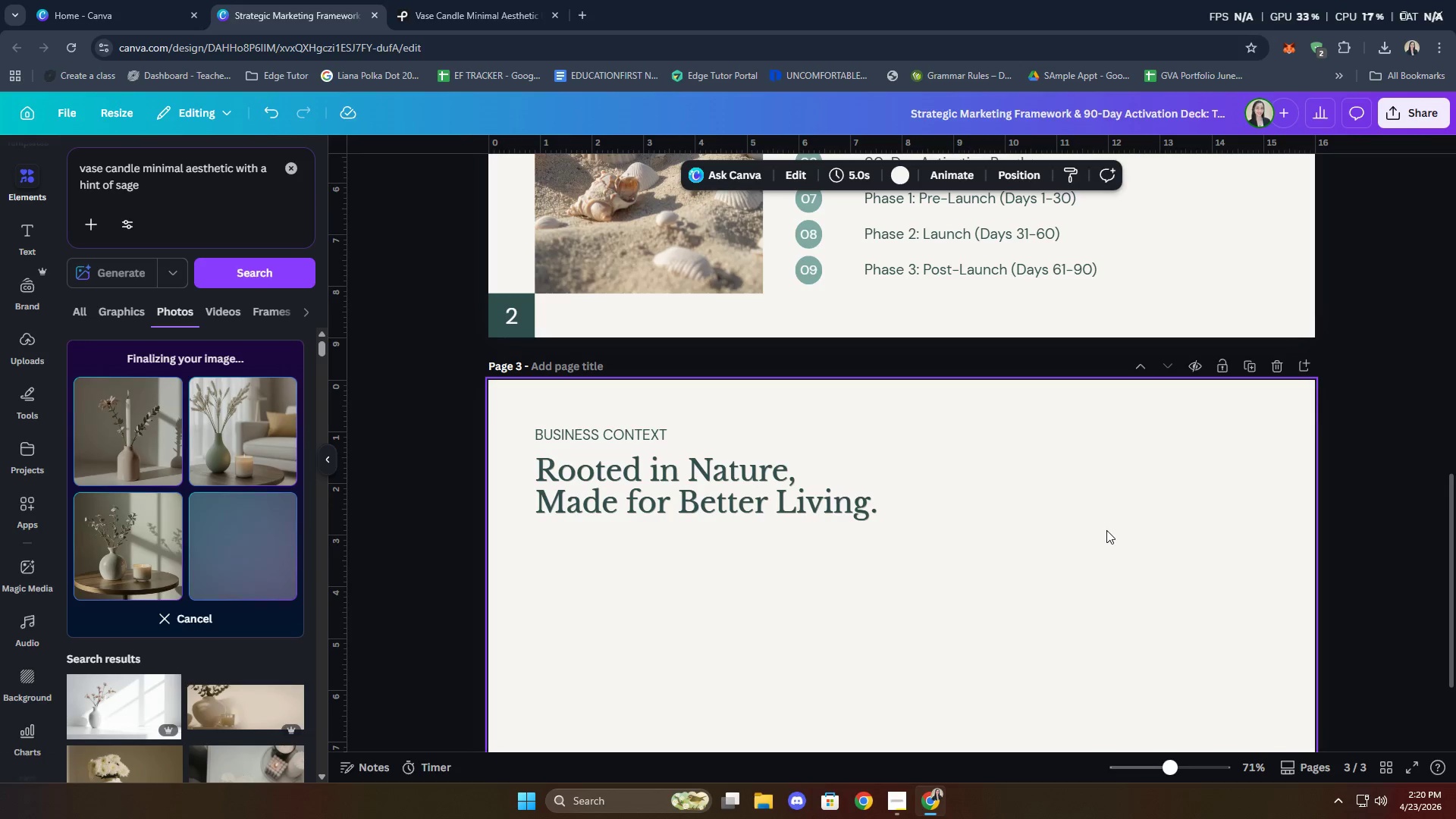 
wait(15.19)
 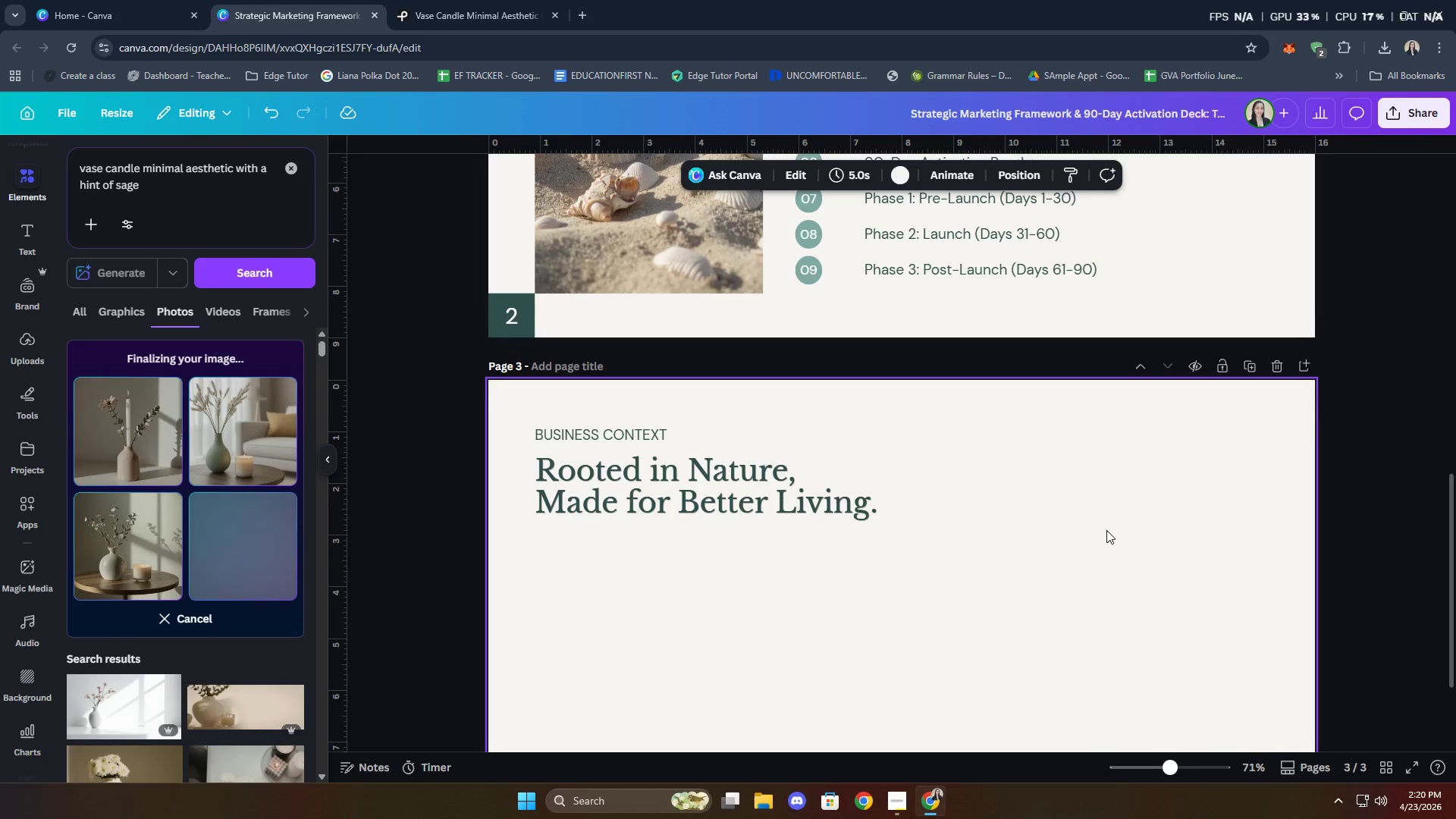 
left_click([271, 460])
 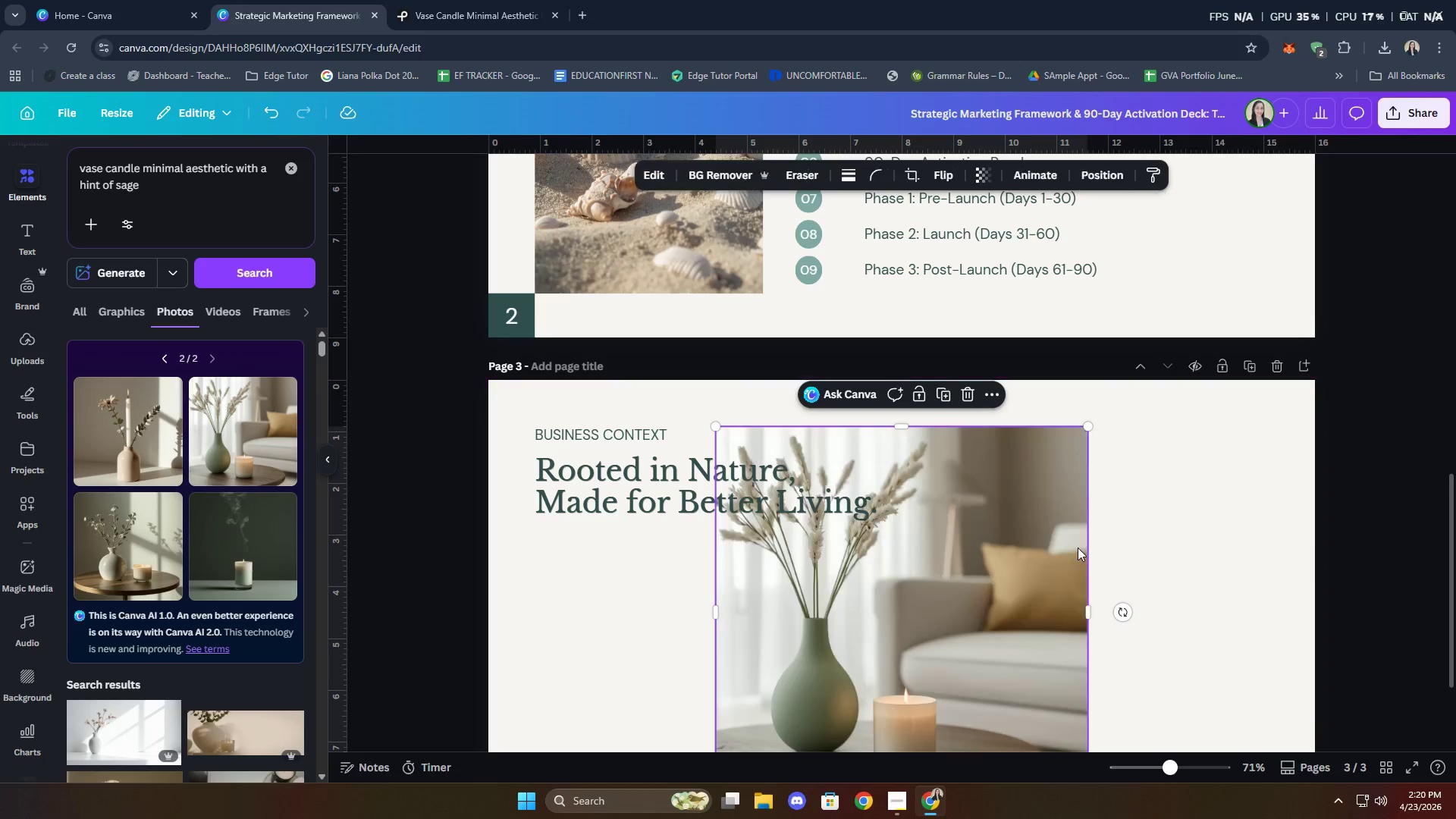 
scroll: coordinate [1090, 551], scroll_direction: down, amount: 3.0
 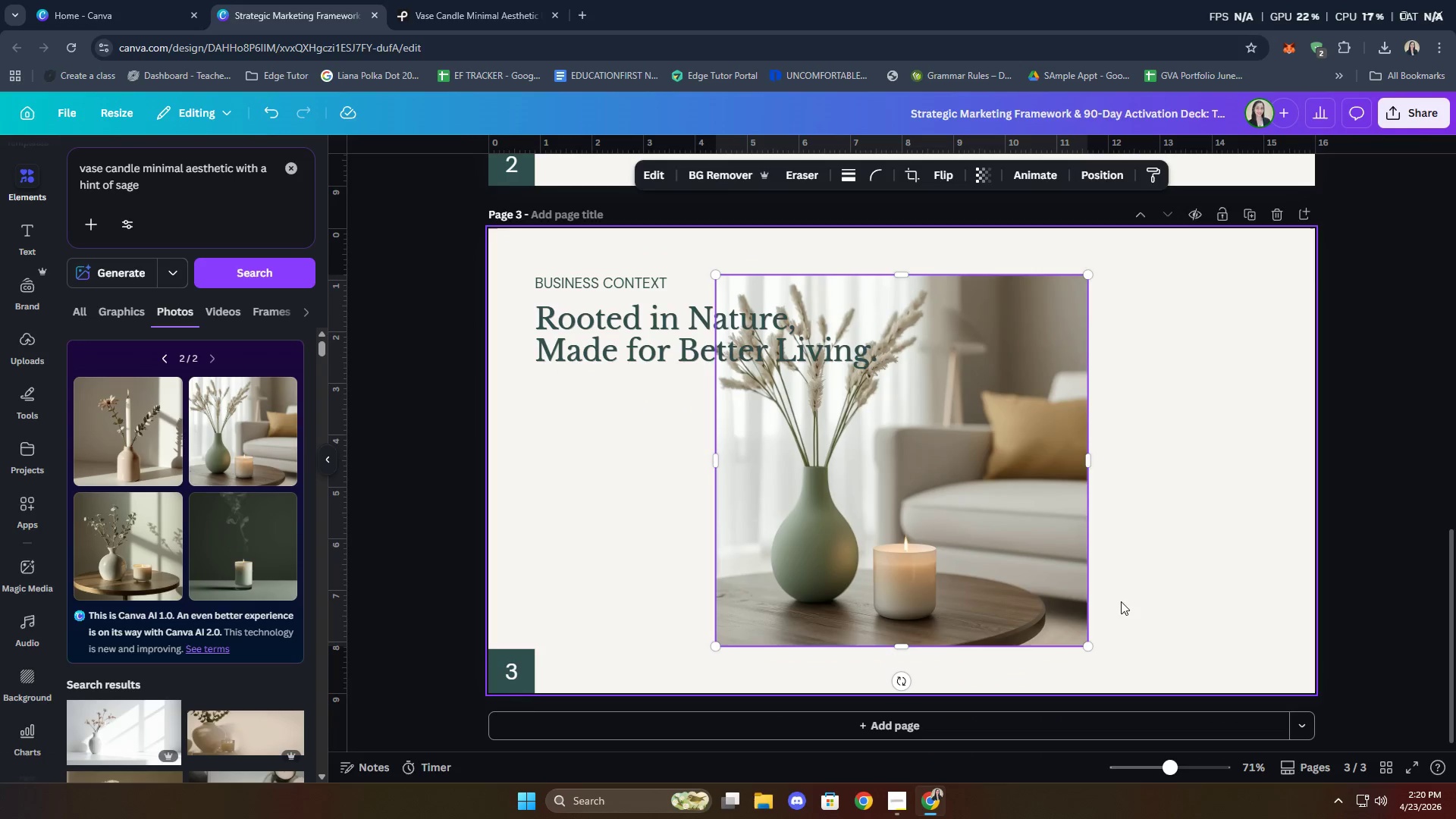 
left_click_drag(start_coordinate=[905, 525], to_coordinate=[1145, 531])
 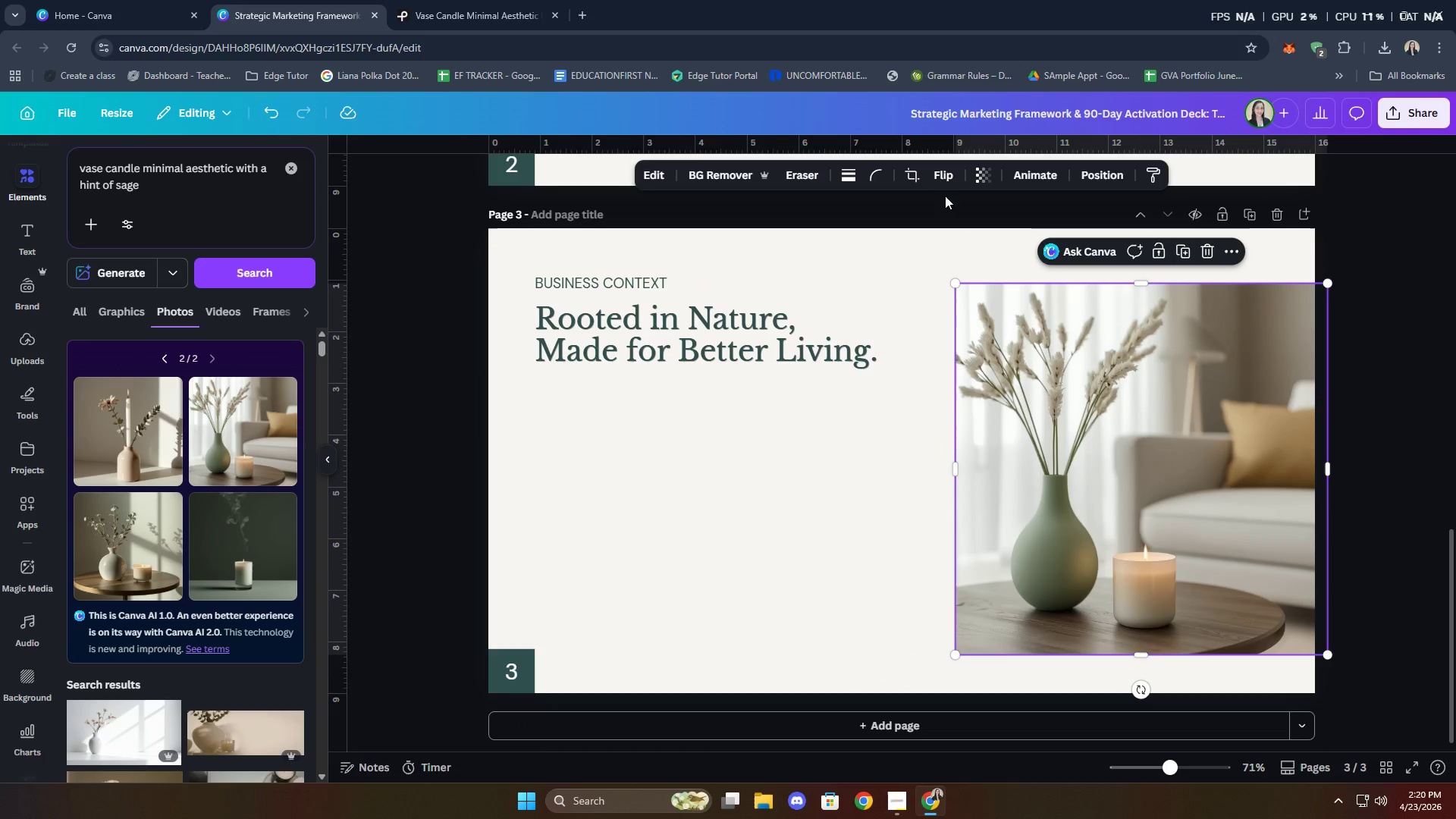 
left_click([946, 177])
 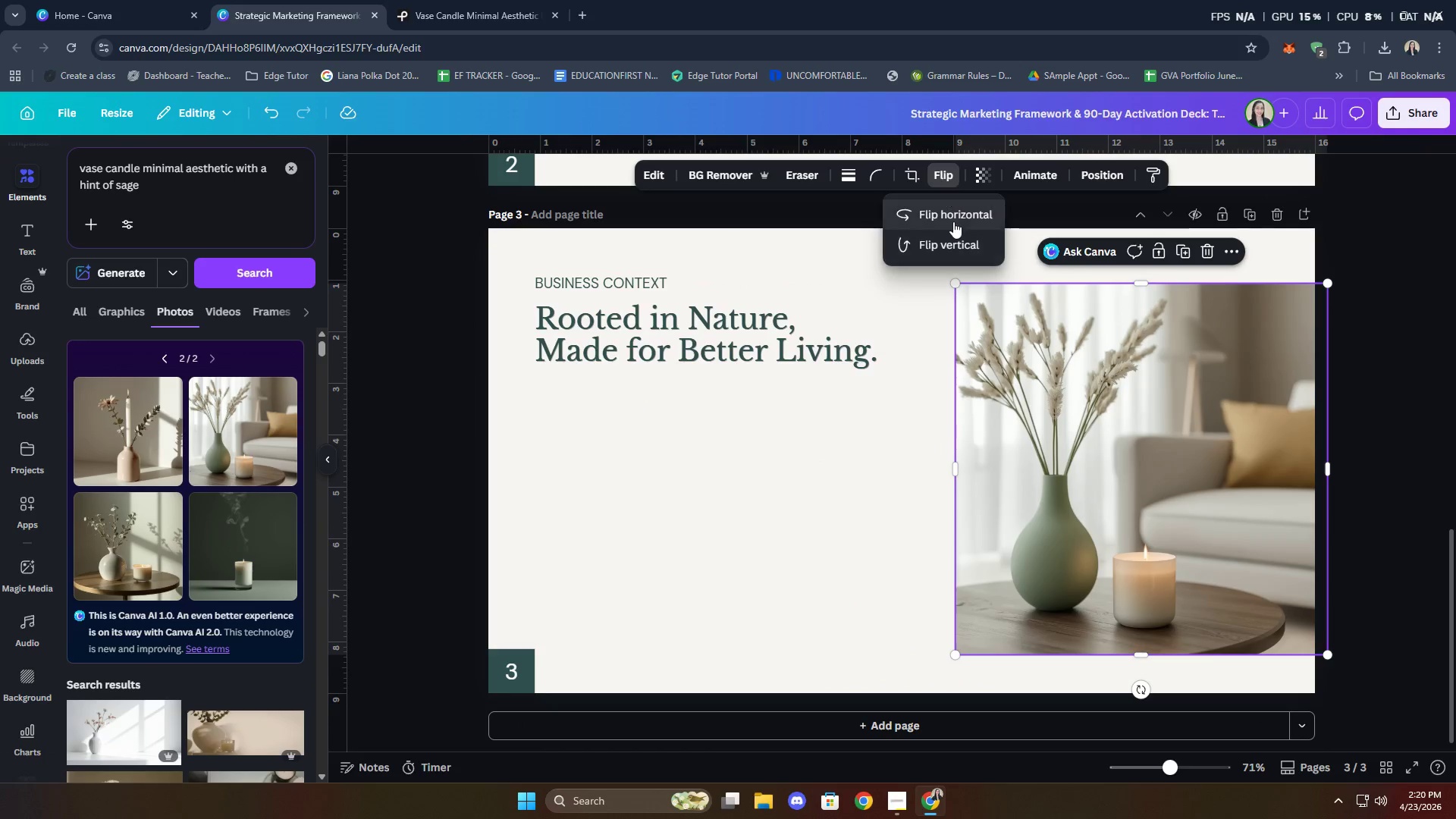 
left_click([953, 220])
 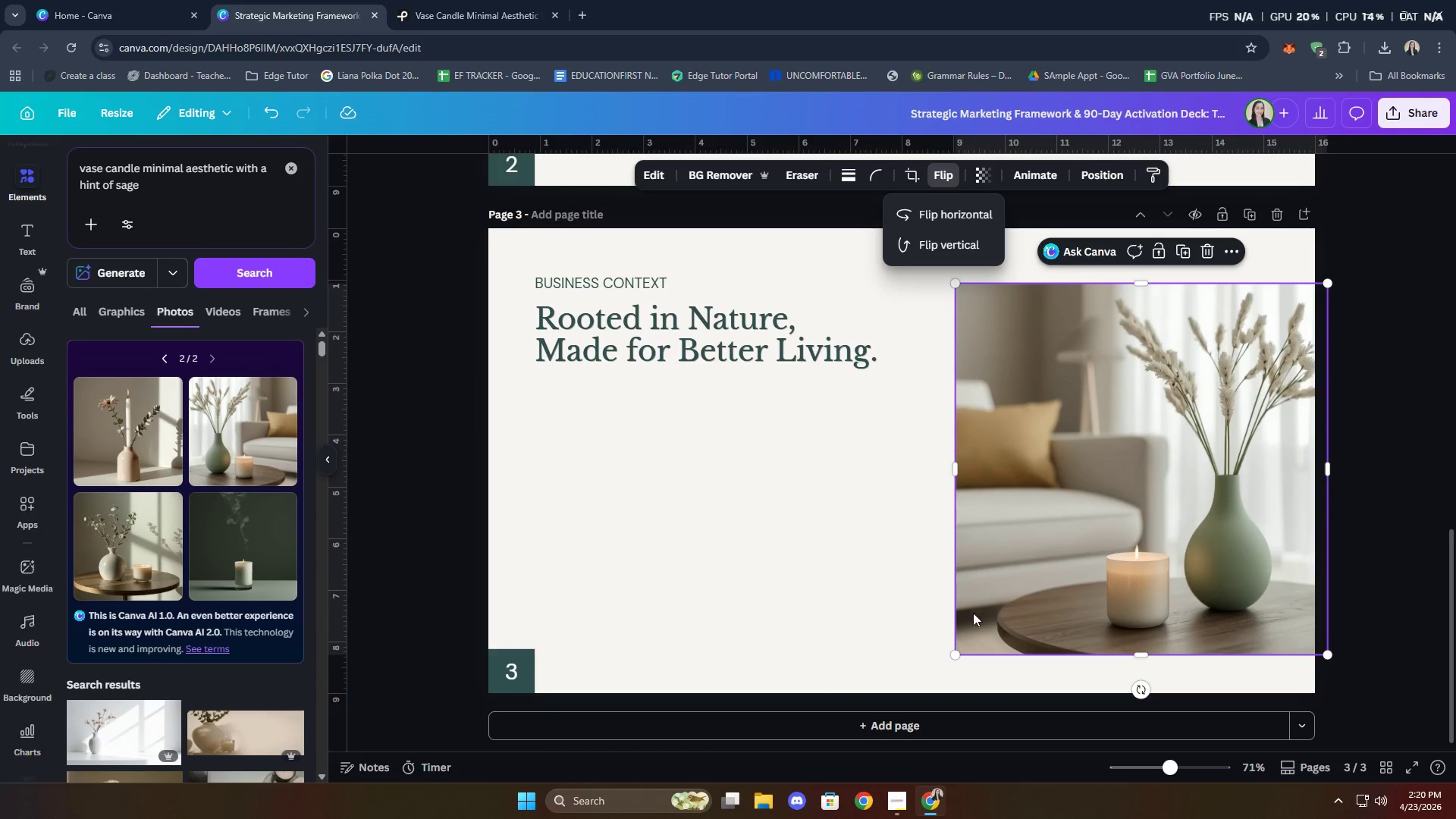 
left_click([845, 535])
 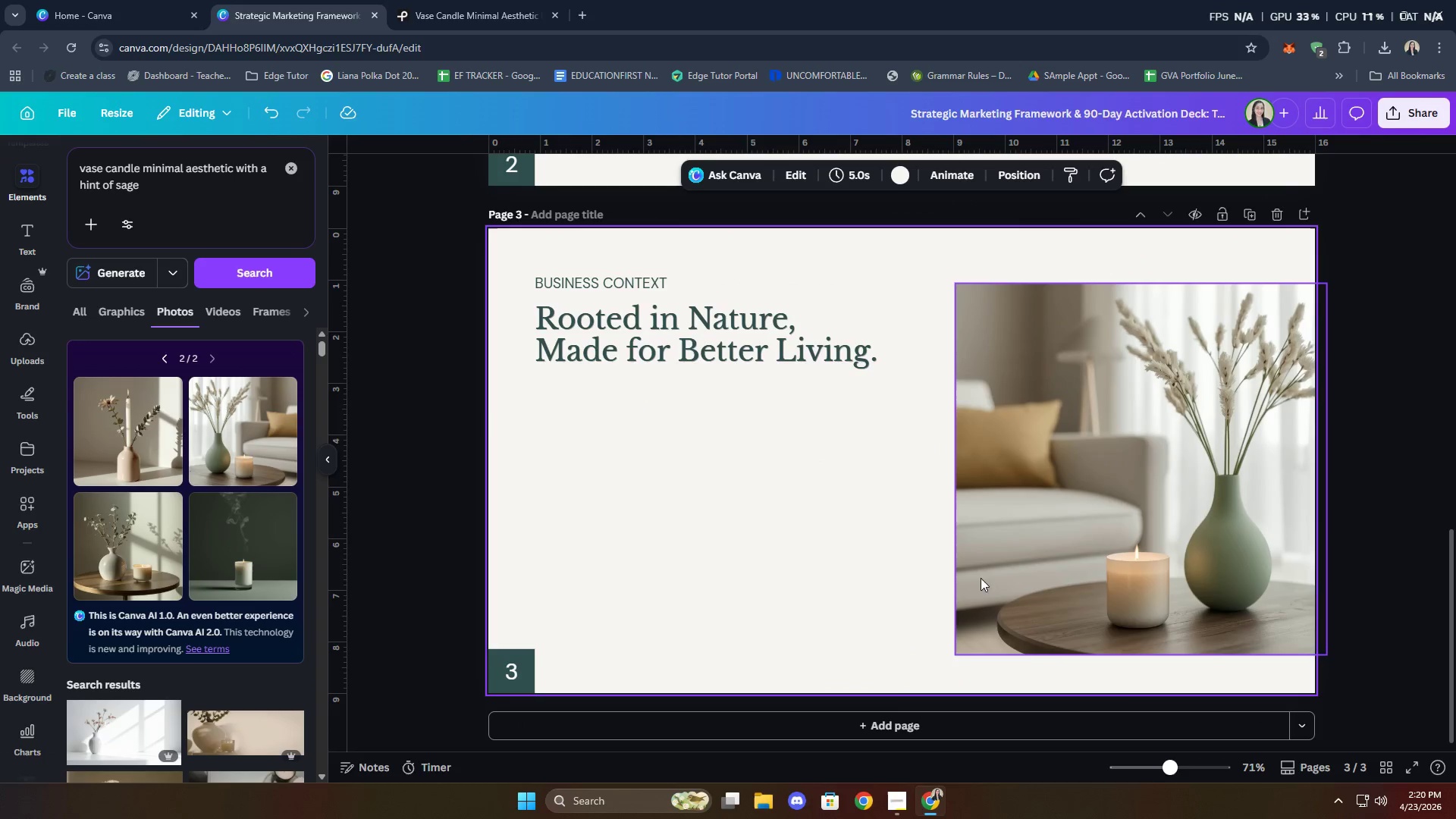 
left_click_drag(start_coordinate=[1095, 554], to_coordinate=[1079, 552])
 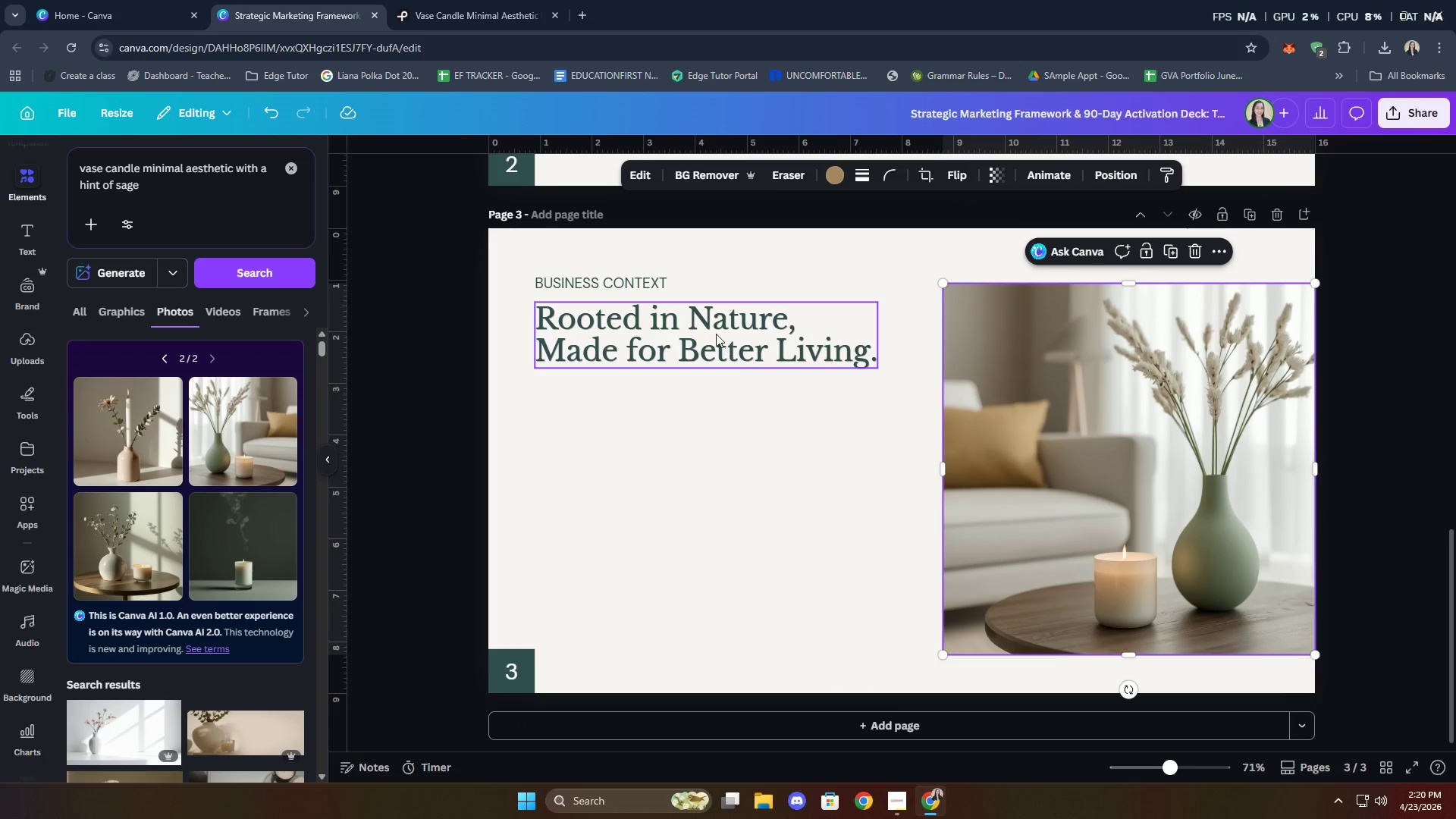 
mouse_move([644, 196])
 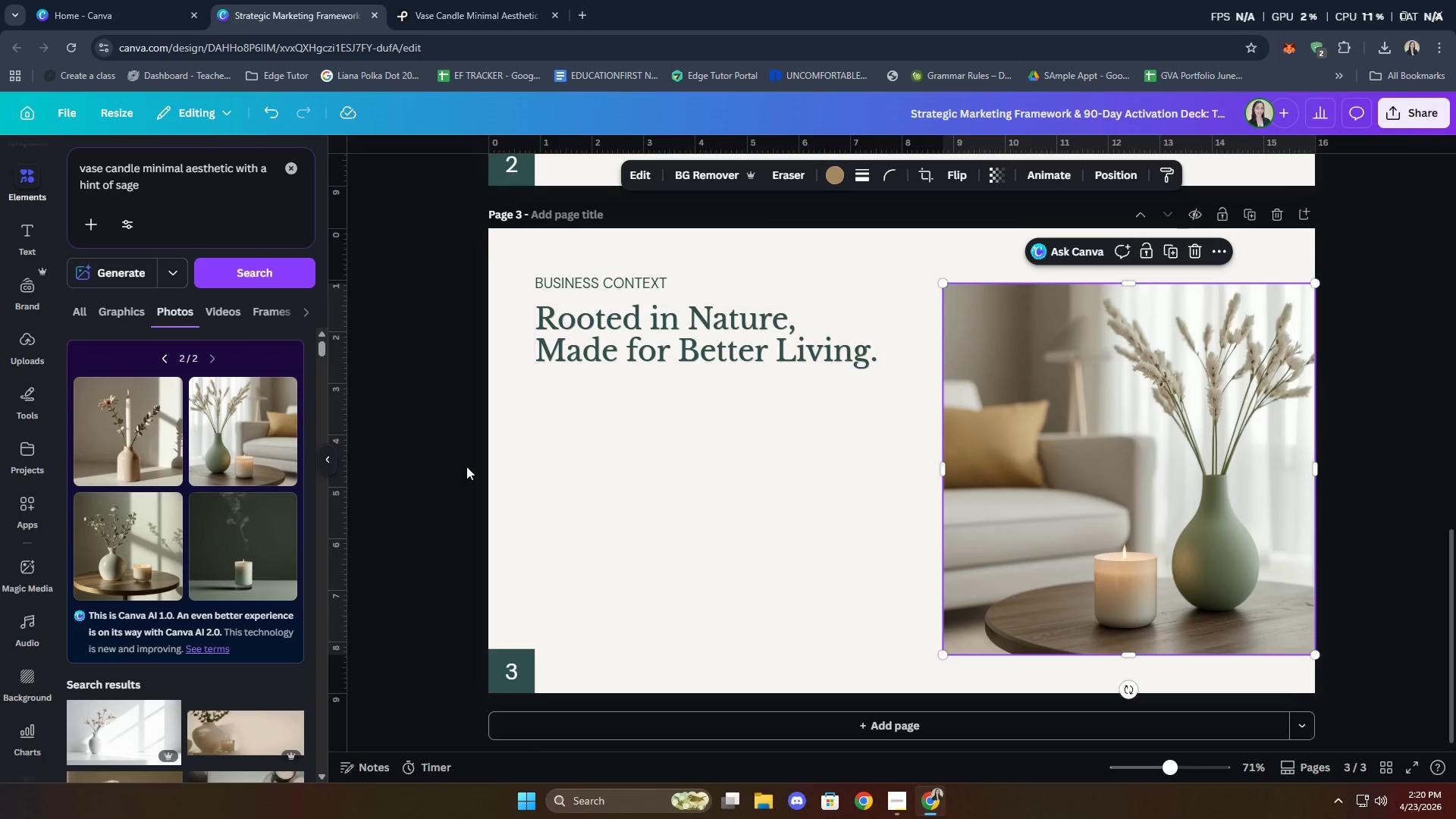 
left_click([107, 551])
 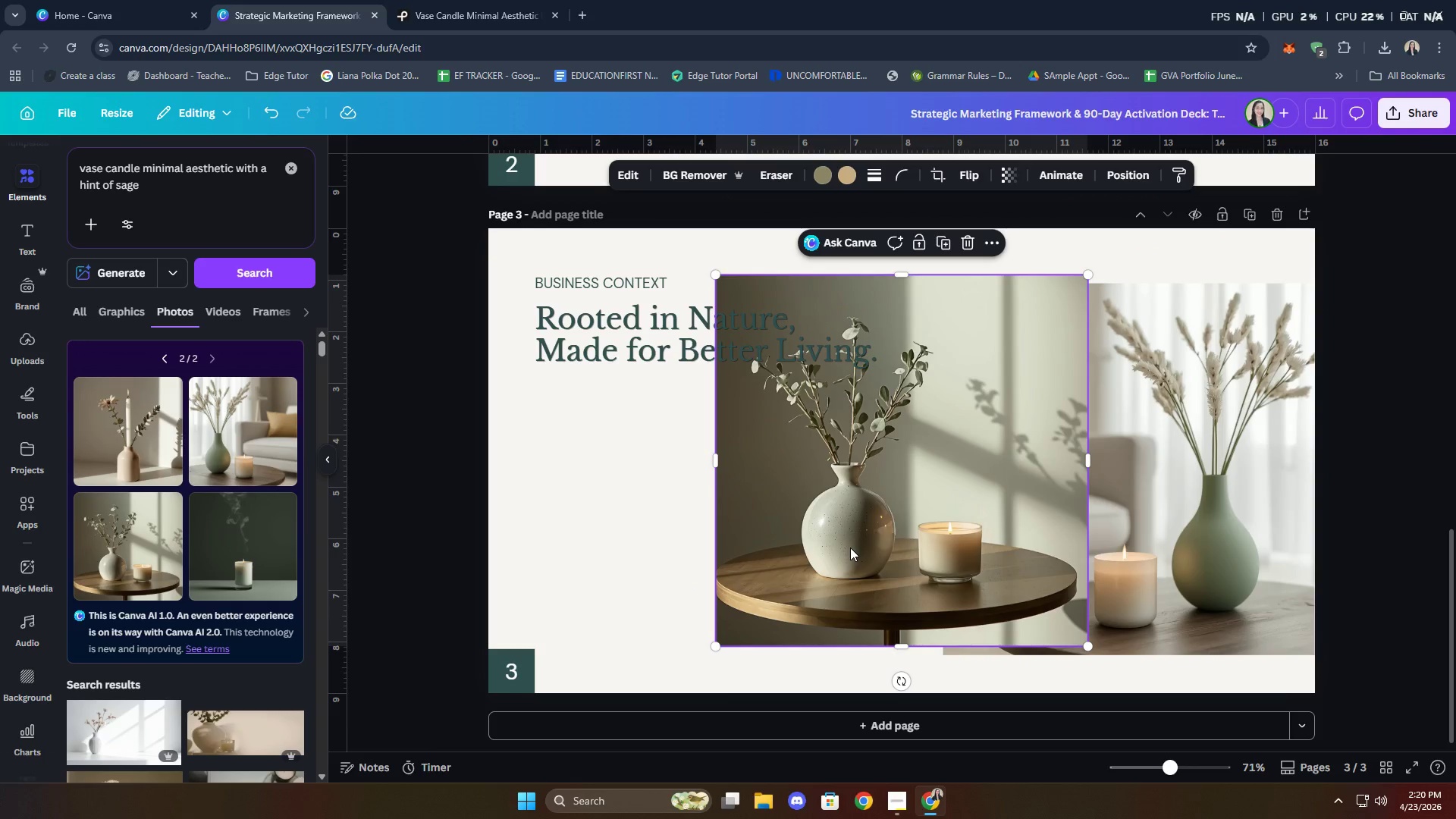 
left_click_drag(start_coordinate=[874, 510], to_coordinate=[730, 513])
 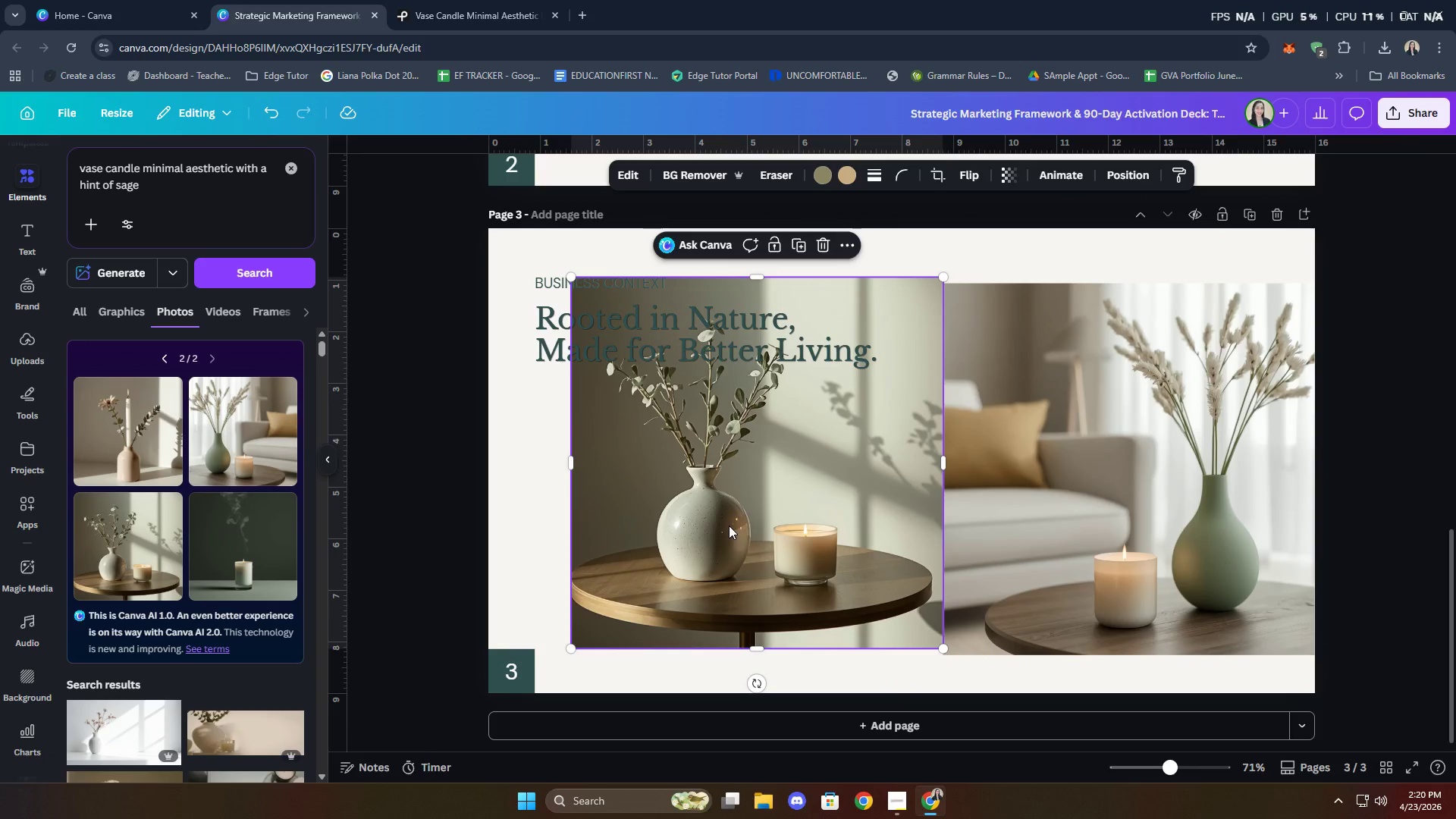 
left_click_drag(start_coordinate=[728, 525], to_coordinate=[622, 520])
 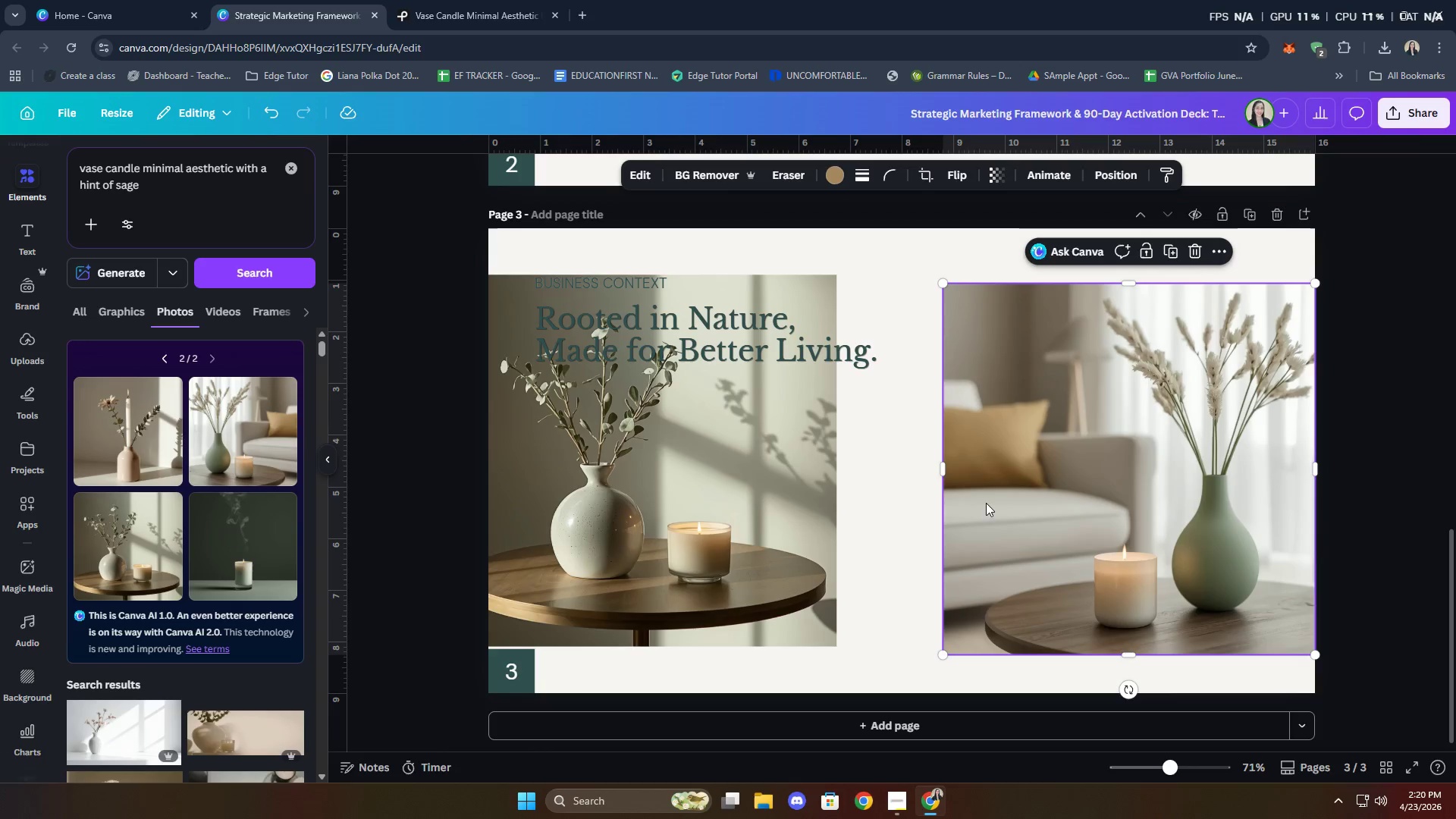 
double_click([800, 487])
 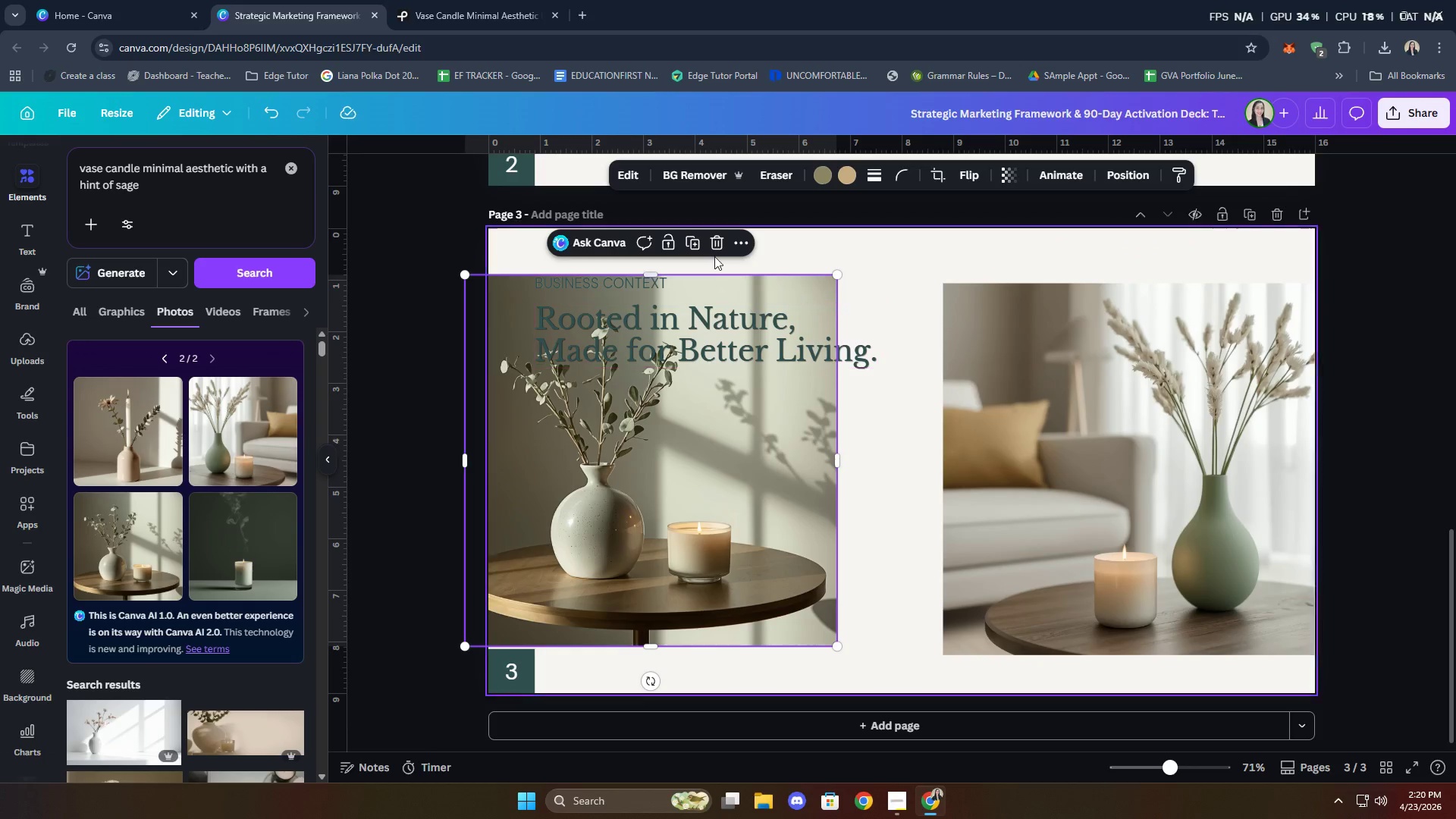 
left_click([710, 248])
 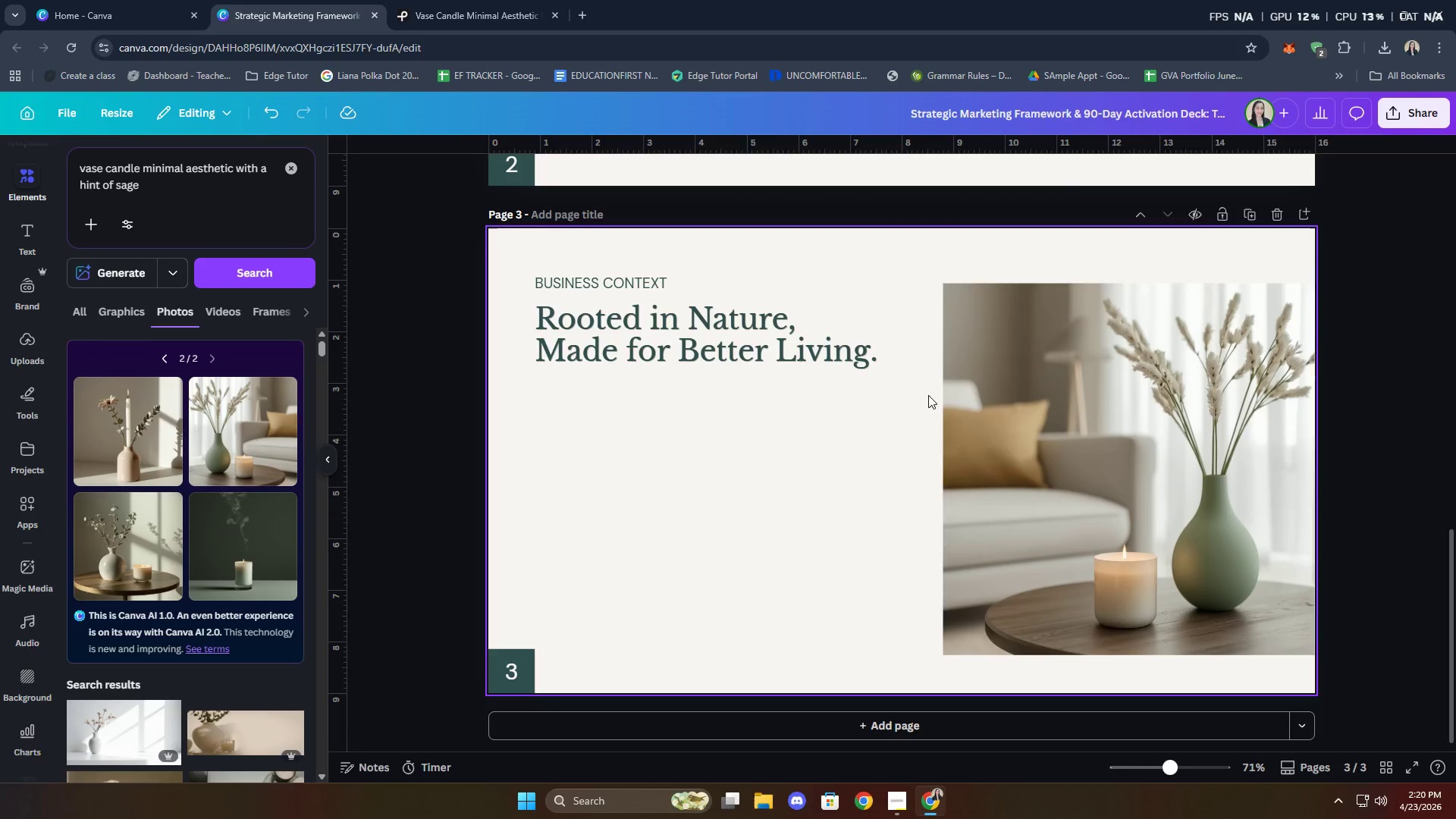 
left_click([1062, 428])
 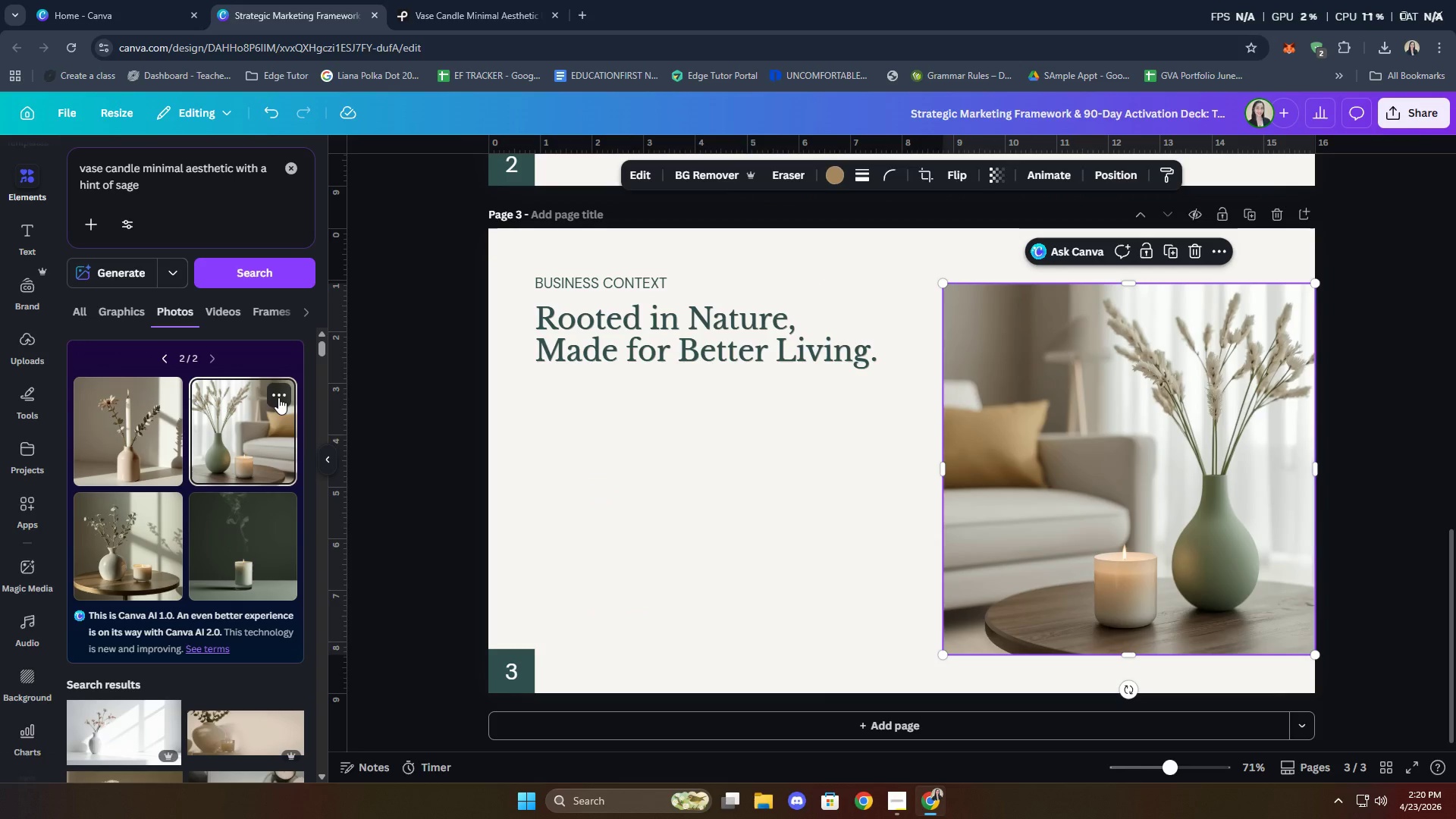 
left_click([172, 397])
 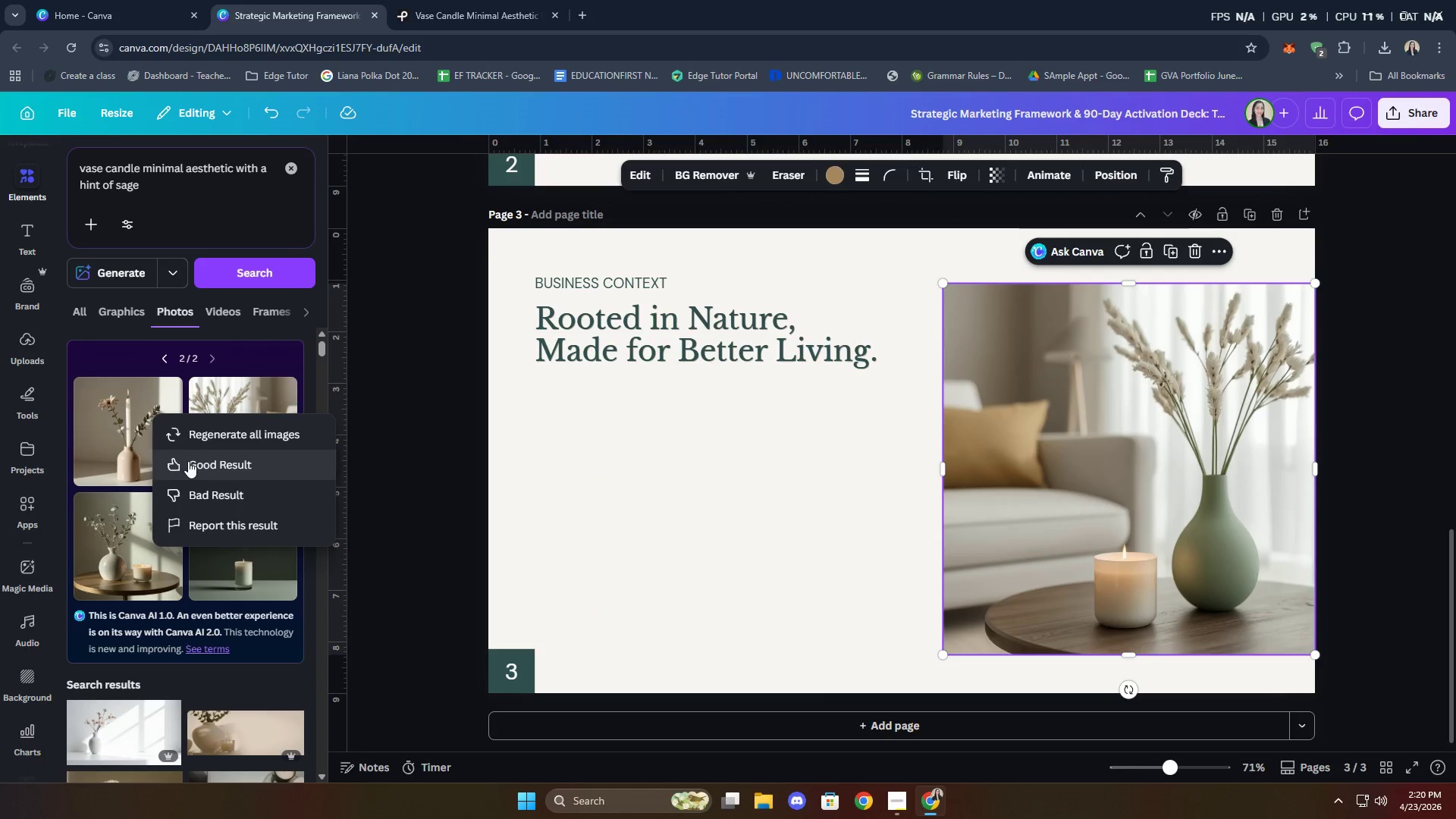 
left_click([189, 467])
 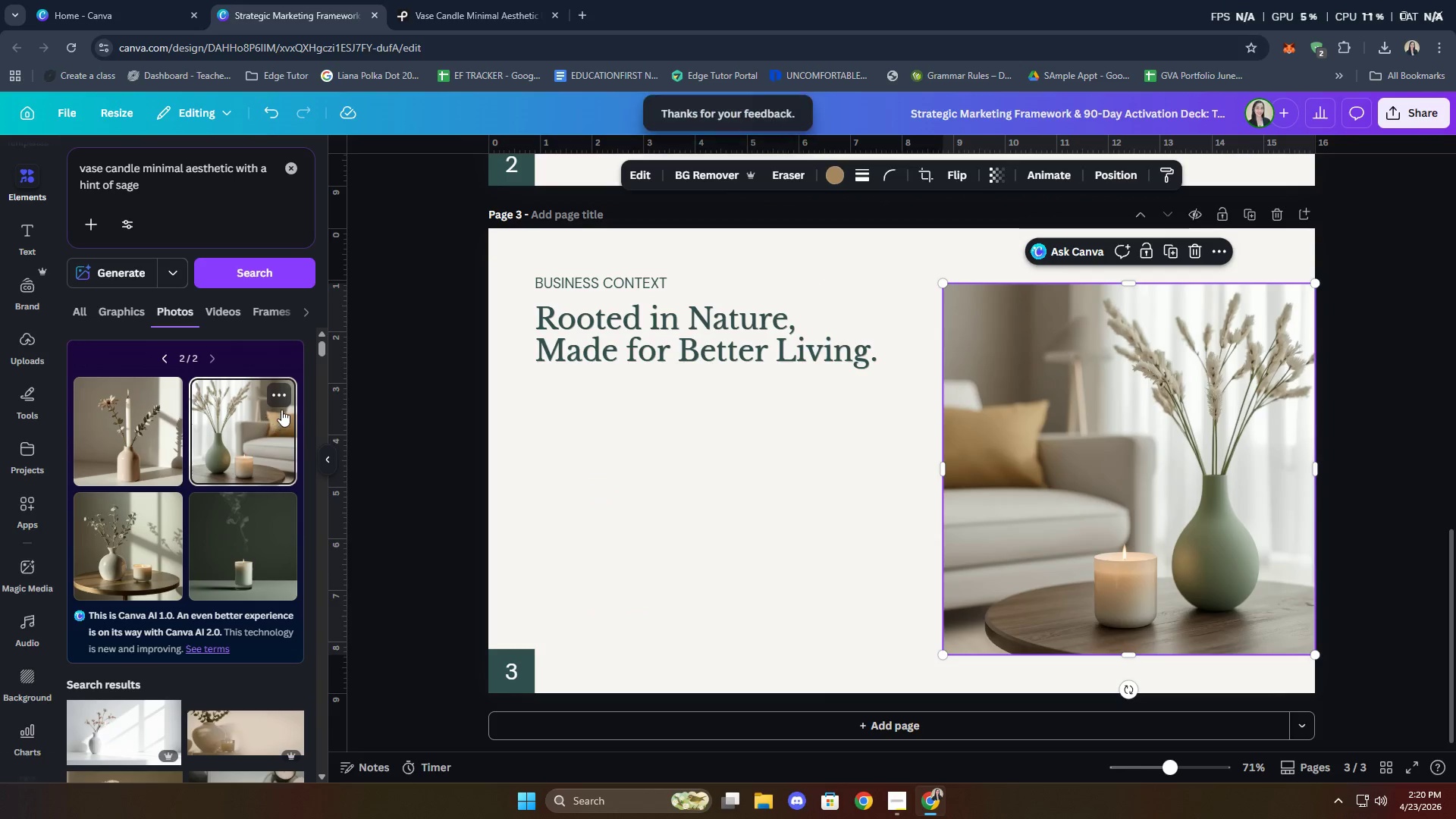 
left_click([285, 402])
 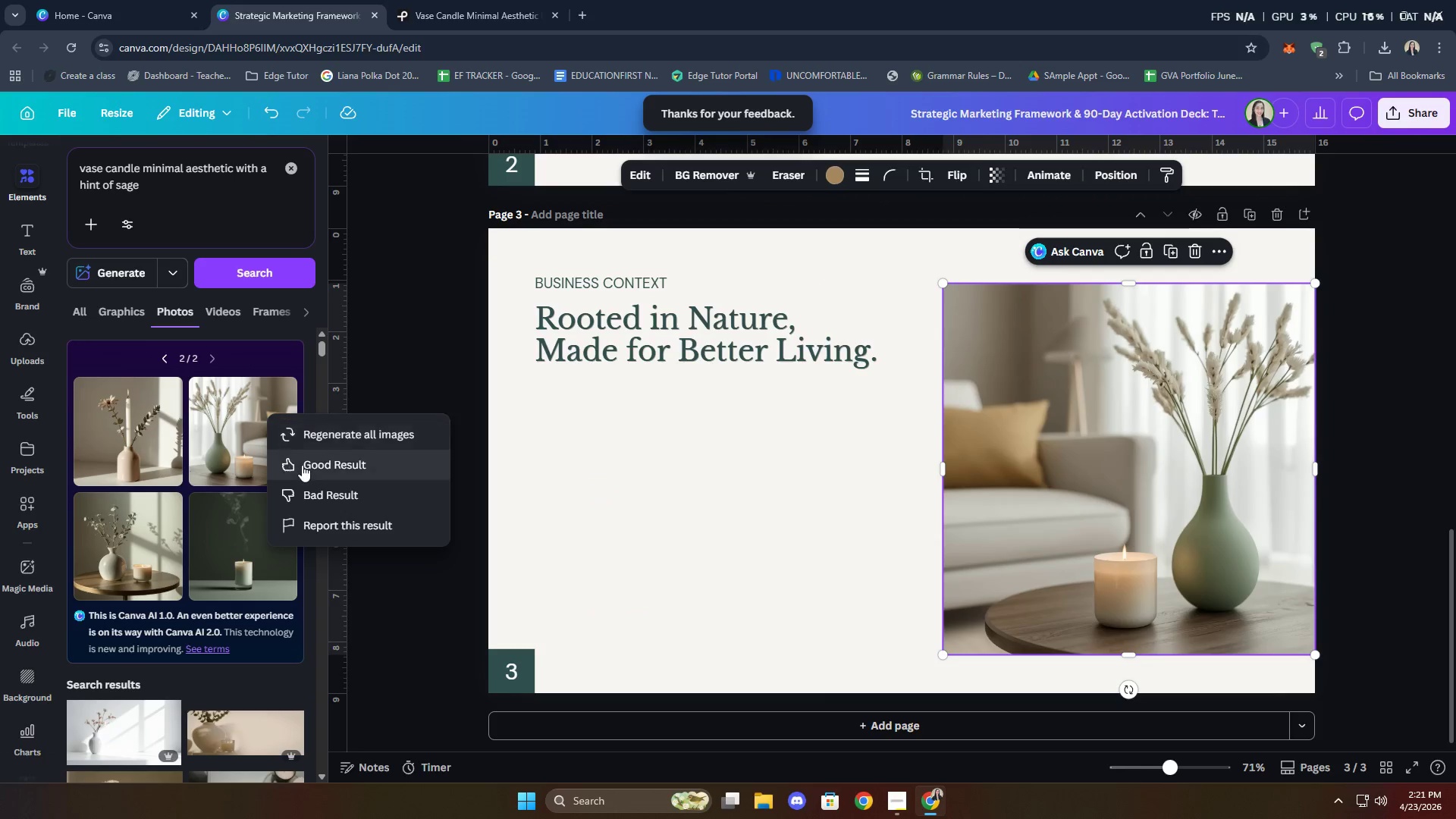 
left_click([302, 465])
 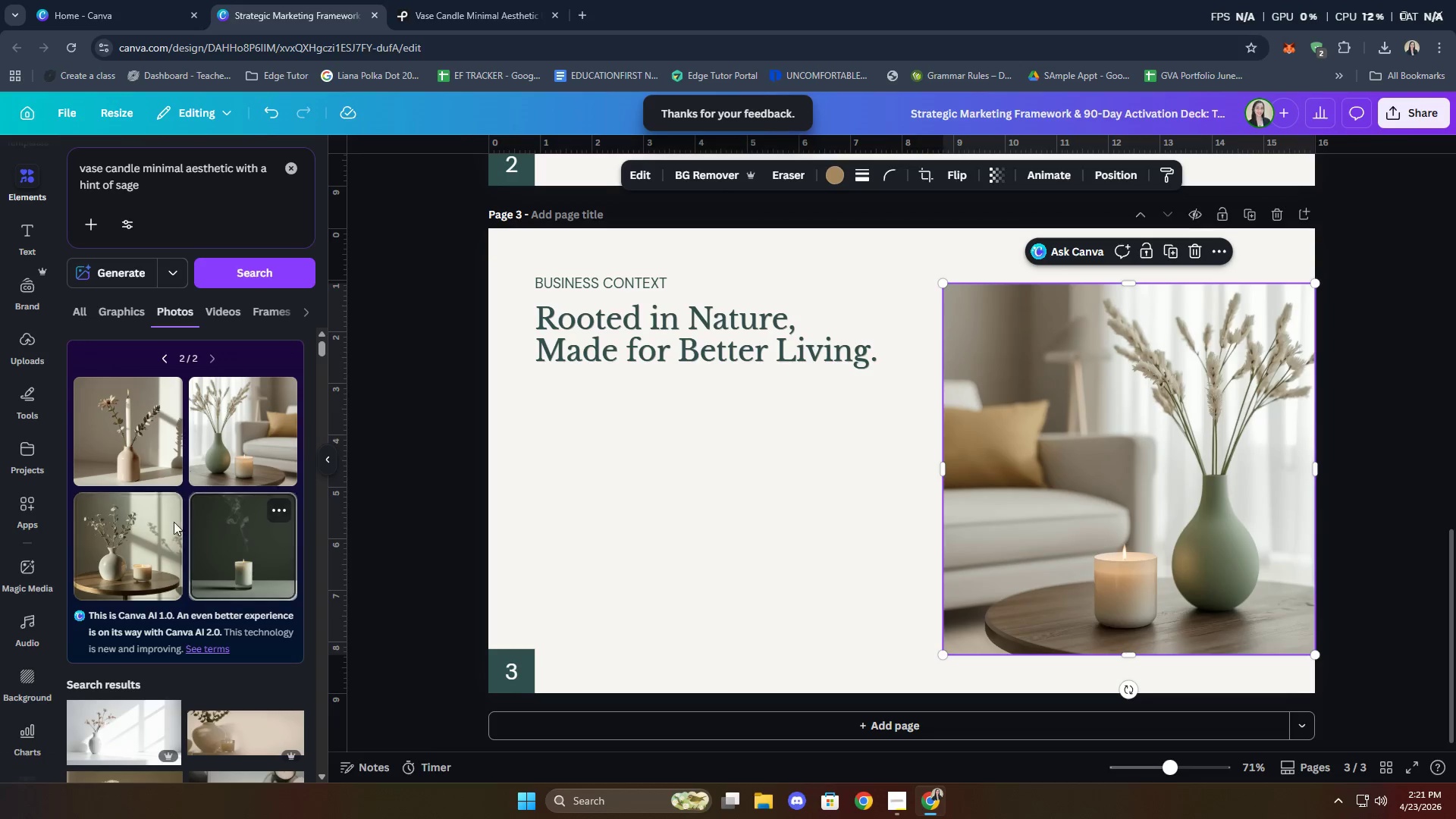 
left_click([169, 515])
 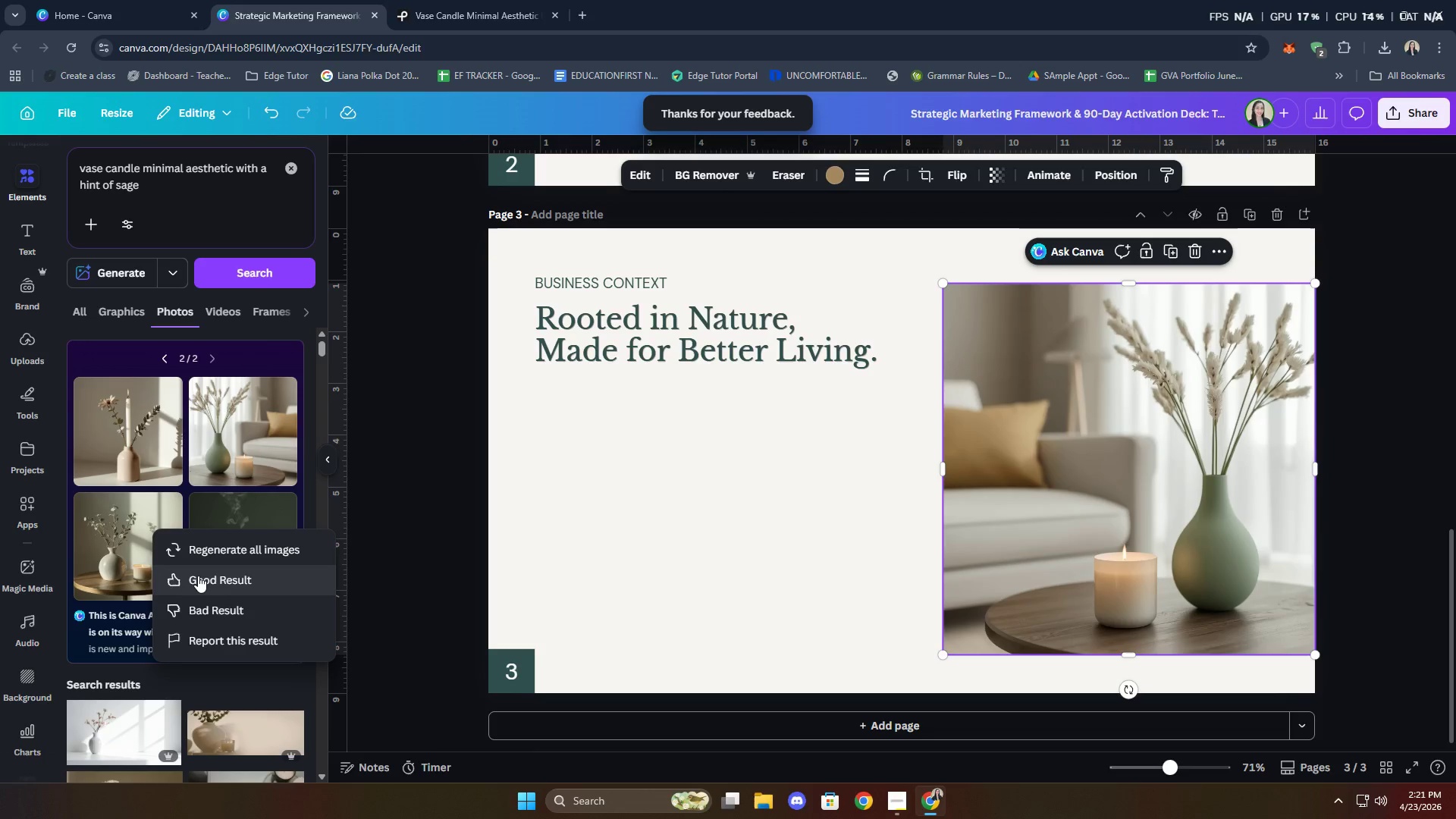 
left_click([198, 576])
 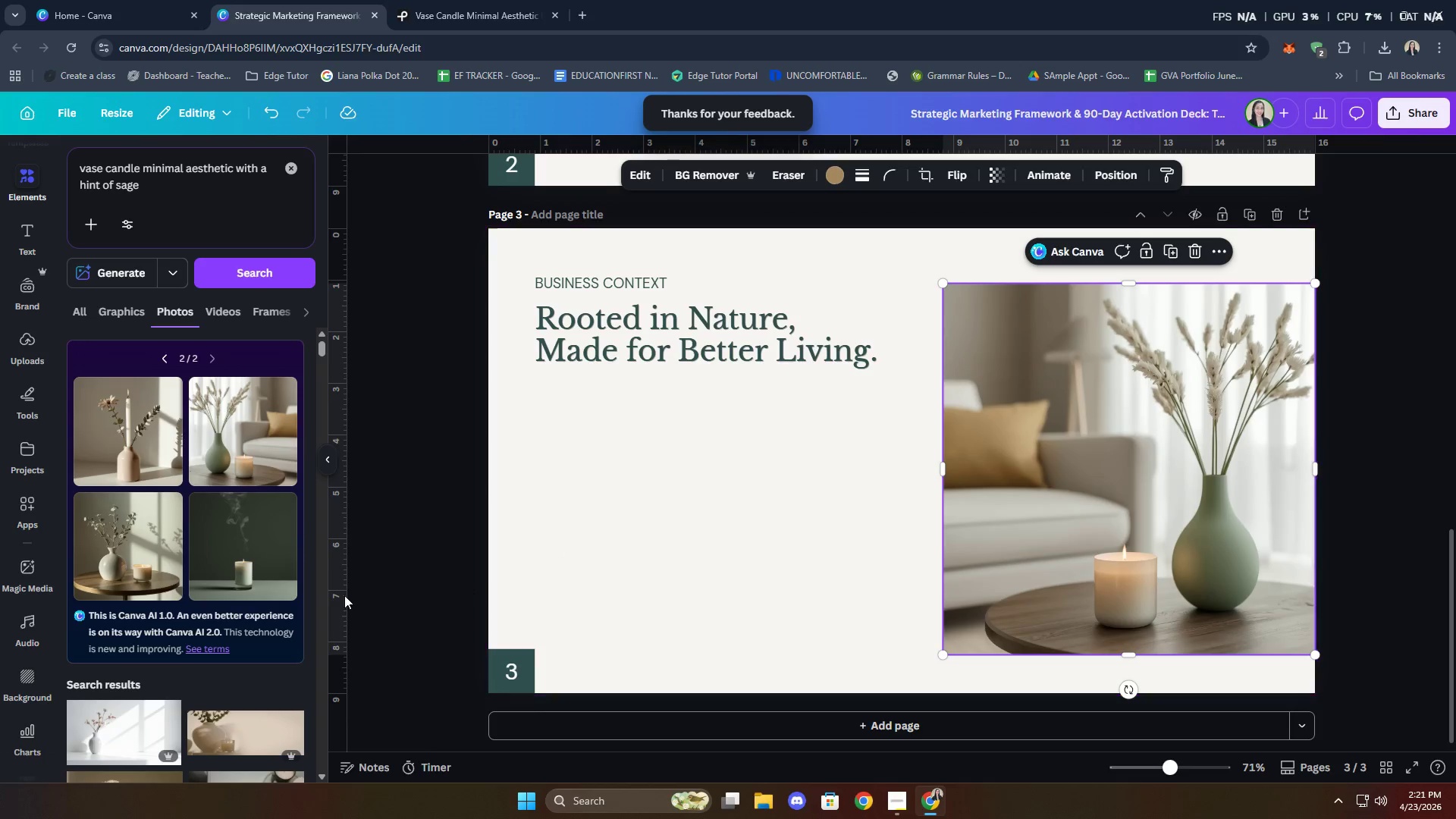 
mouse_move([177, 507])
 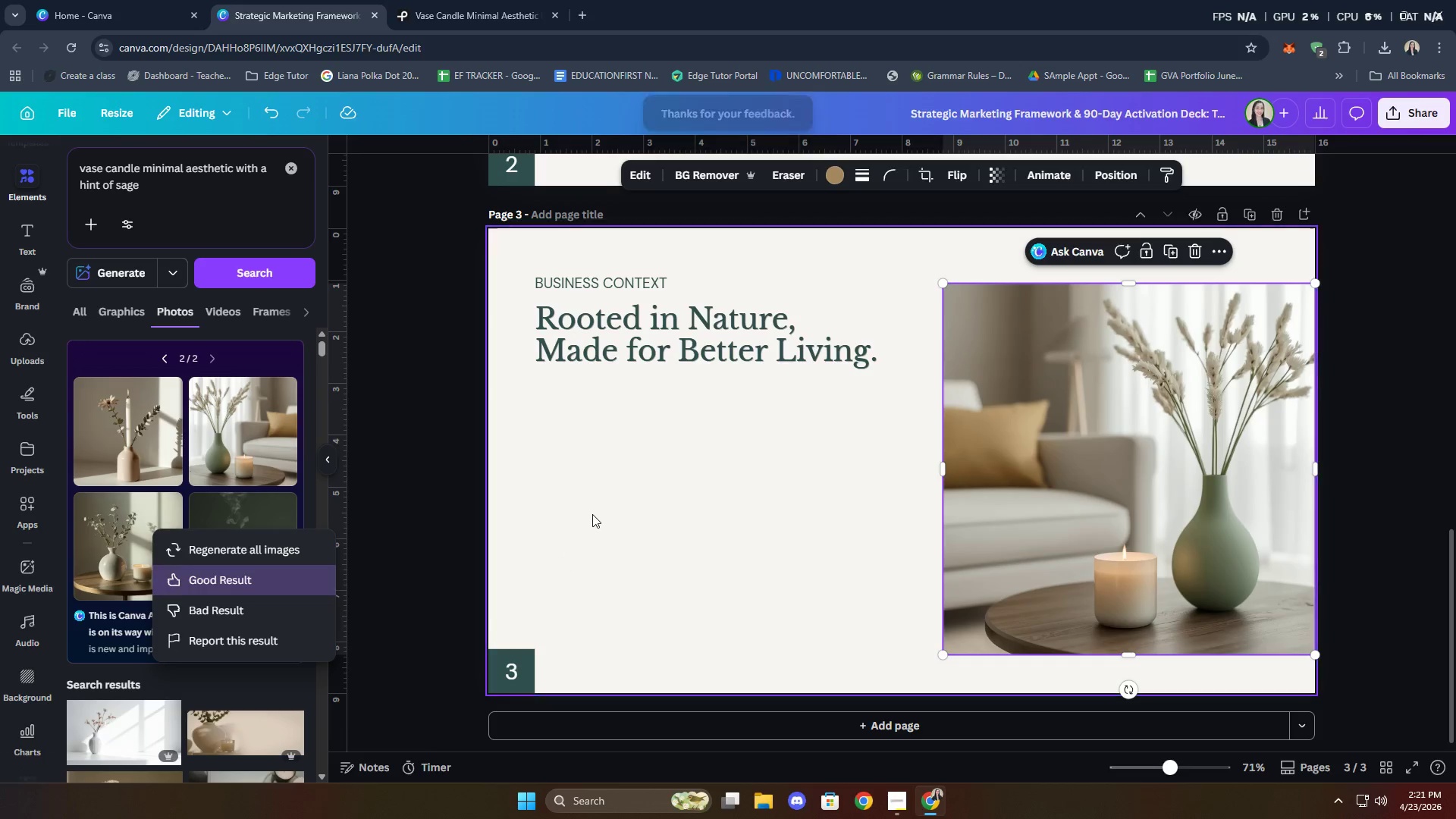 
left_click([593, 514])
 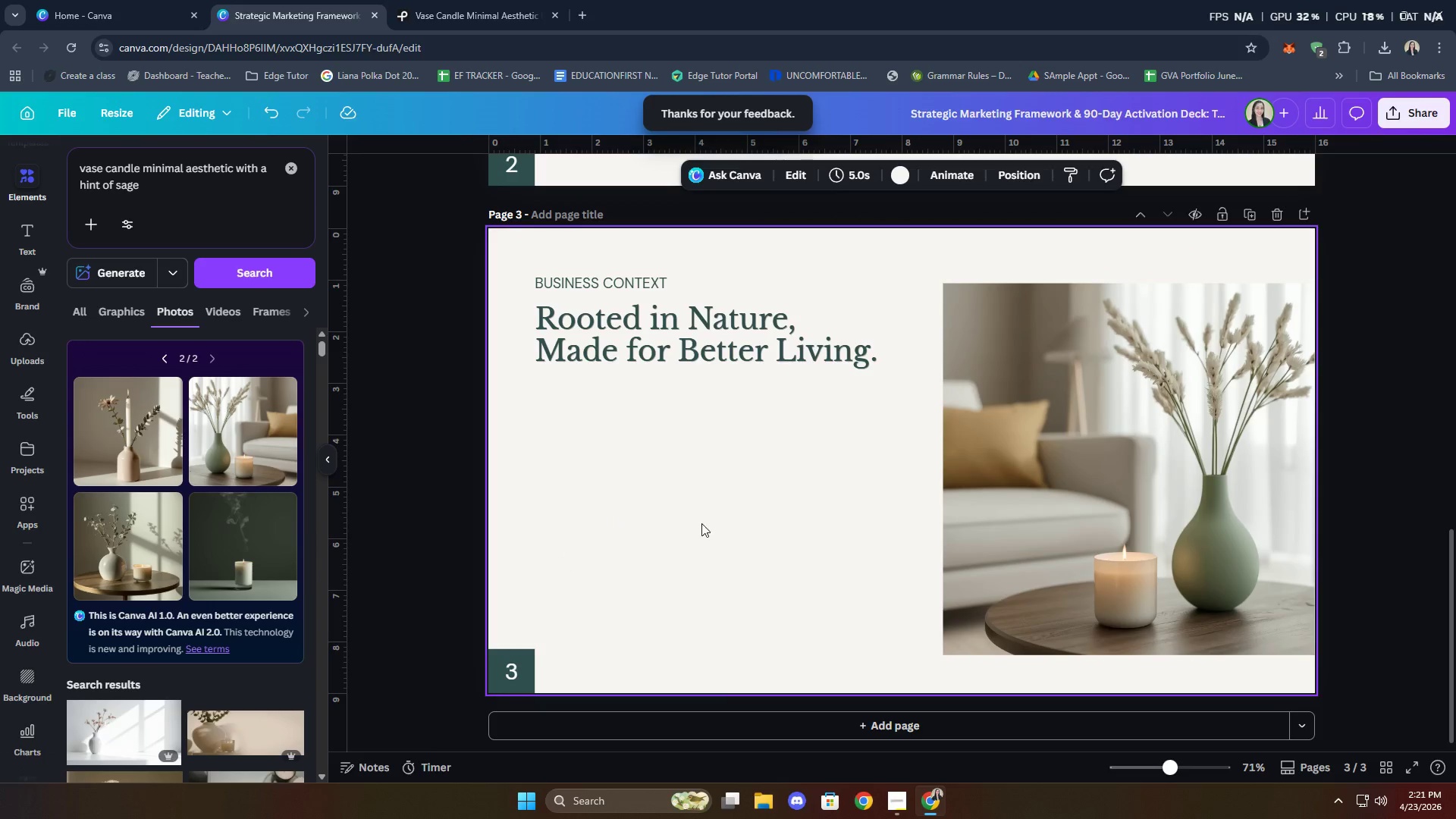 
left_click([1053, 495])
 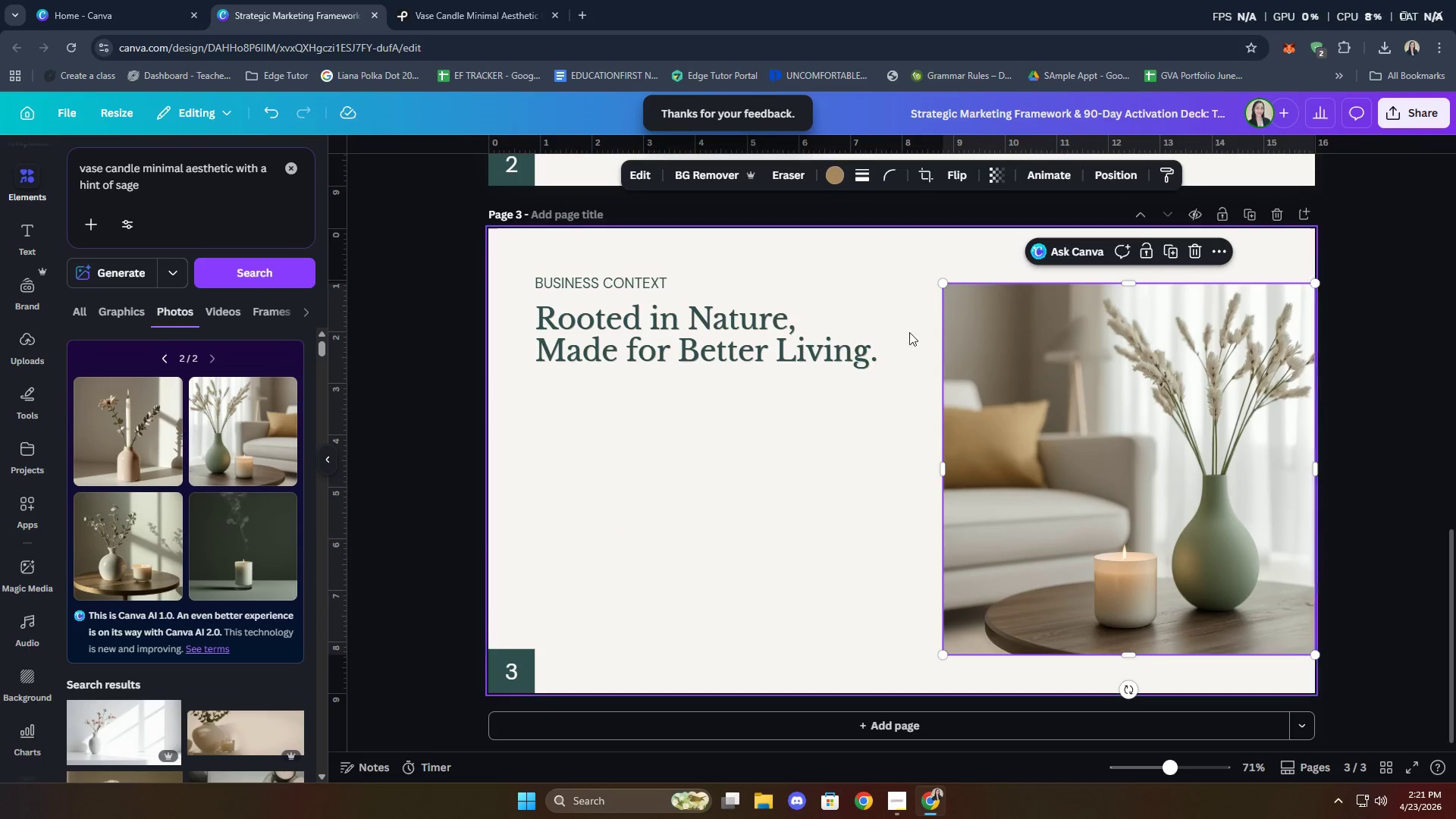 
left_click([632, 172])
 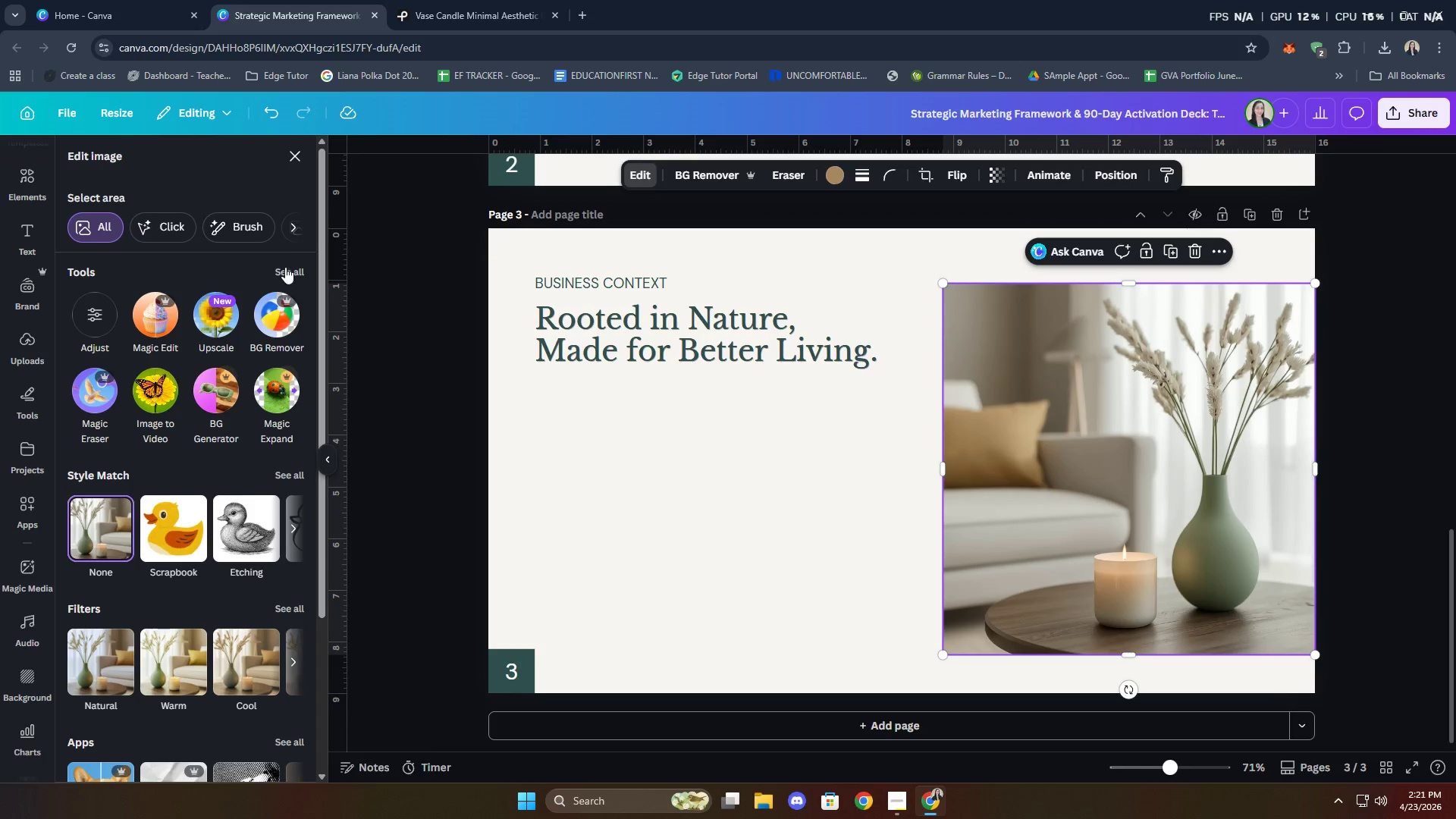 
scroll: coordinate [199, 539], scroll_direction: down, amount: 5.0
 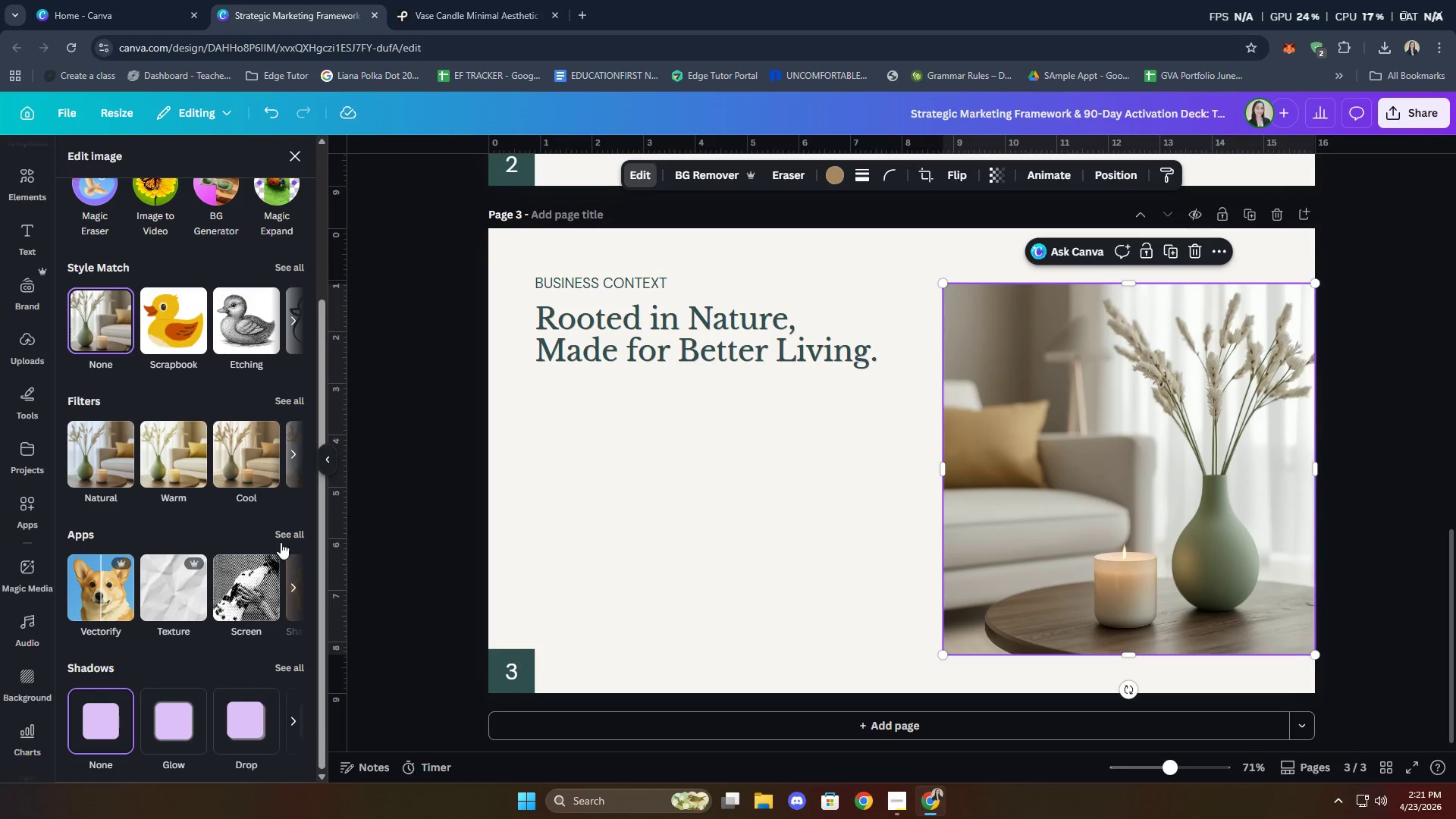 
left_click([301, 541])
 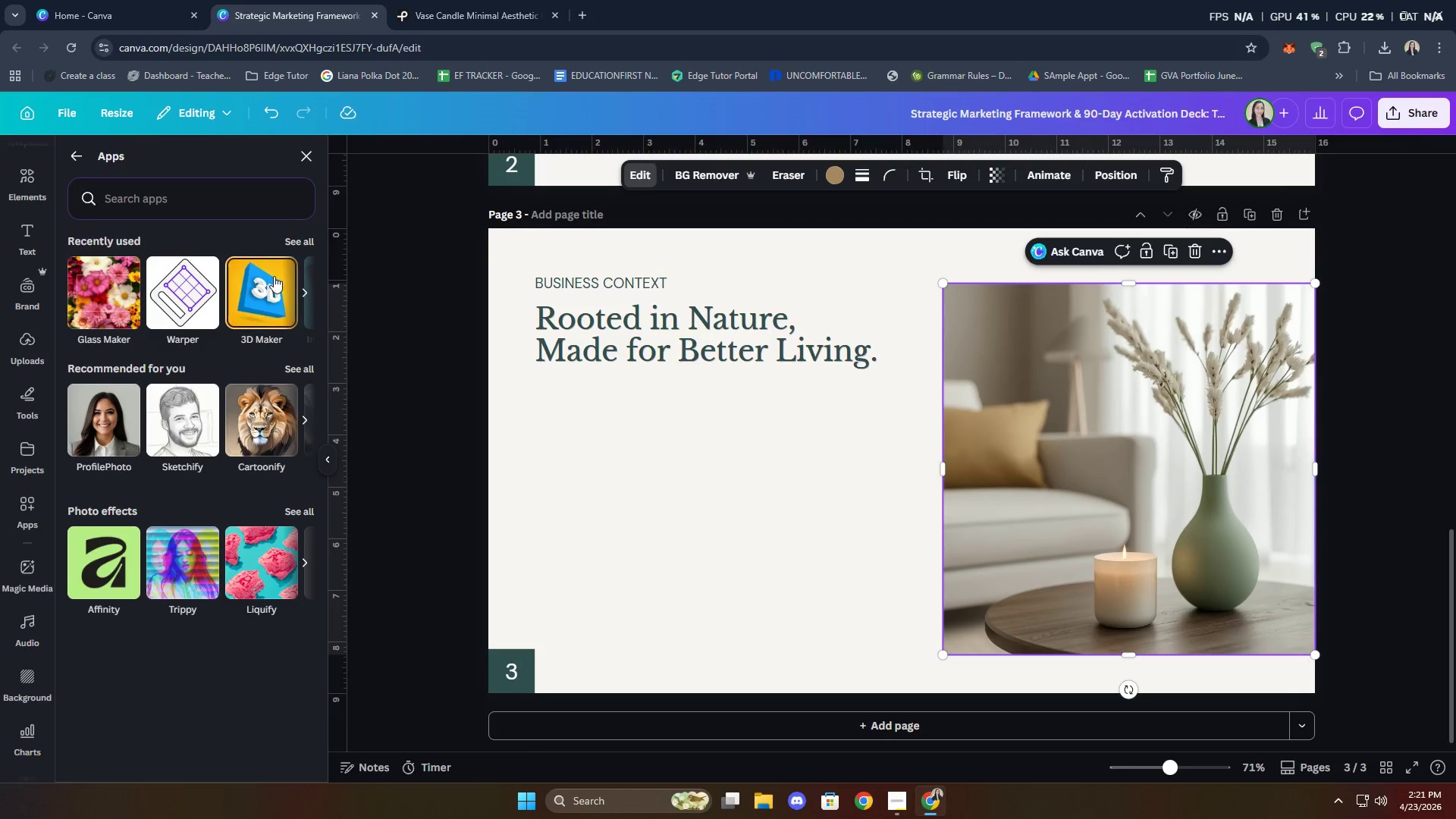 
left_click([303, 293])
 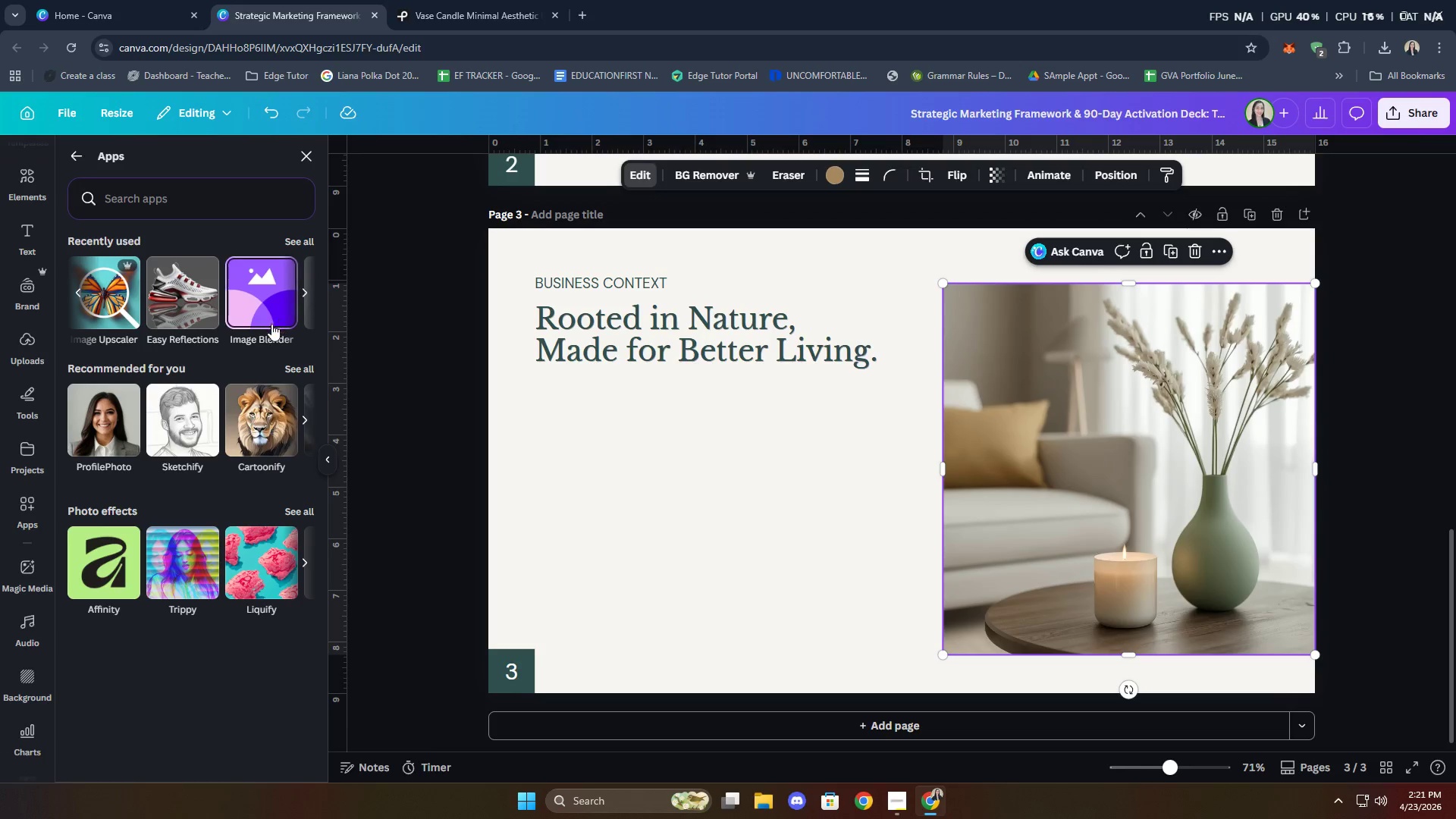 
left_click([255, 291])
 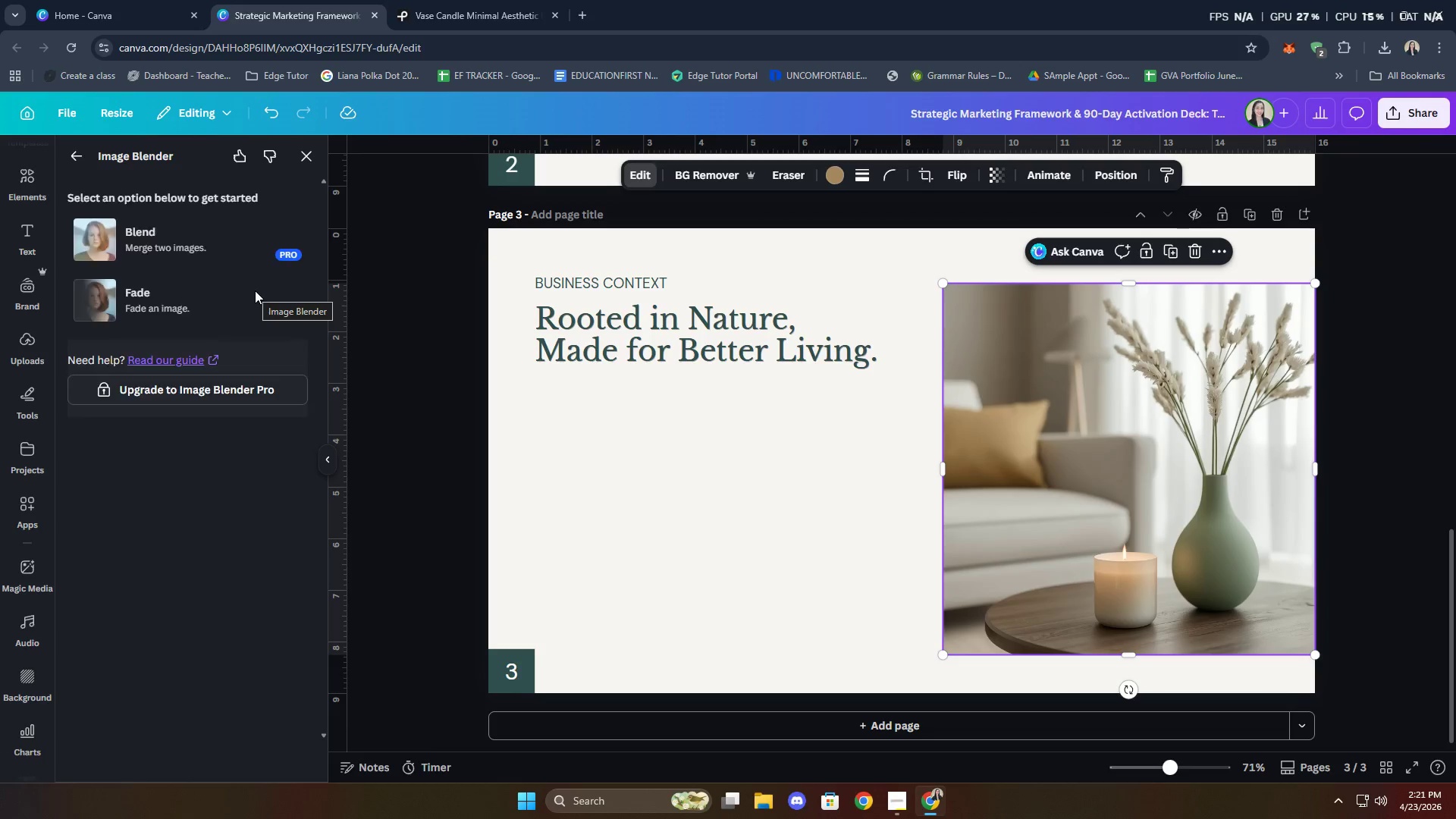 
left_click([143, 300])
 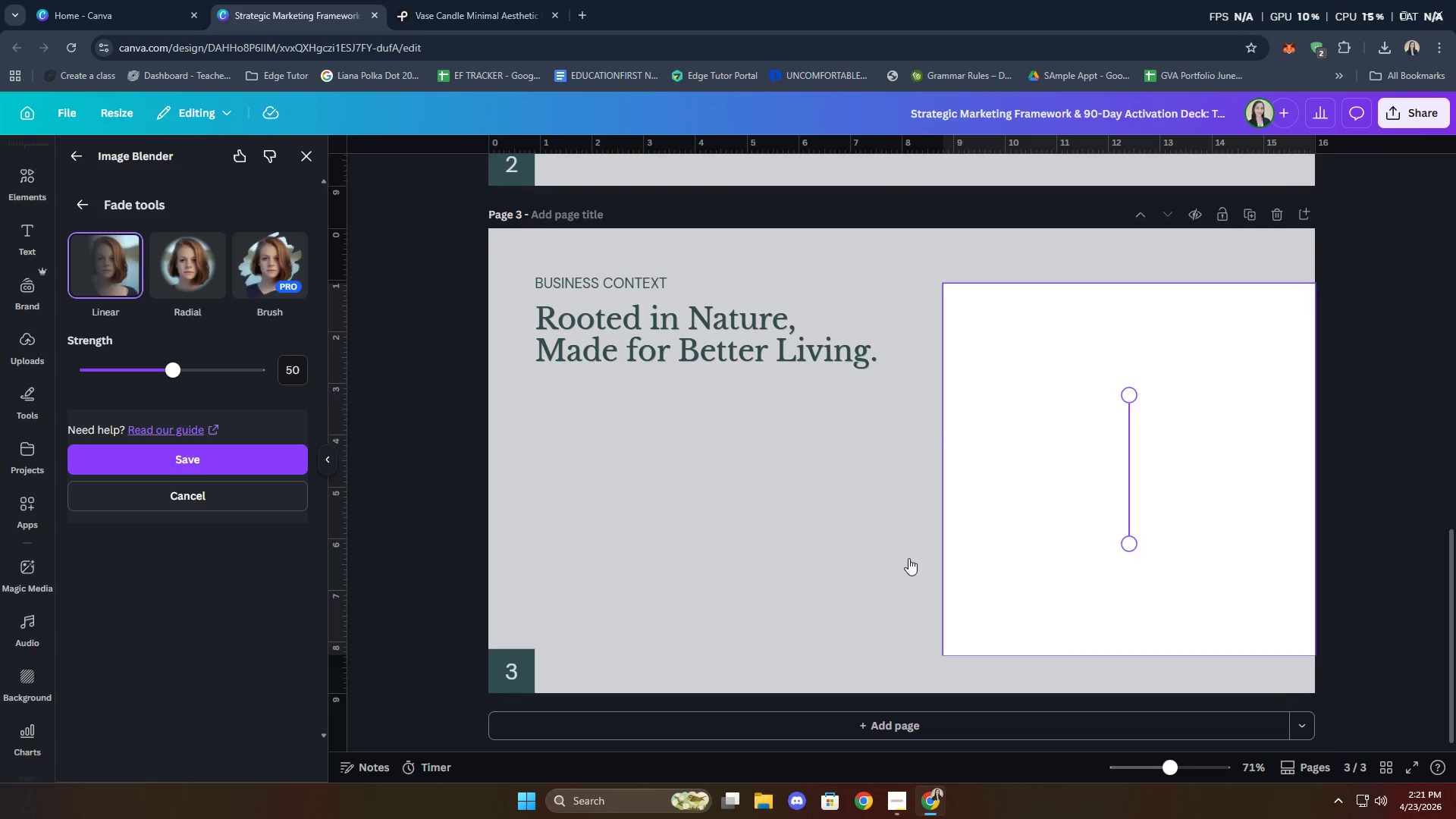 
wait(5.94)
 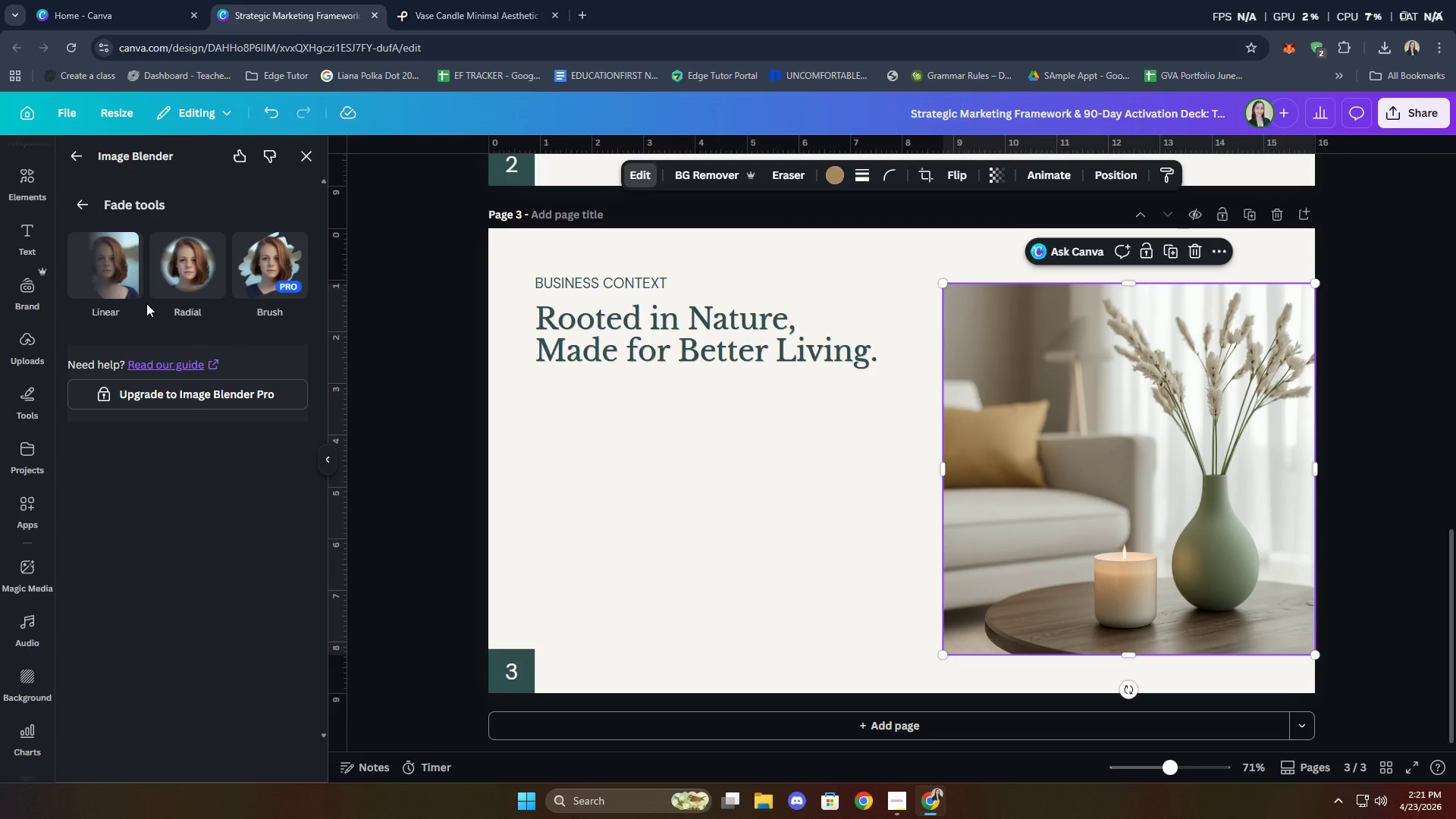 
left_click_drag(start_coordinate=[1129, 547], to_coordinate=[967, 395])
 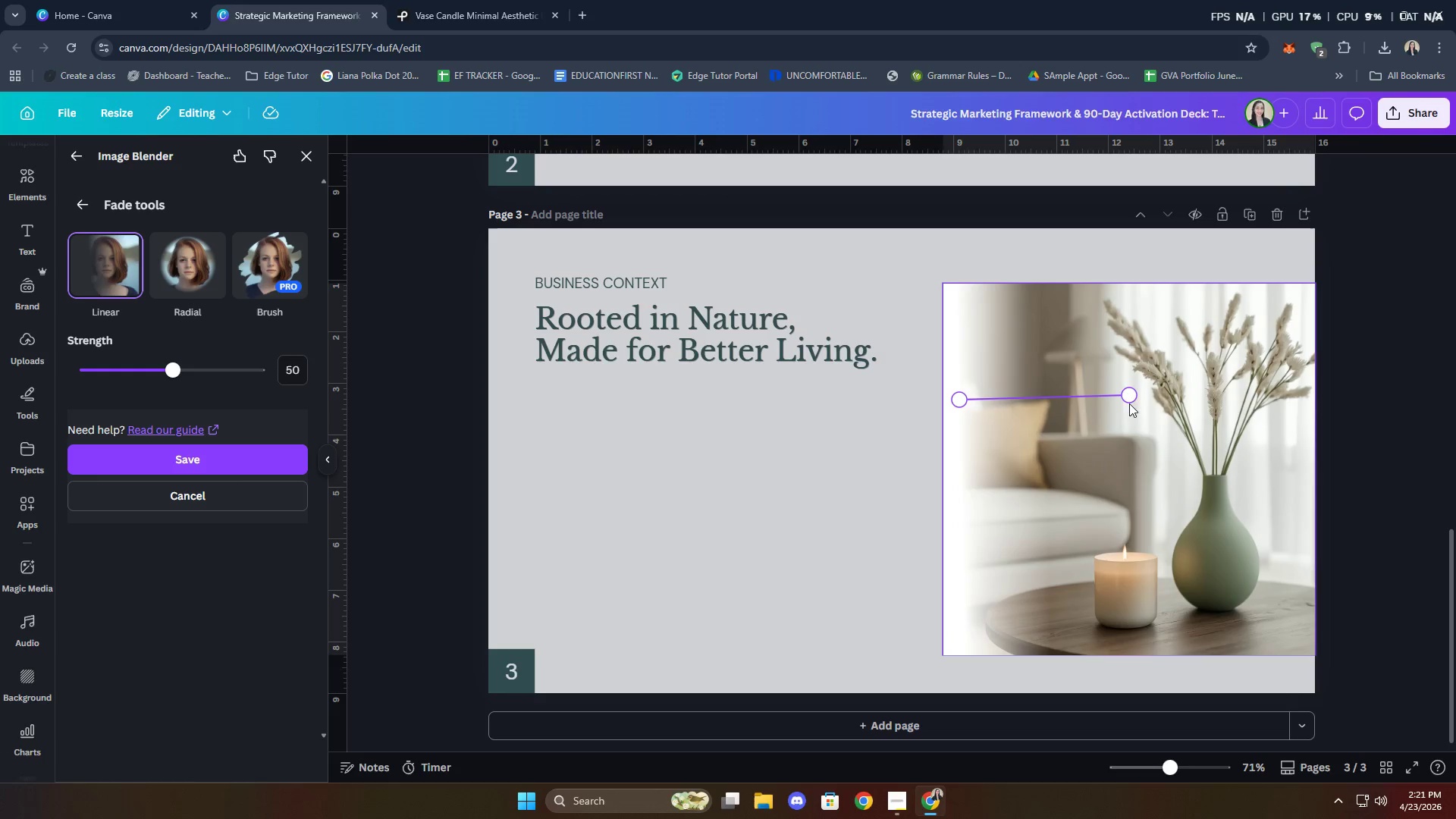 
left_click_drag(start_coordinate=[1125, 397], to_coordinate=[1120, 457])
 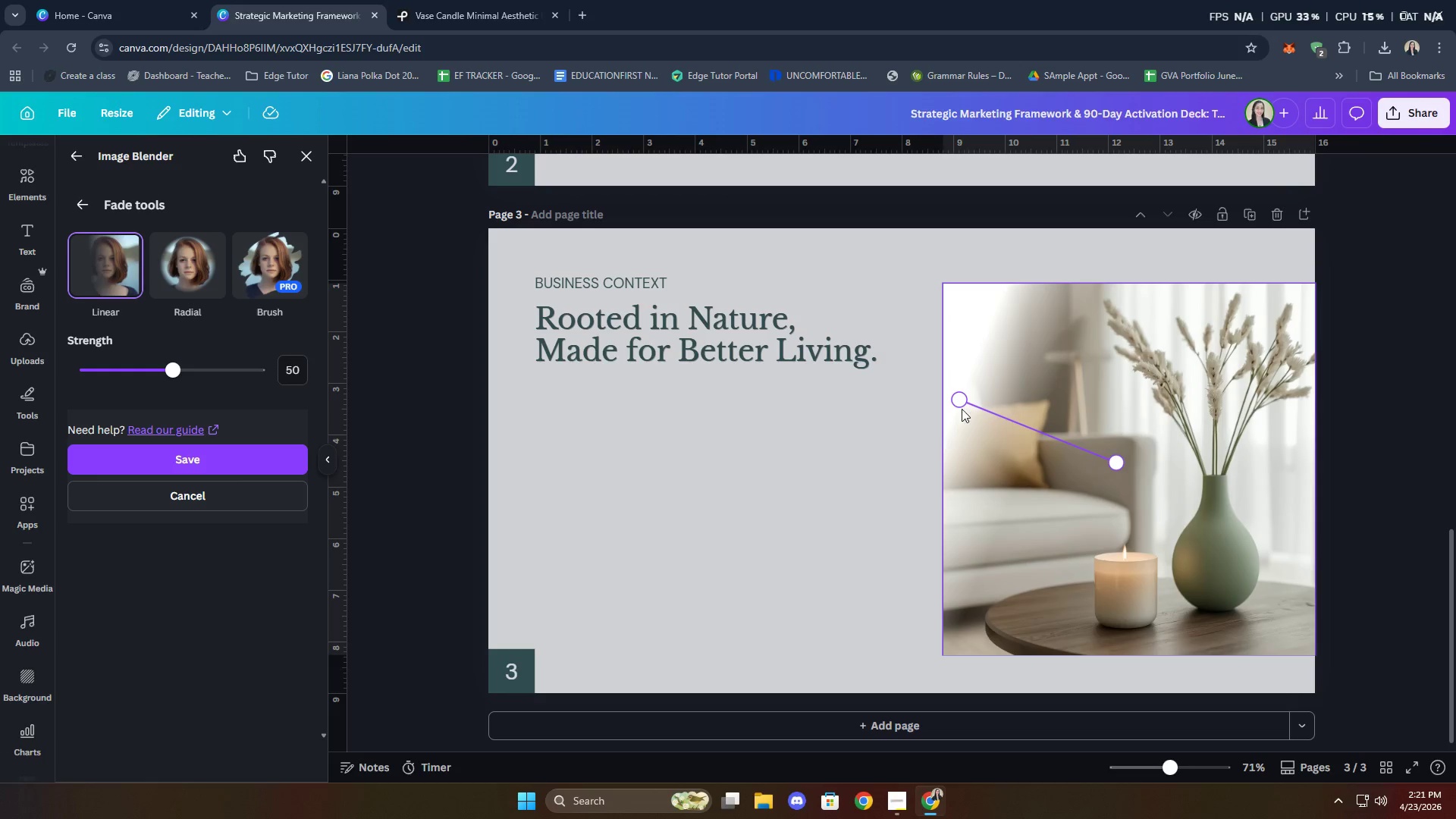 
left_click_drag(start_coordinate=[962, 403], to_coordinate=[877, 460])
 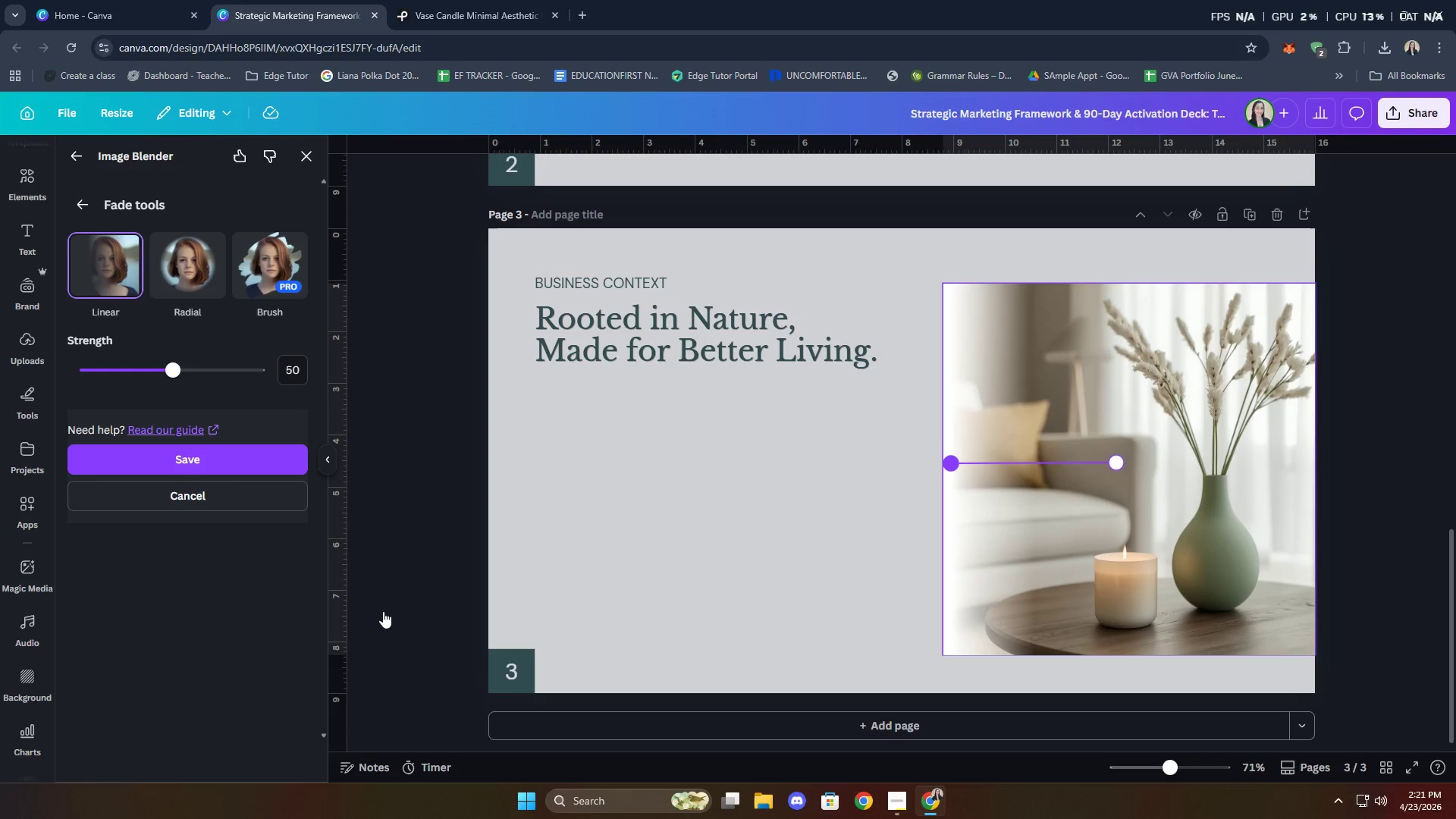 
left_click([192, 460])
 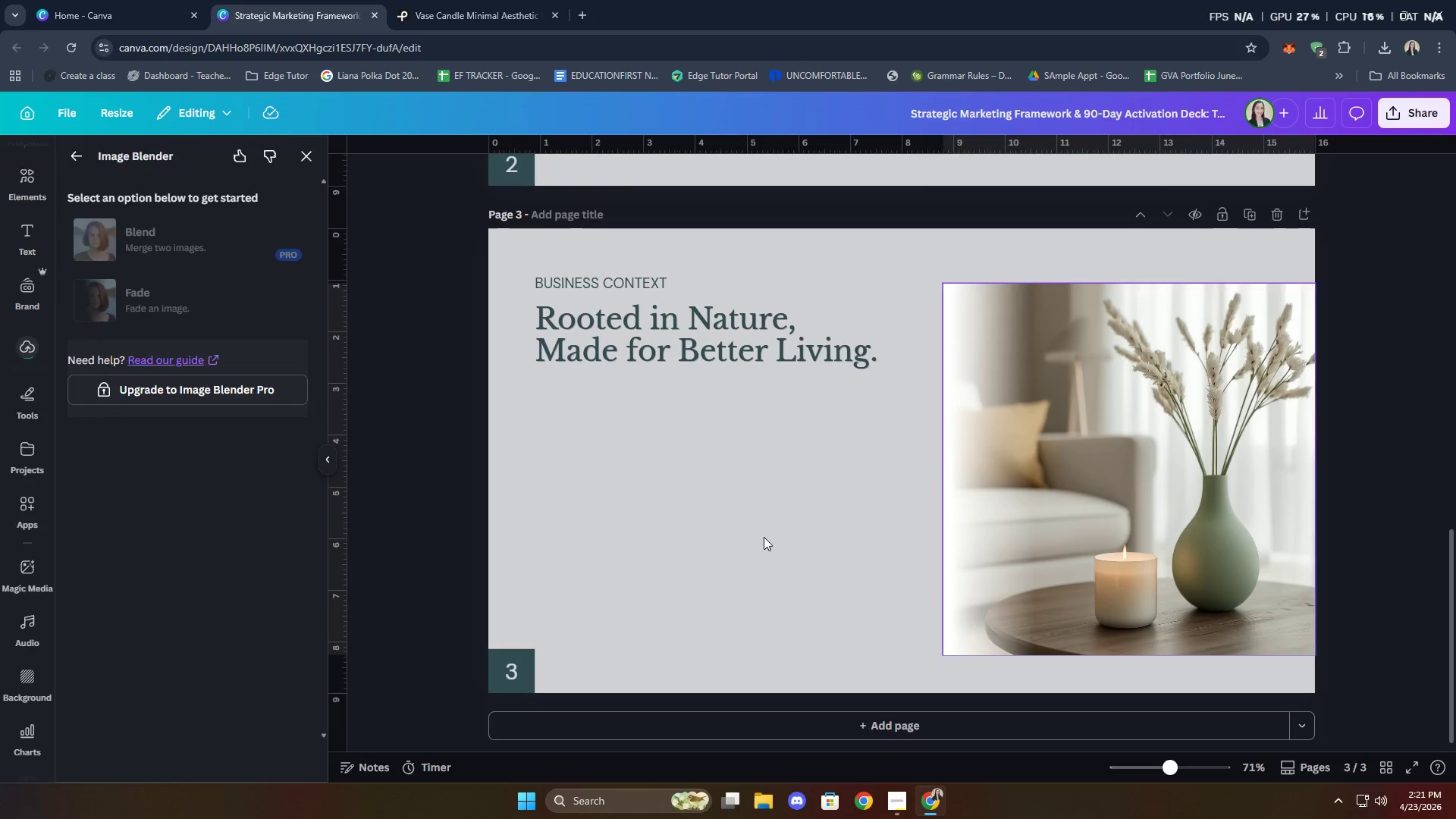 
left_click([771, 536])
 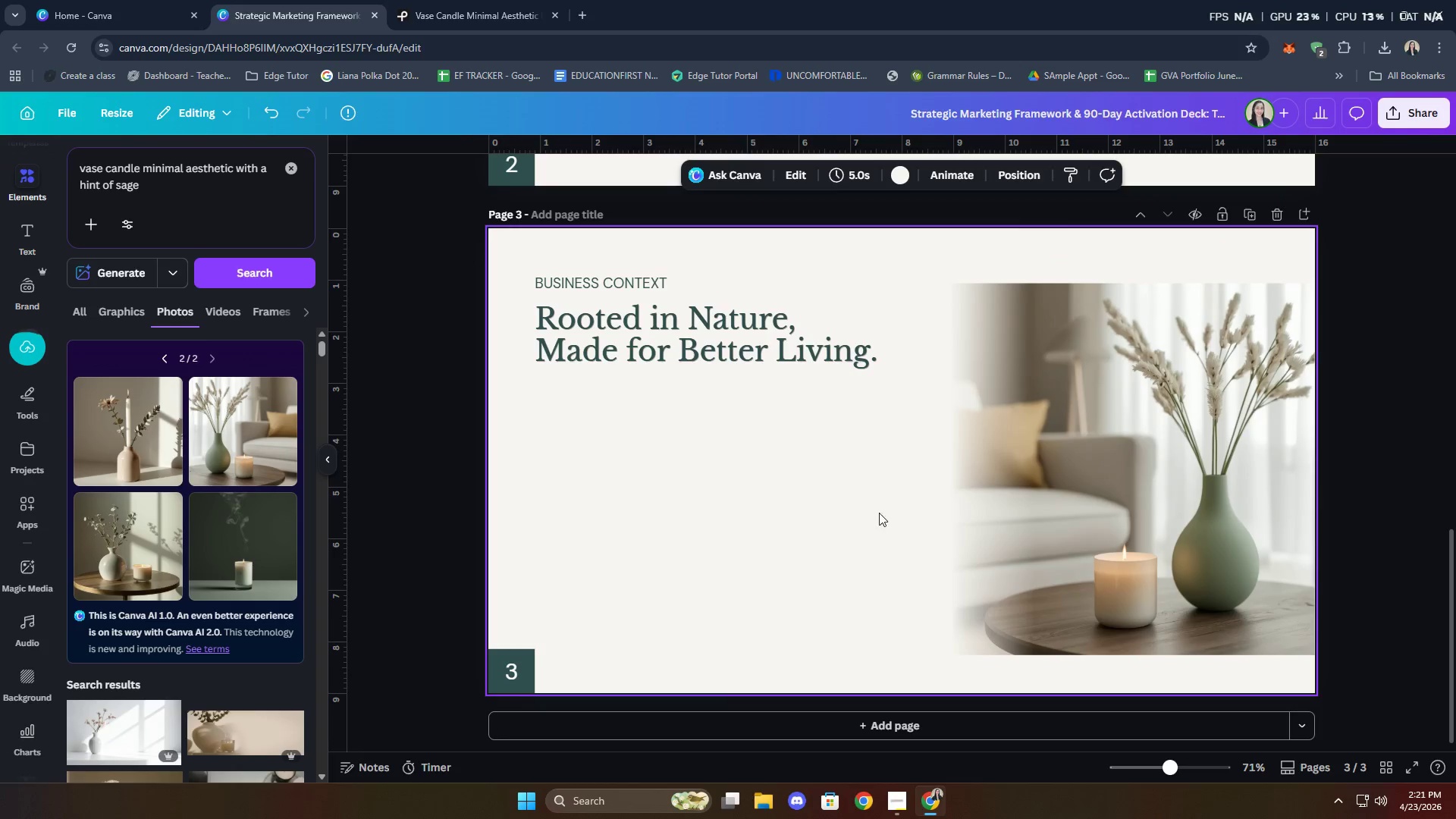 
key(Control+ControlLeft)
 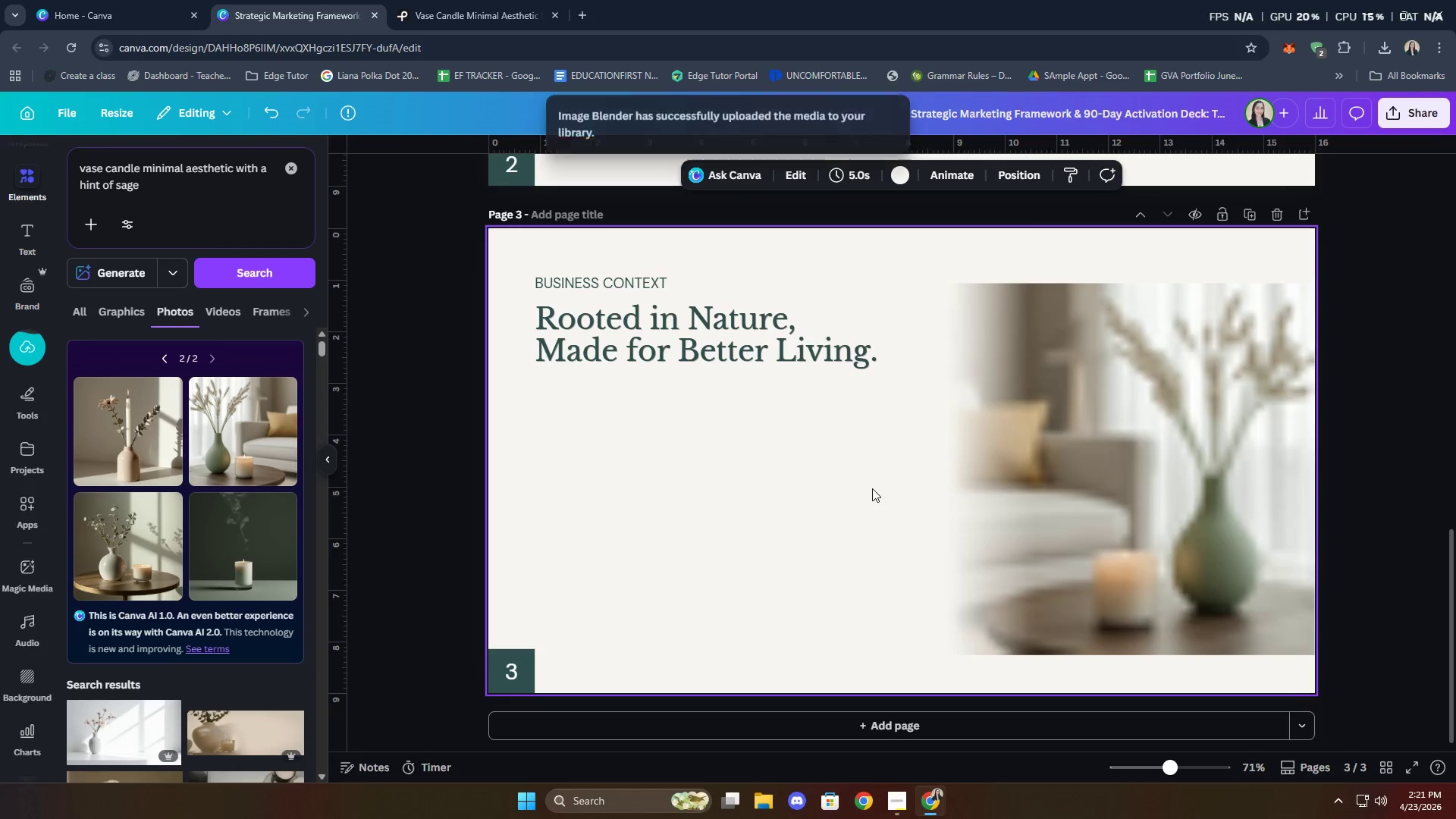 
key(Control+Z)
 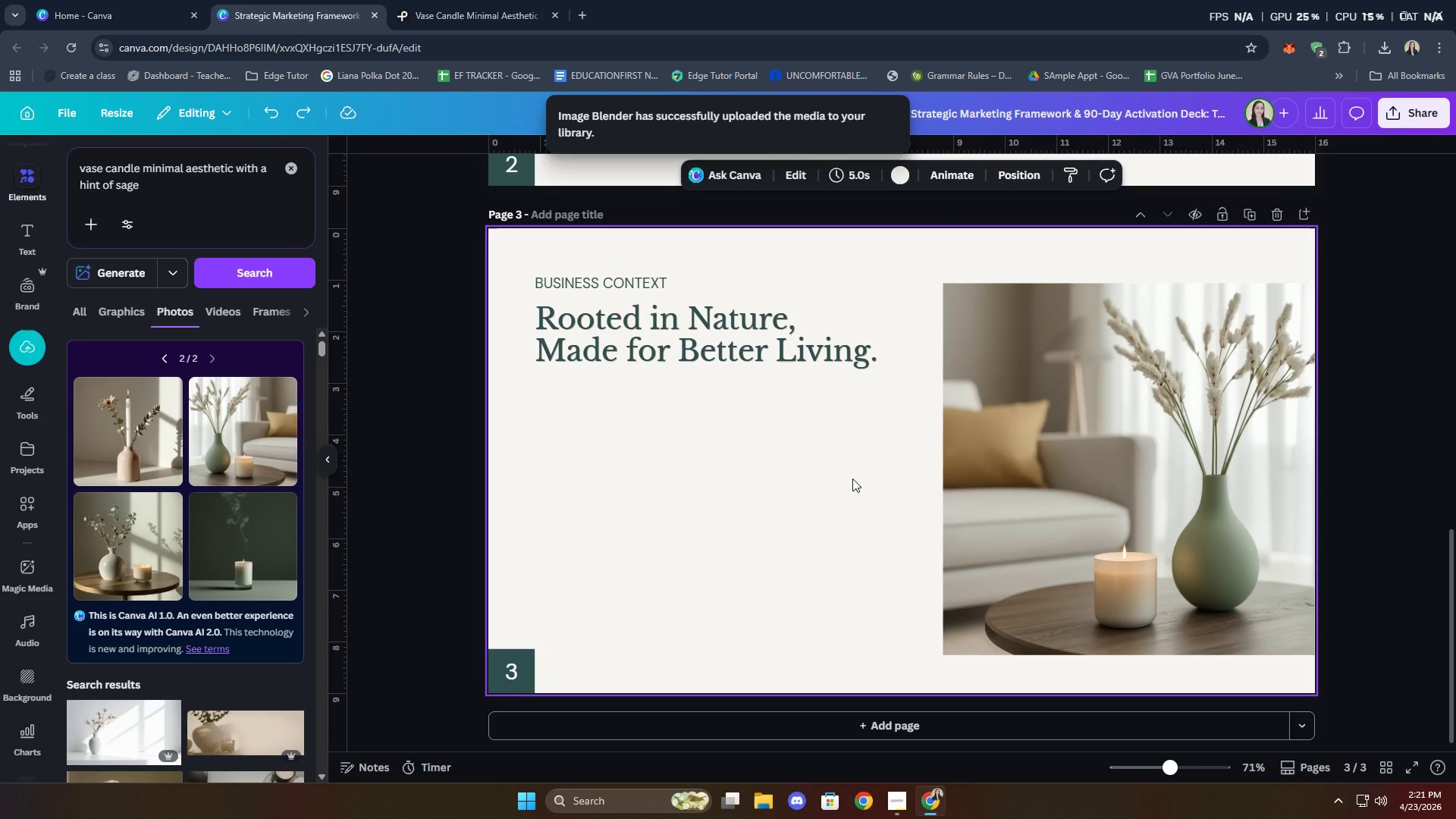 
double_click([1048, 447])
 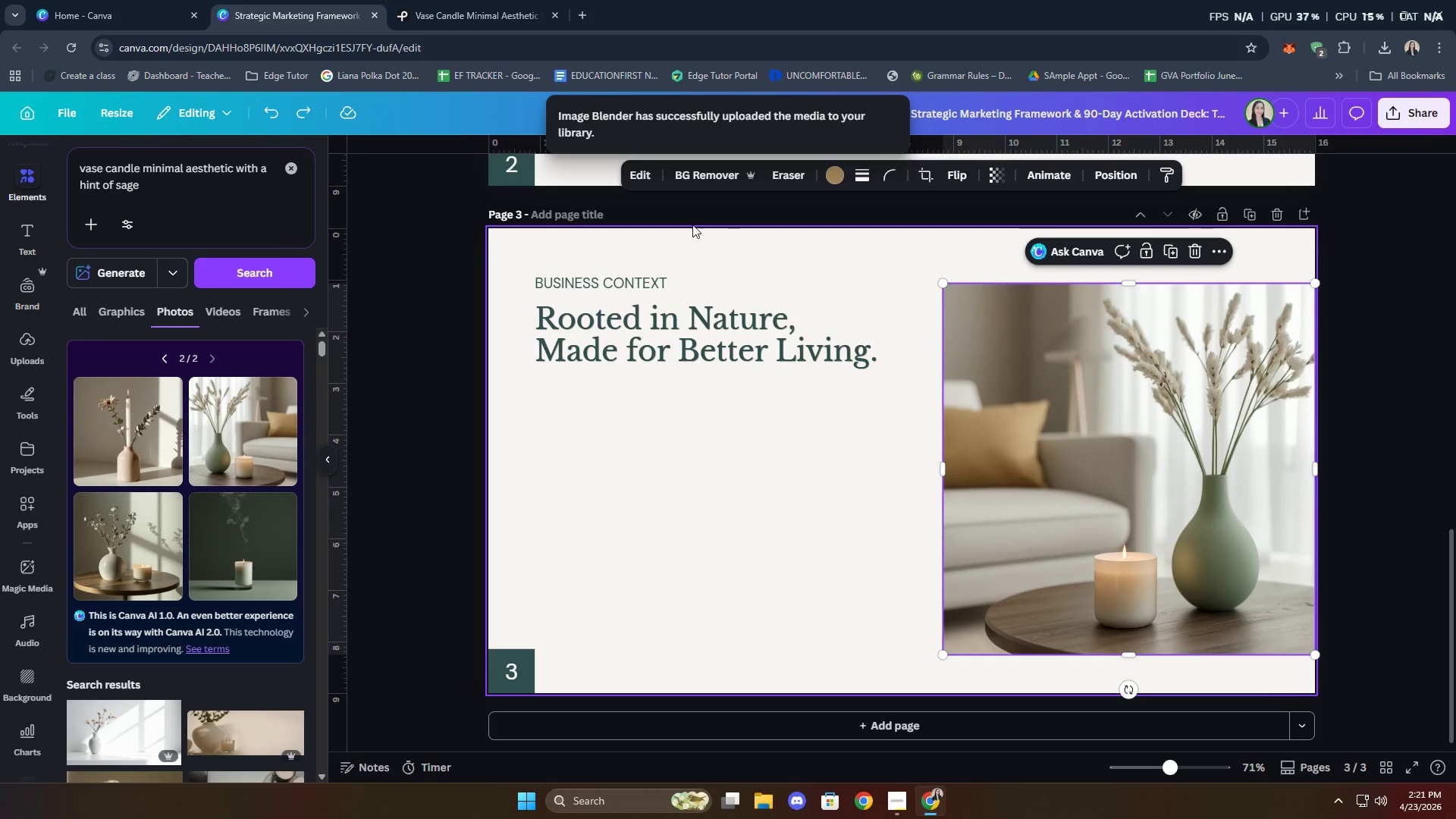 
left_click([632, 176])
 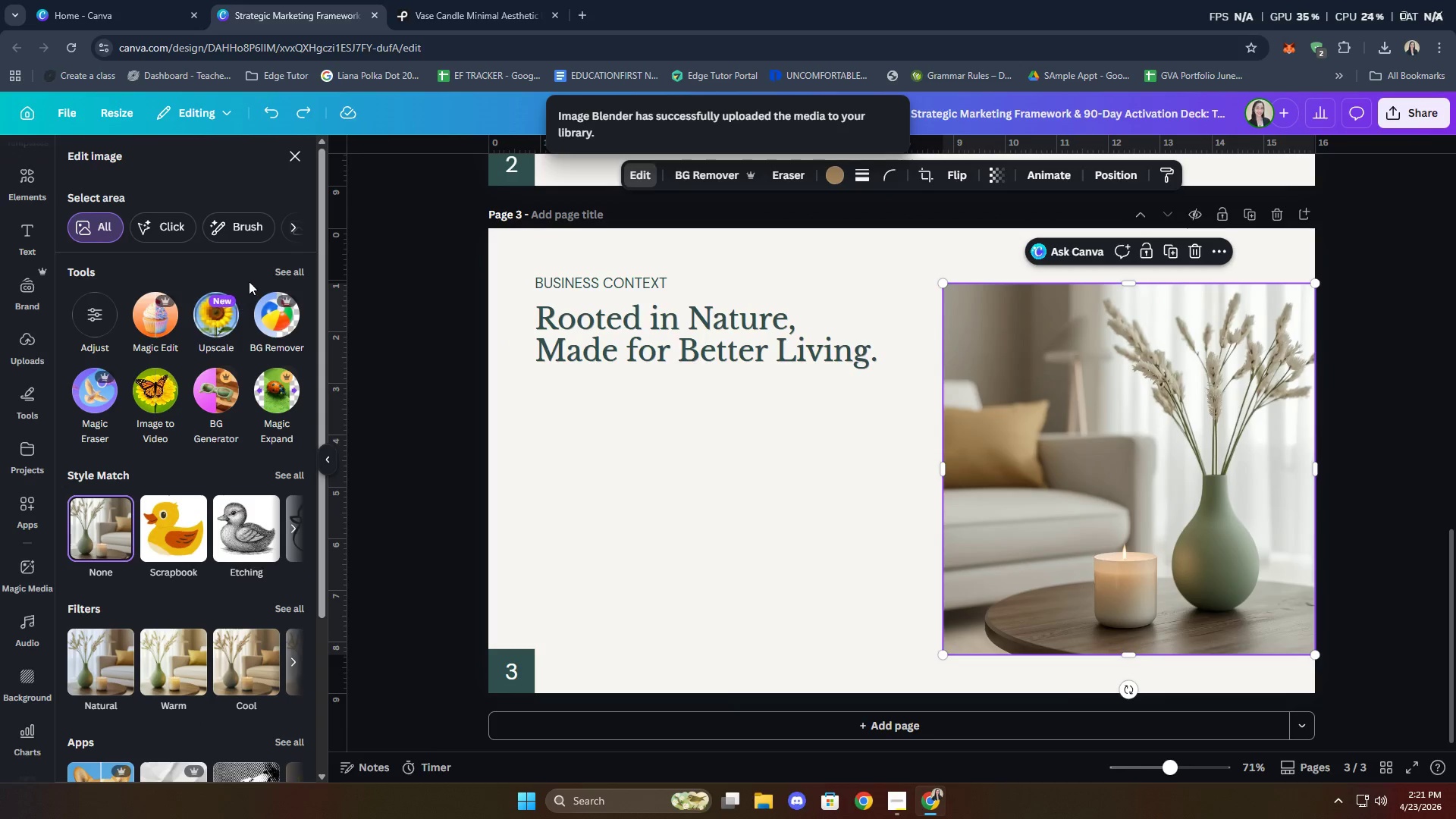 
scroll: coordinate [215, 587], scroll_direction: down, amount: 4.0
 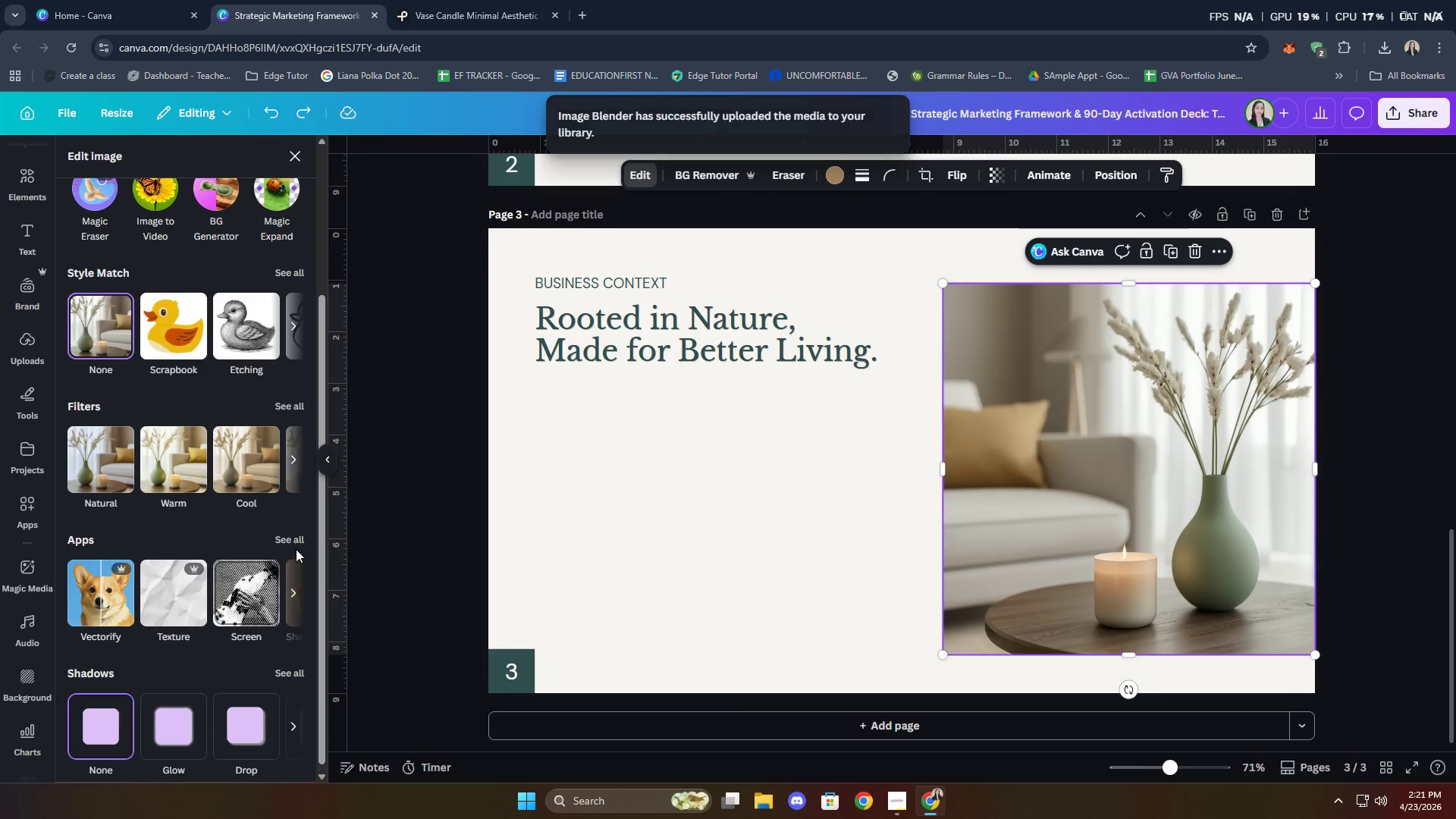 
left_click([285, 538])
 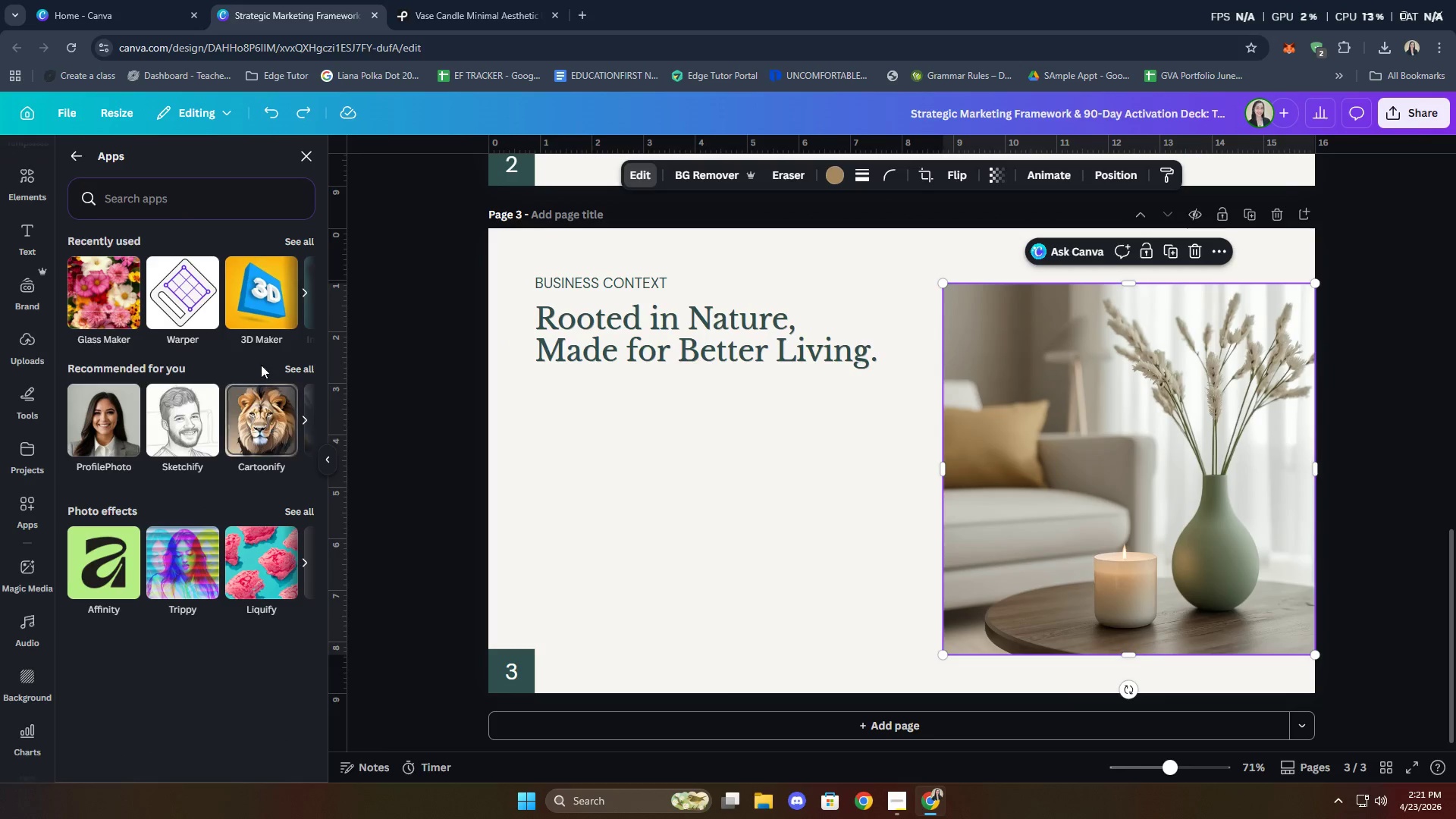 
left_click([300, 290])
 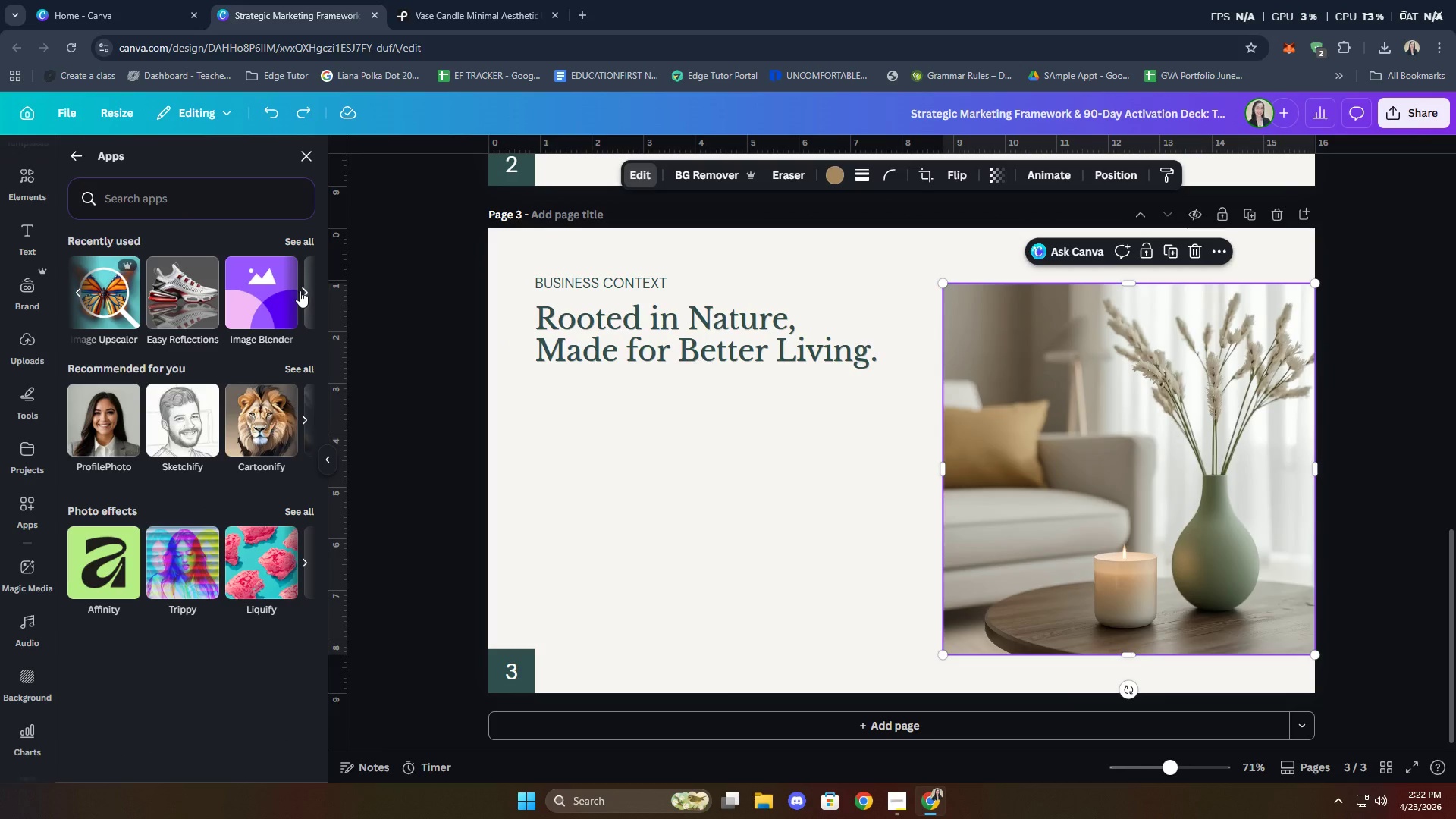 
left_click([271, 294])
 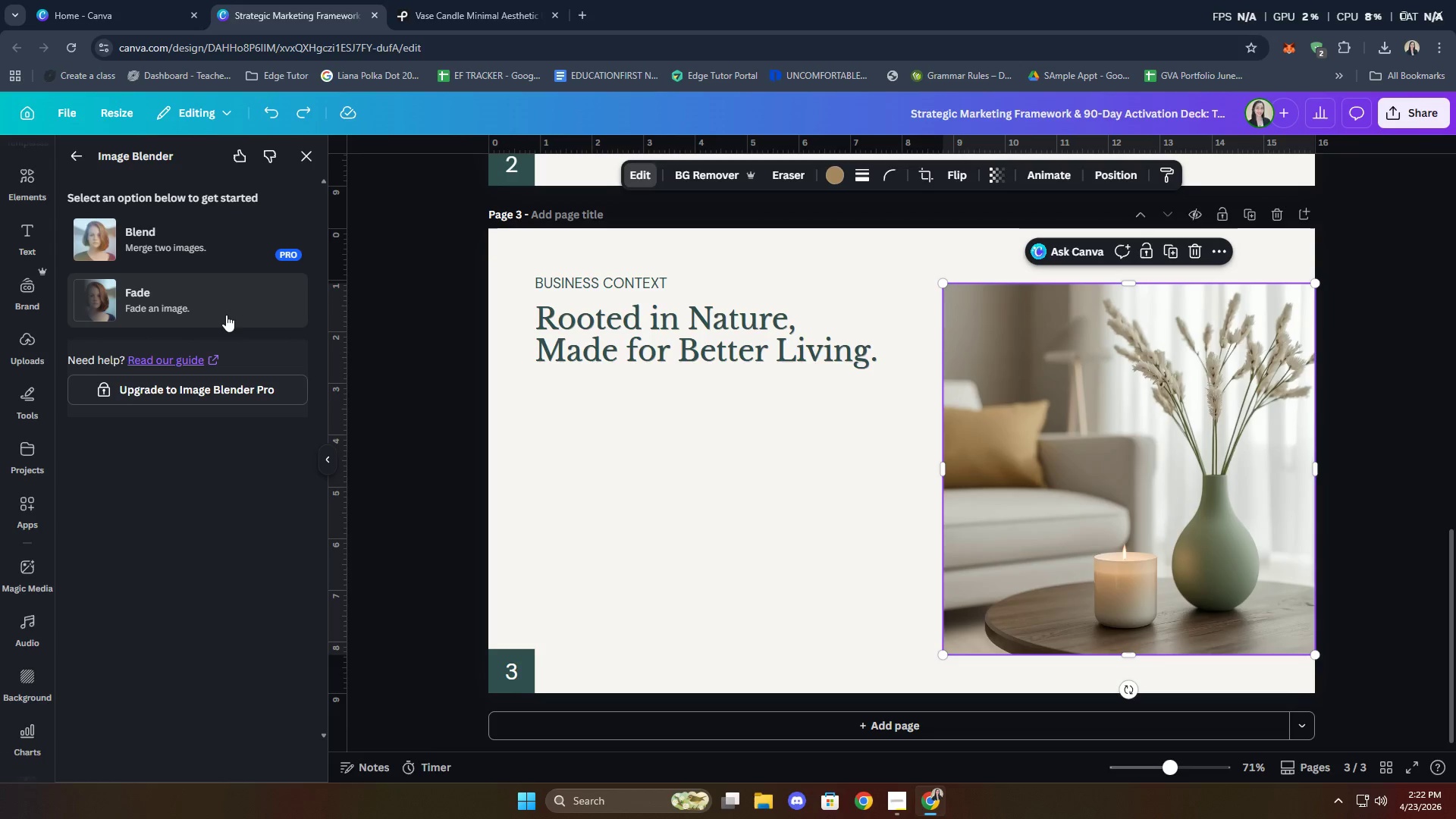 
left_click([237, 248])
 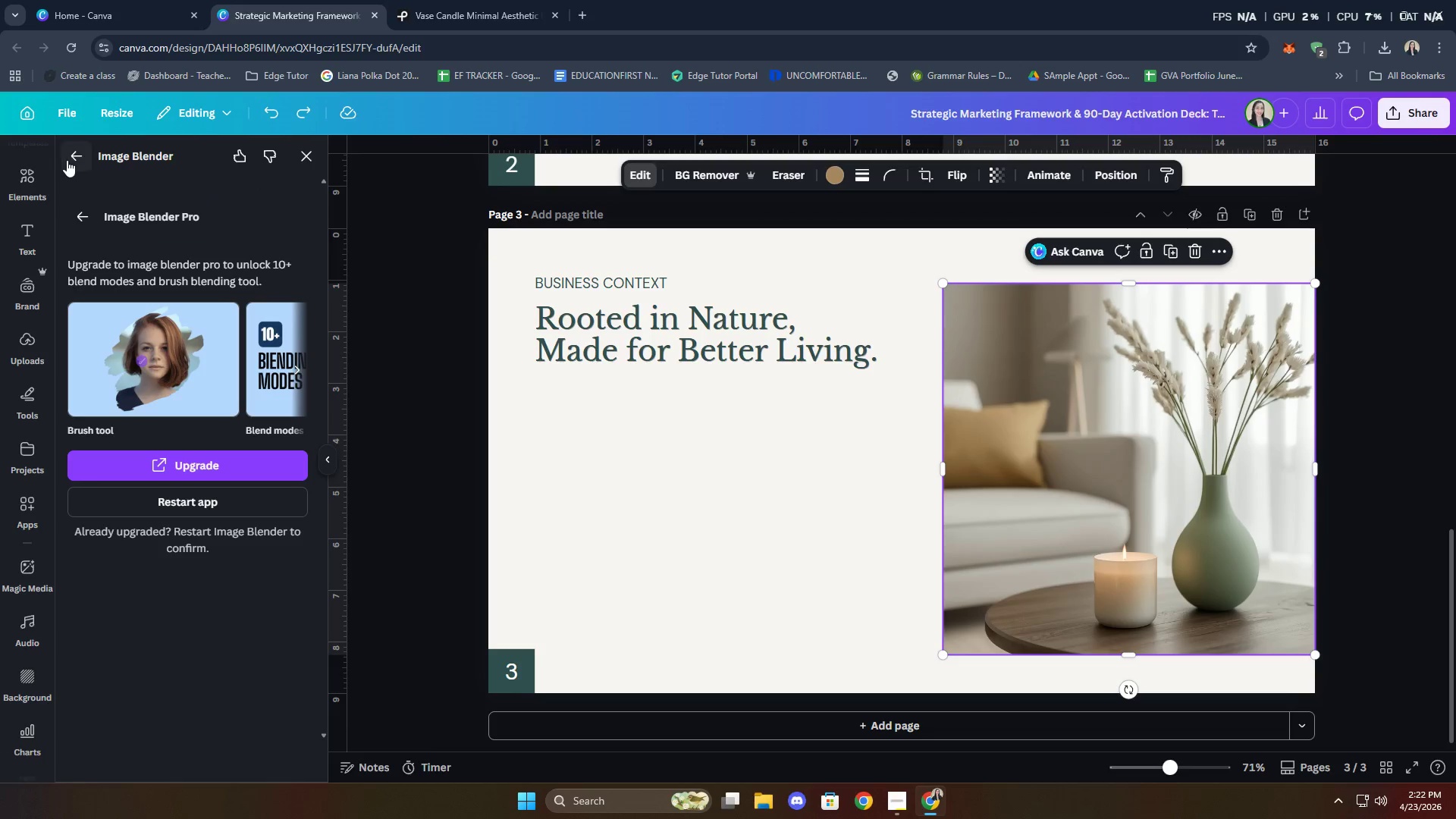 
left_click([81, 217])
 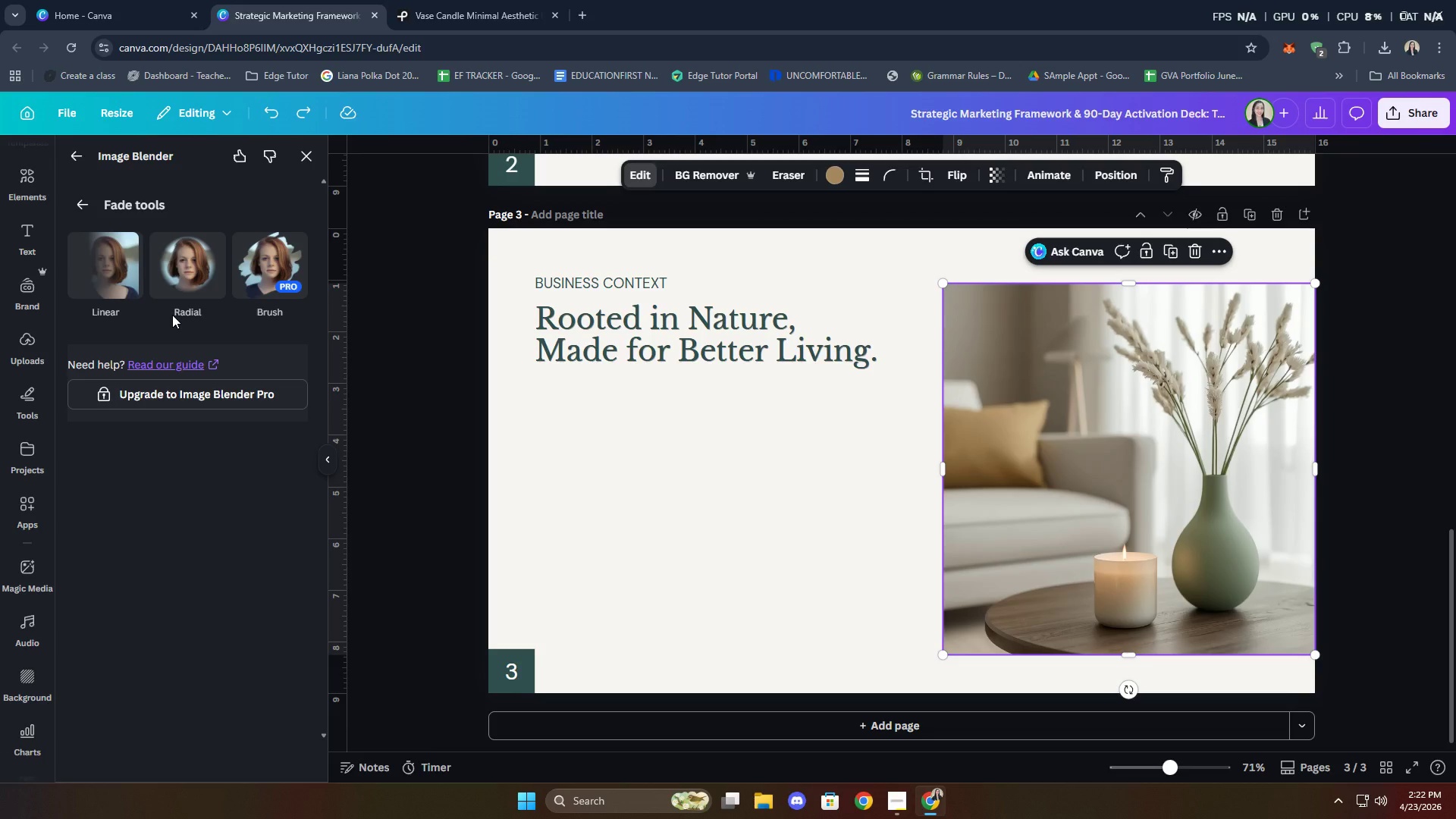 
wait(8.53)
 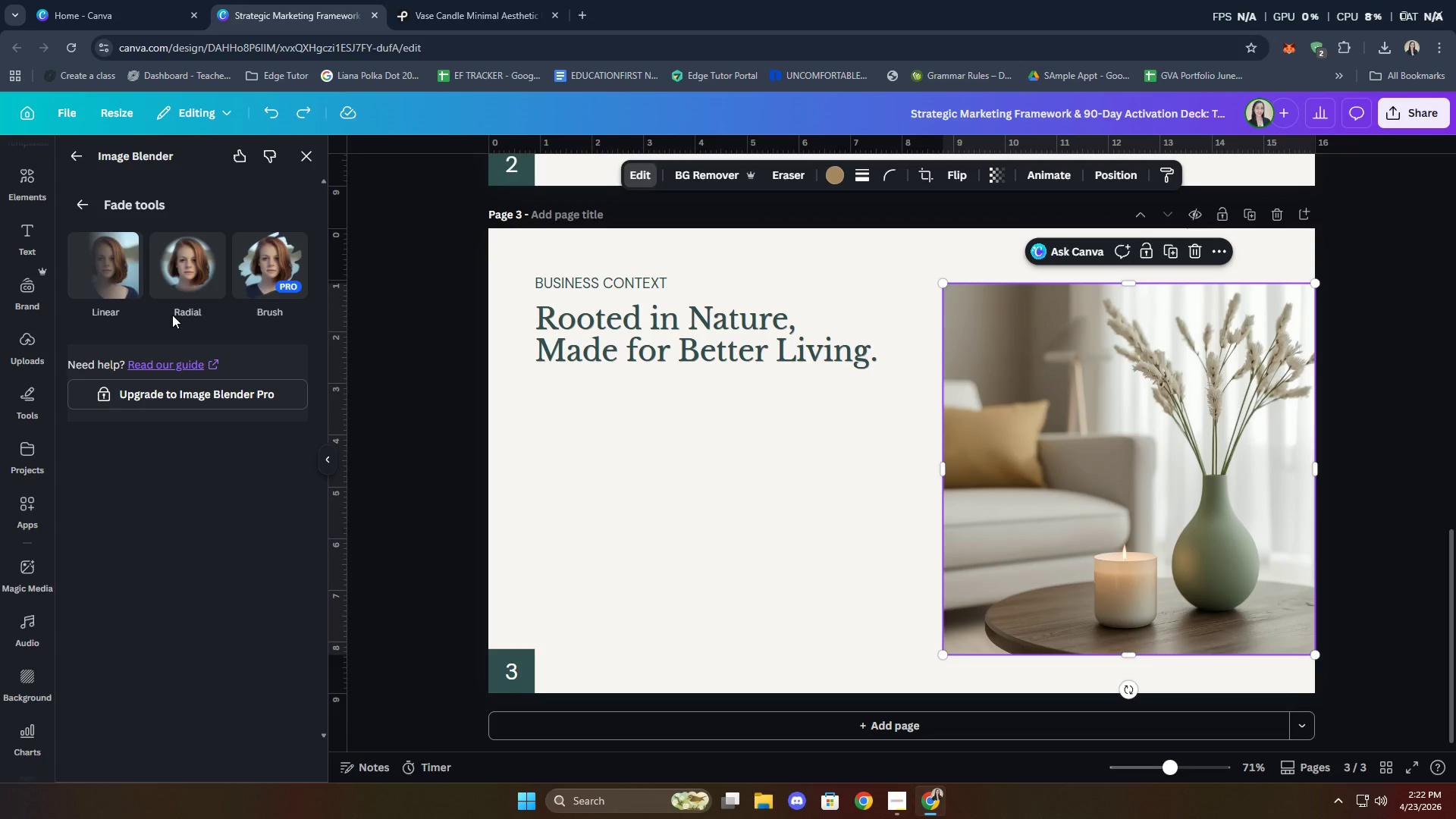 
left_click([190, 274])
 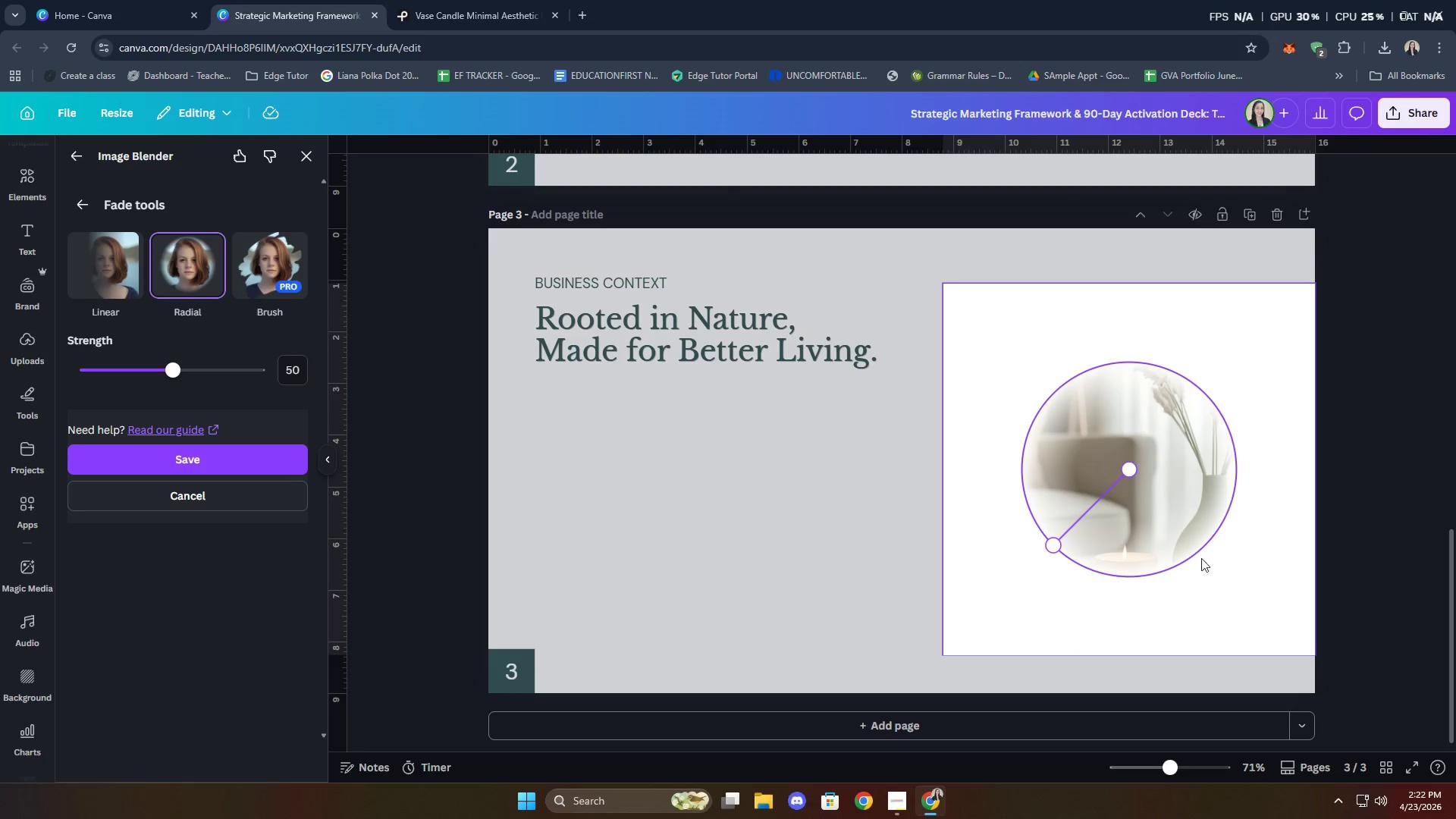 
left_click_drag(start_coordinate=[1153, 502], to_coordinate=[1176, 507])
 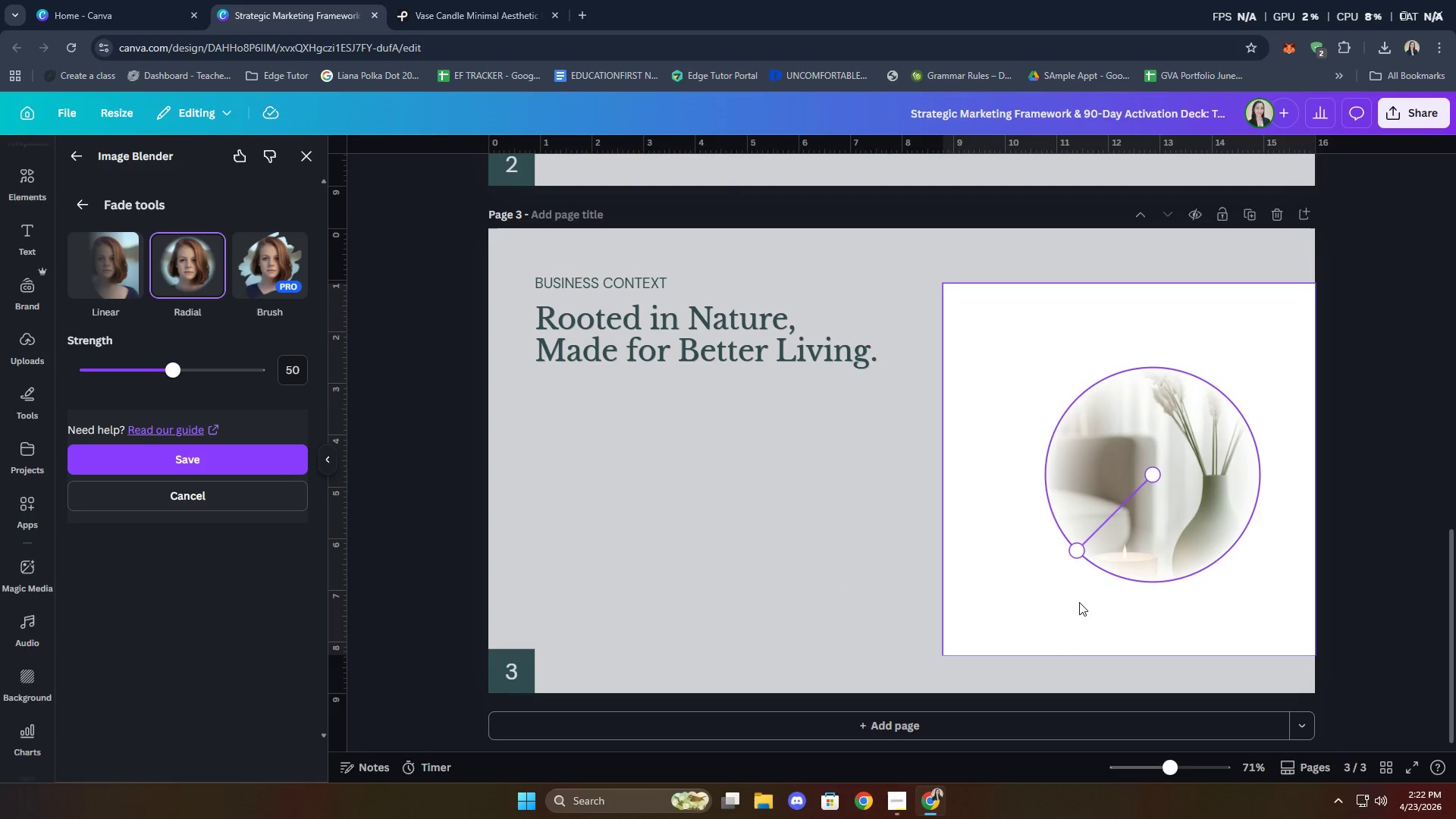 
left_click_drag(start_coordinate=[1076, 548], to_coordinate=[972, 506])
 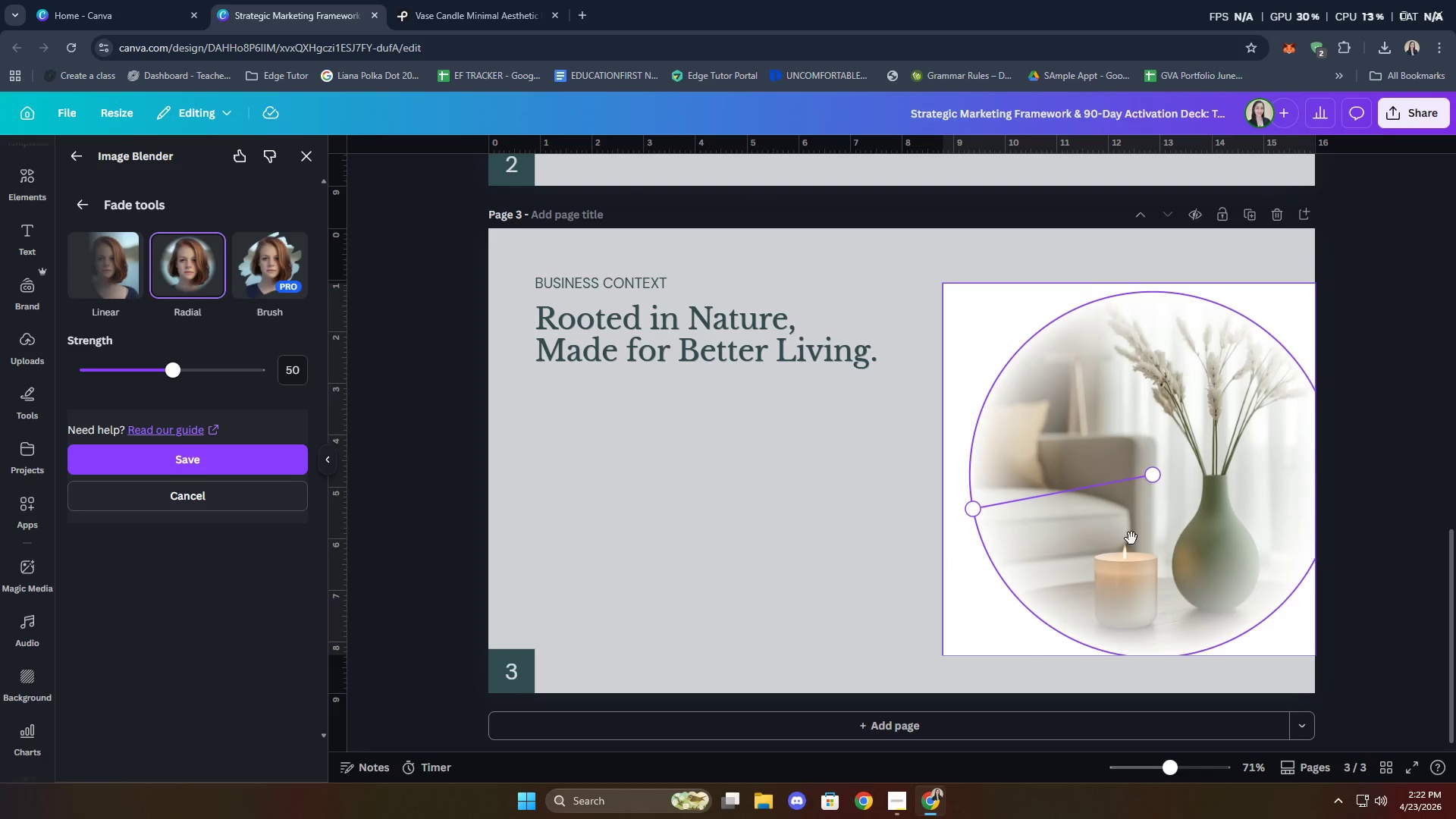 
left_click_drag(start_coordinate=[1143, 543], to_coordinate=[1156, 536])
 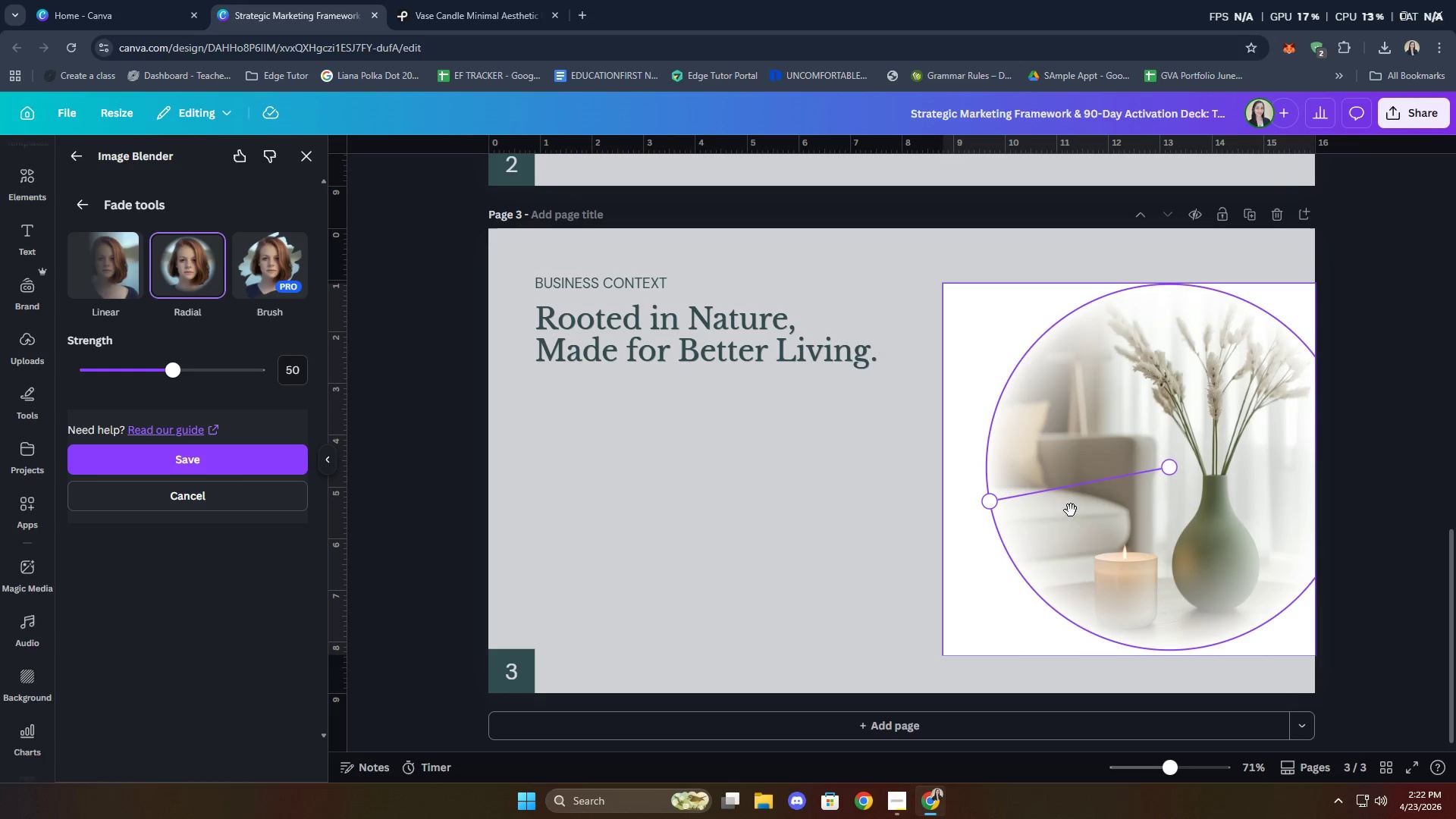 
left_click_drag(start_coordinate=[996, 508], to_coordinate=[987, 509])
 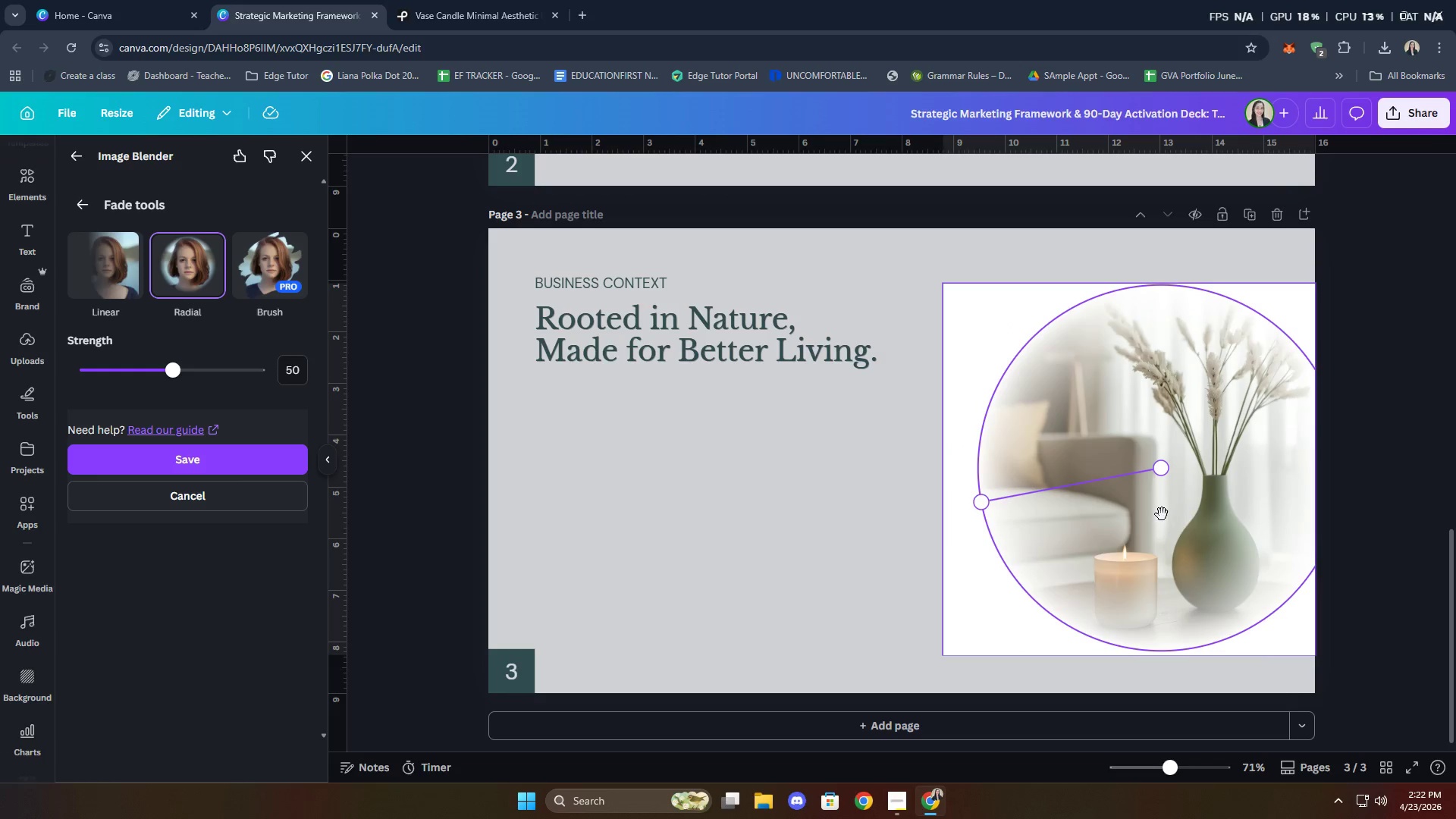 
left_click_drag(start_coordinate=[1162, 512], to_coordinate=[1158, 510])
 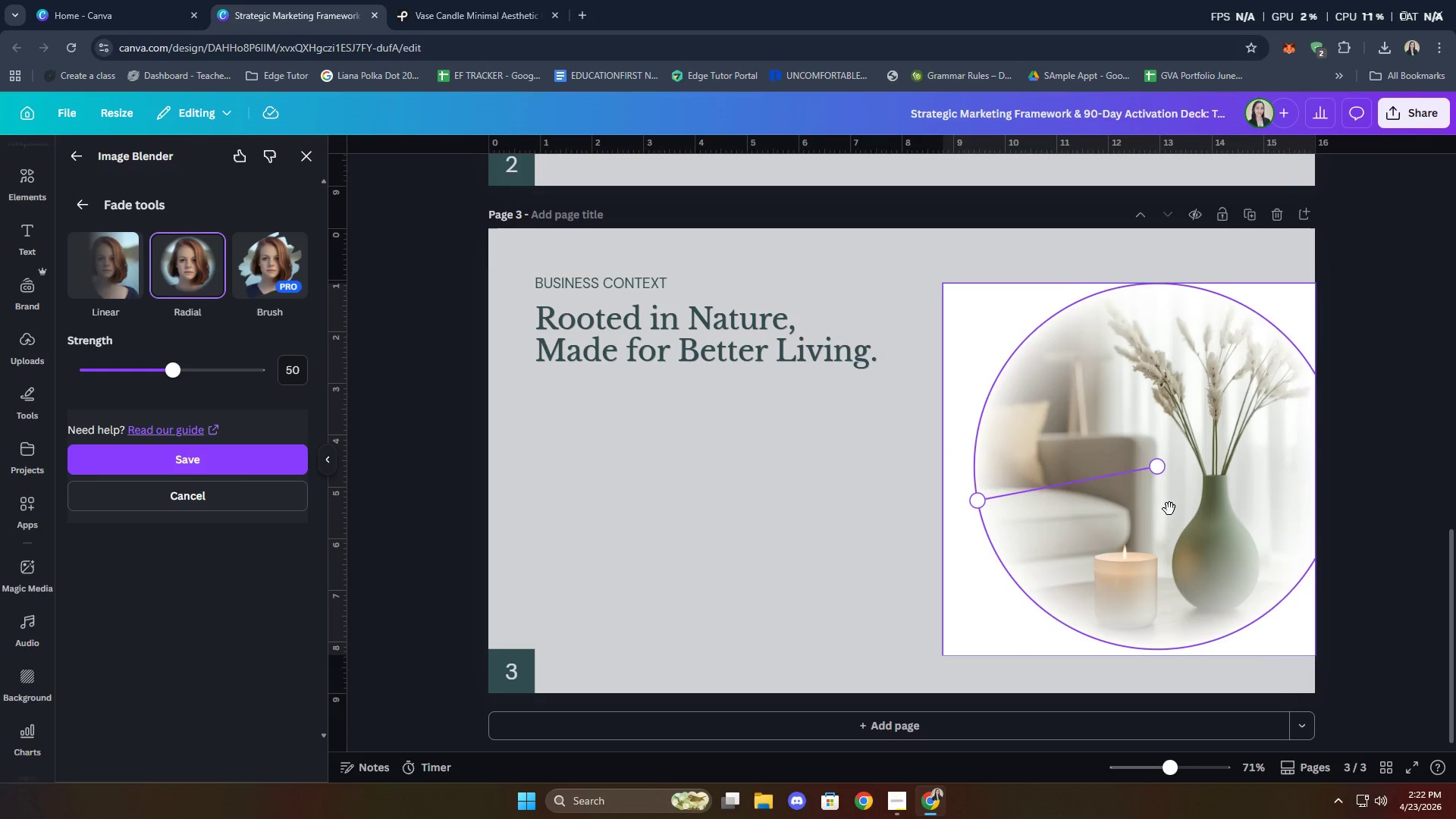 
left_click_drag(start_coordinate=[1169, 509], to_coordinate=[1170, 513])
 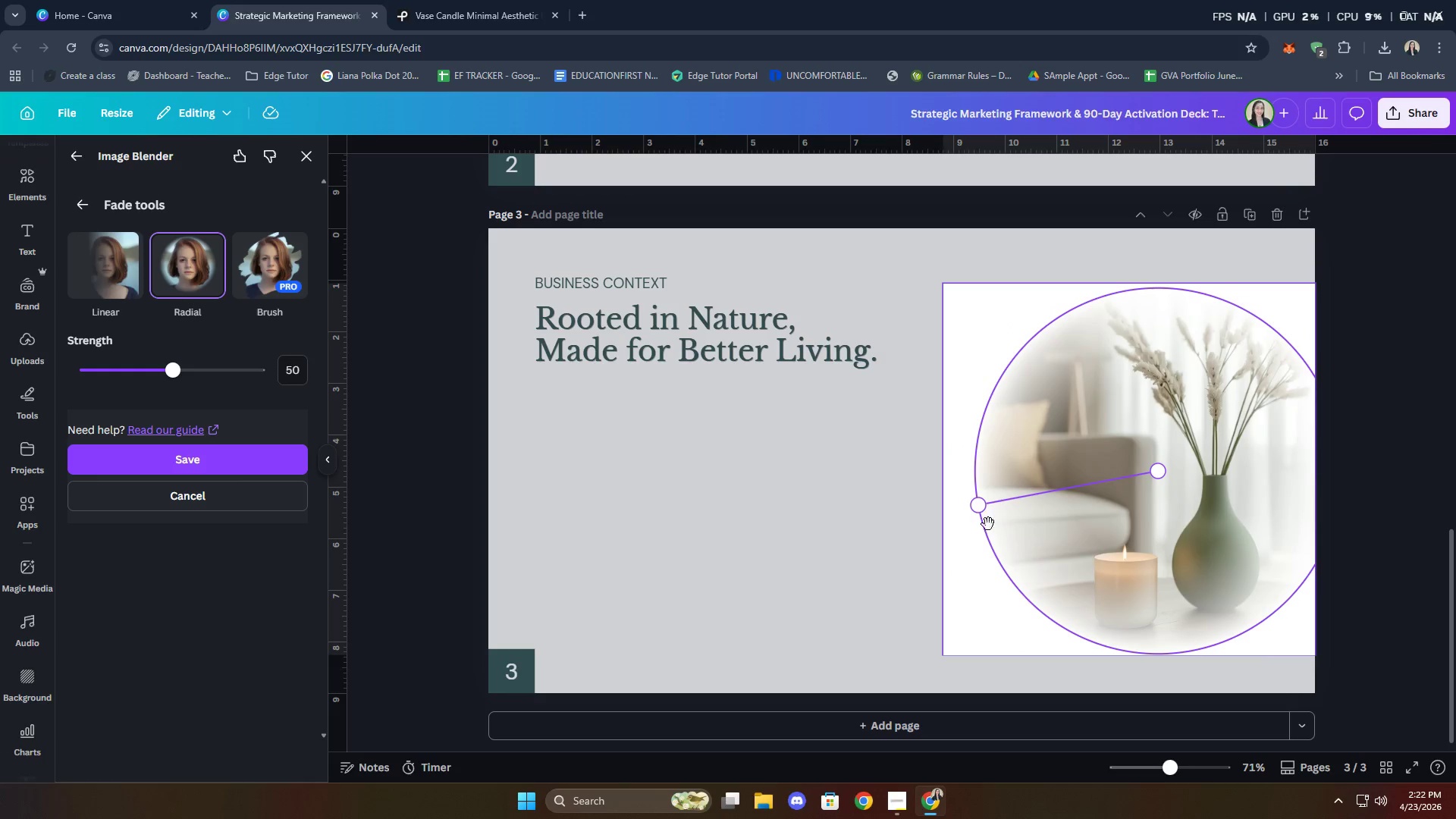 
left_click_drag(start_coordinate=[981, 510], to_coordinate=[932, 510])
 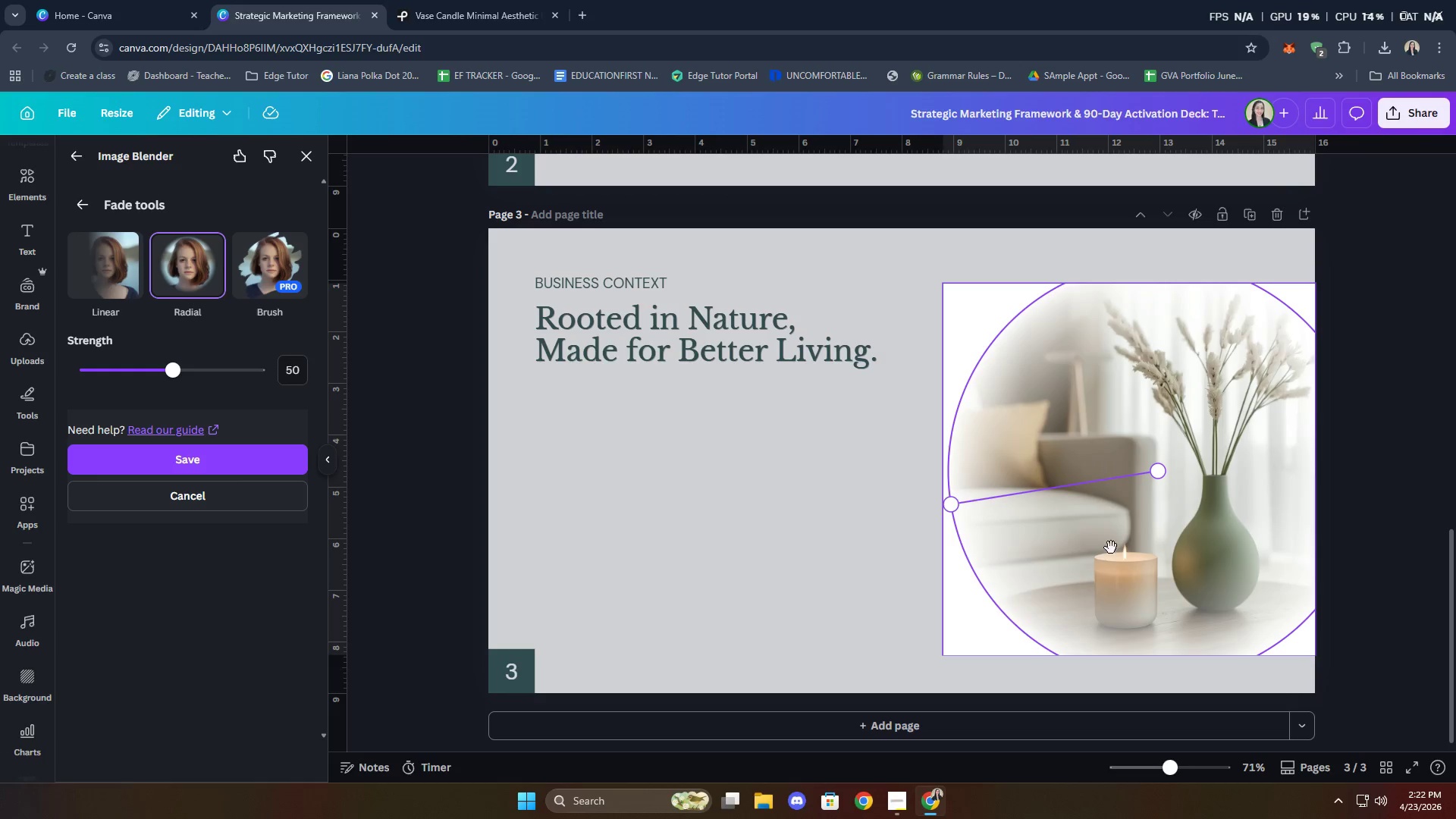 
left_click_drag(start_coordinate=[1243, 562], to_coordinate=[1244, 571])
 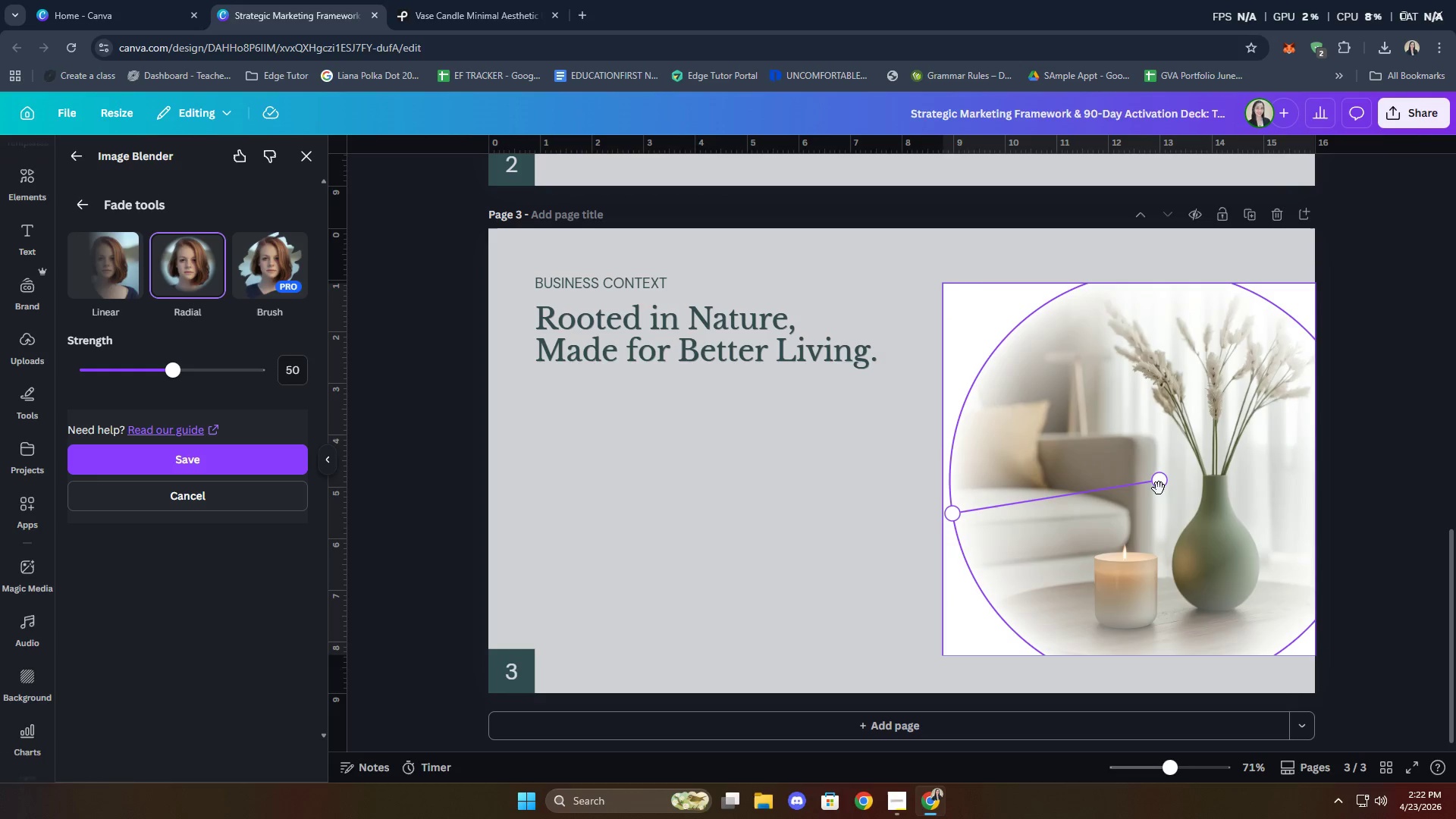 
left_click_drag(start_coordinate=[1159, 485], to_coordinate=[1217, 485])
 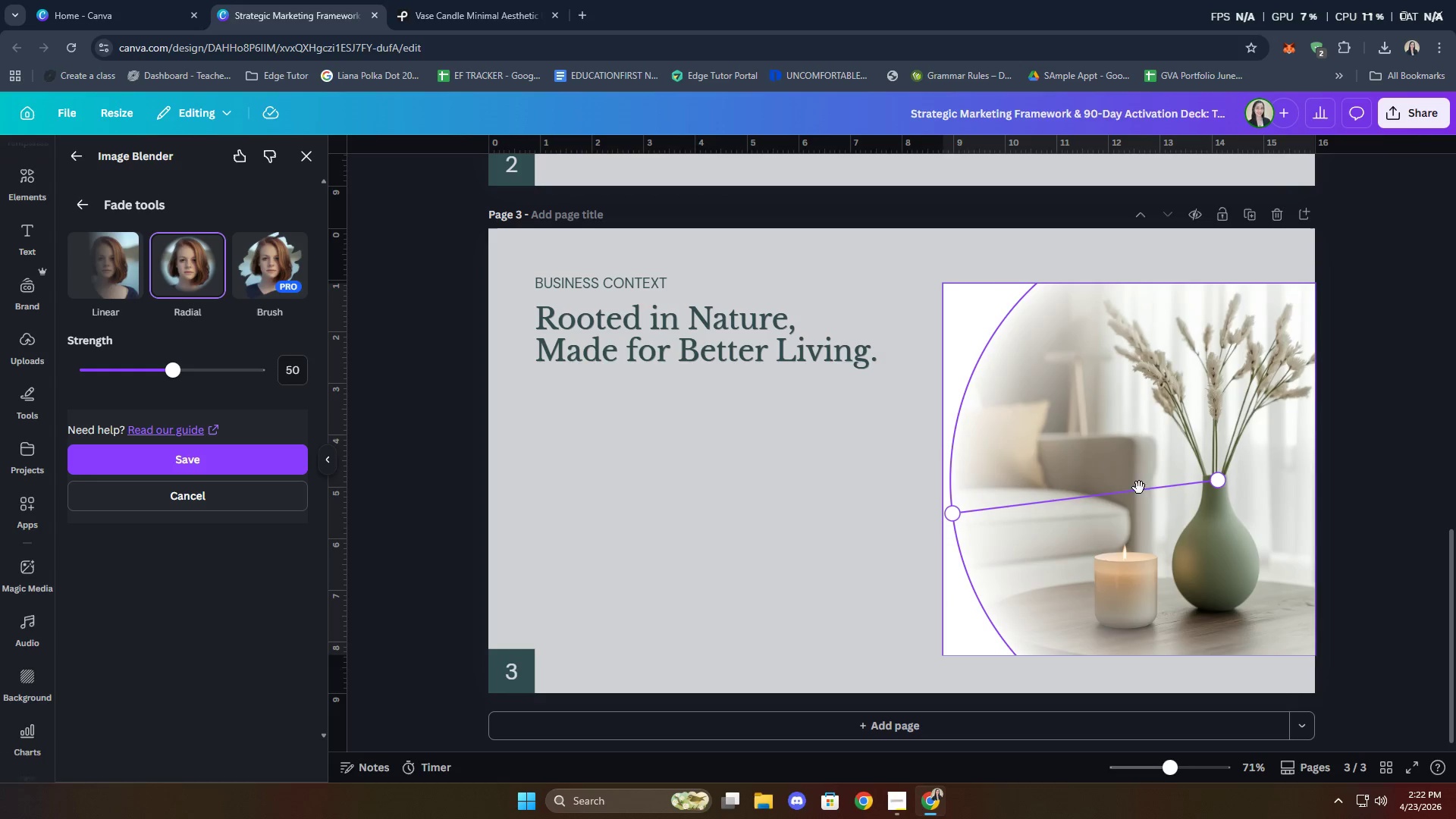 
left_click_drag(start_coordinate=[1131, 467], to_coordinate=[1090, 484])
 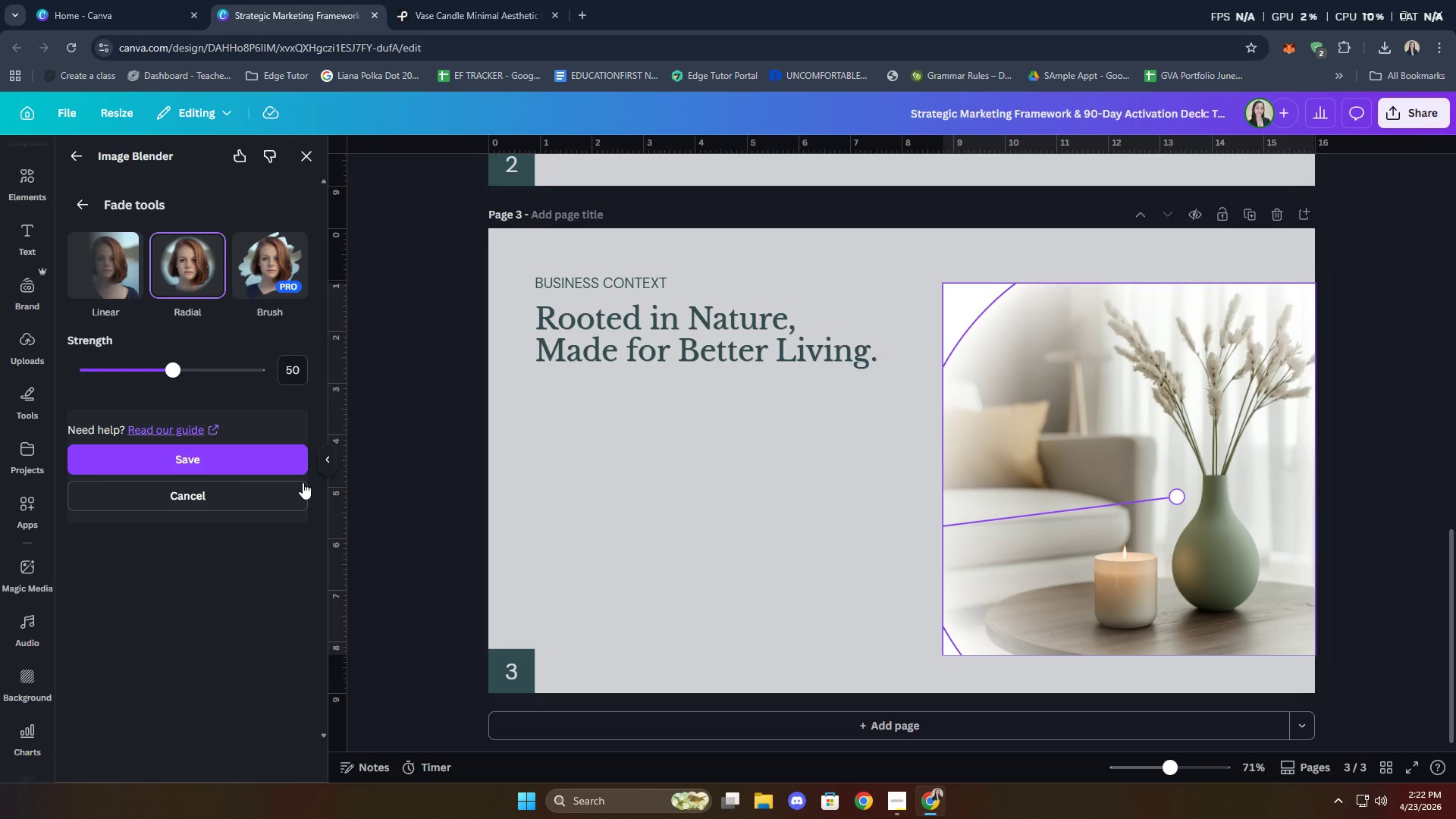 
left_click_drag(start_coordinate=[243, 457], to_coordinate=[244, 453])
 